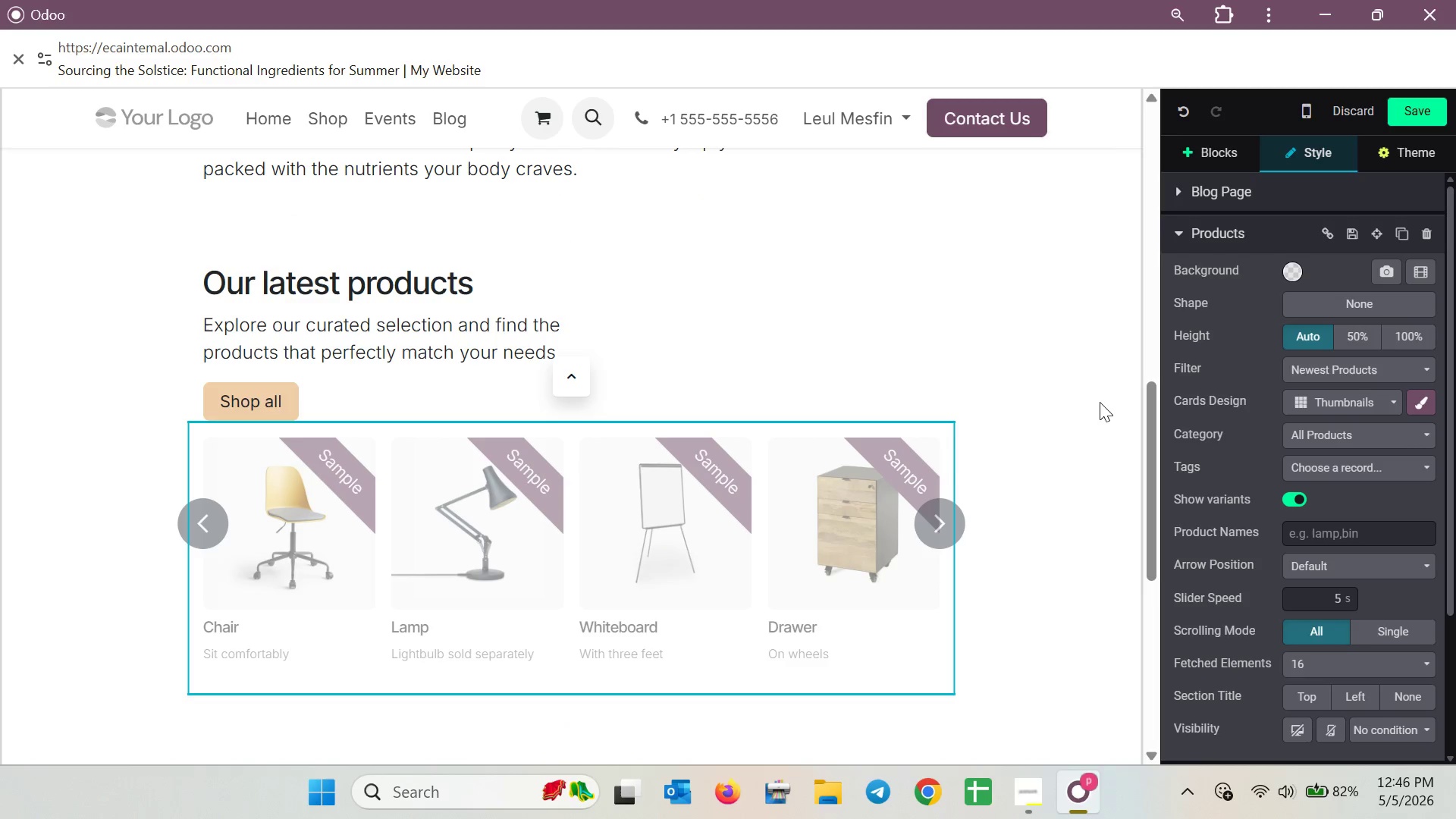 
hold_key(key=ControlLeft, duration=5.95)
scroll: coordinate [1060, 413], scroll_direction: down, amount: 6.0
 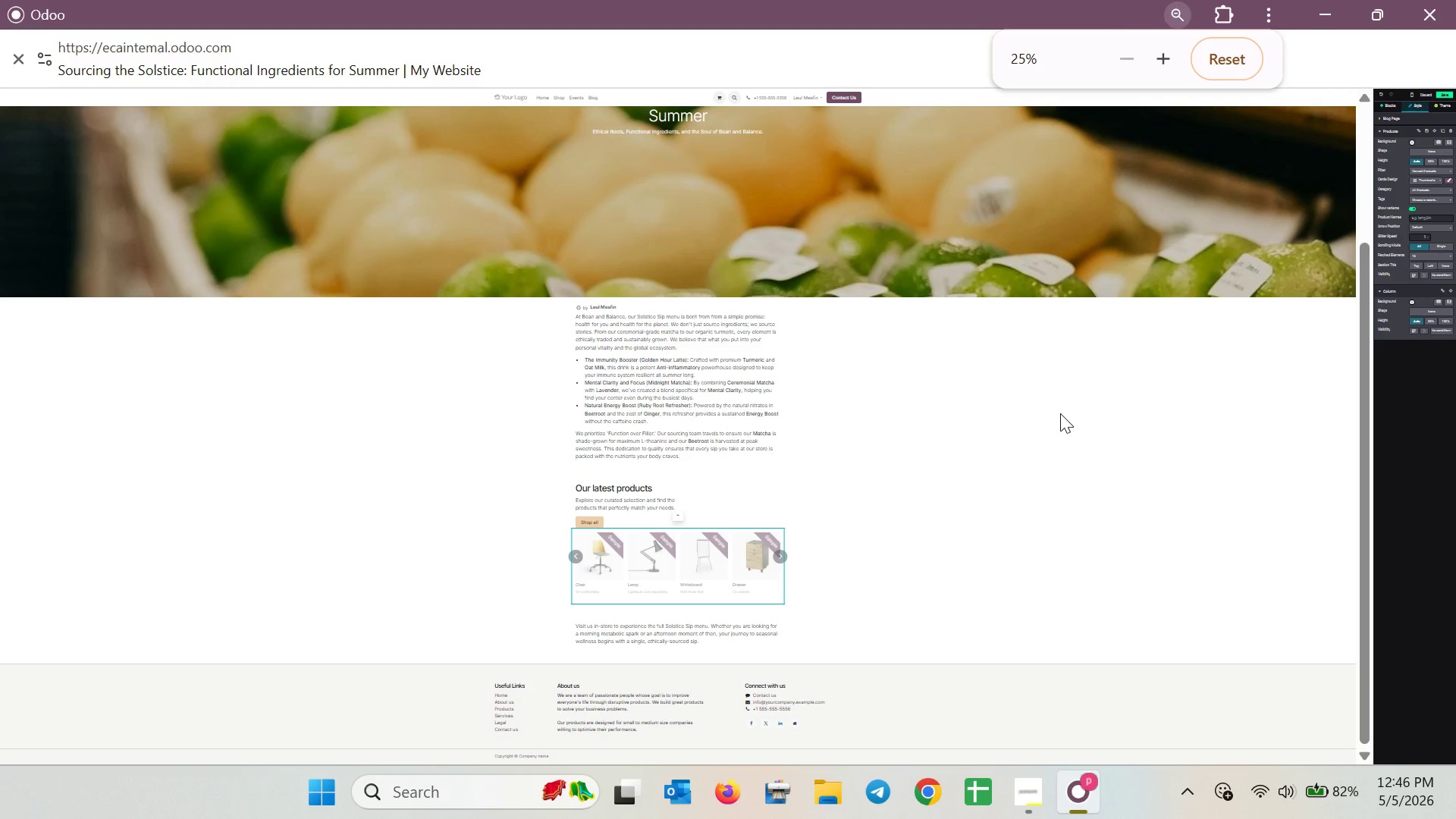 
scroll: coordinate [1060, 413], scroll_direction: up, amount: 1.0
 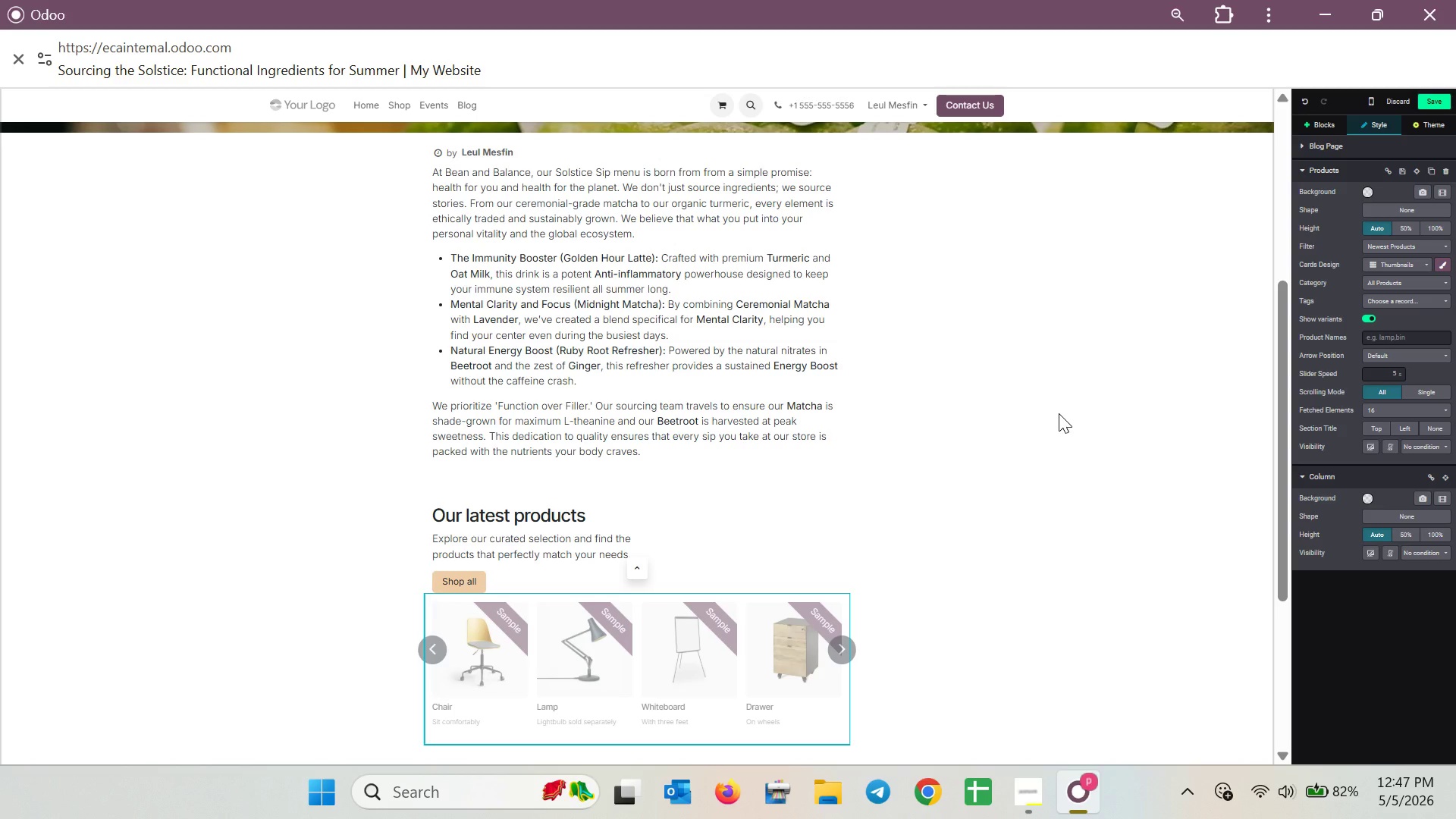 
wait(68.75)
 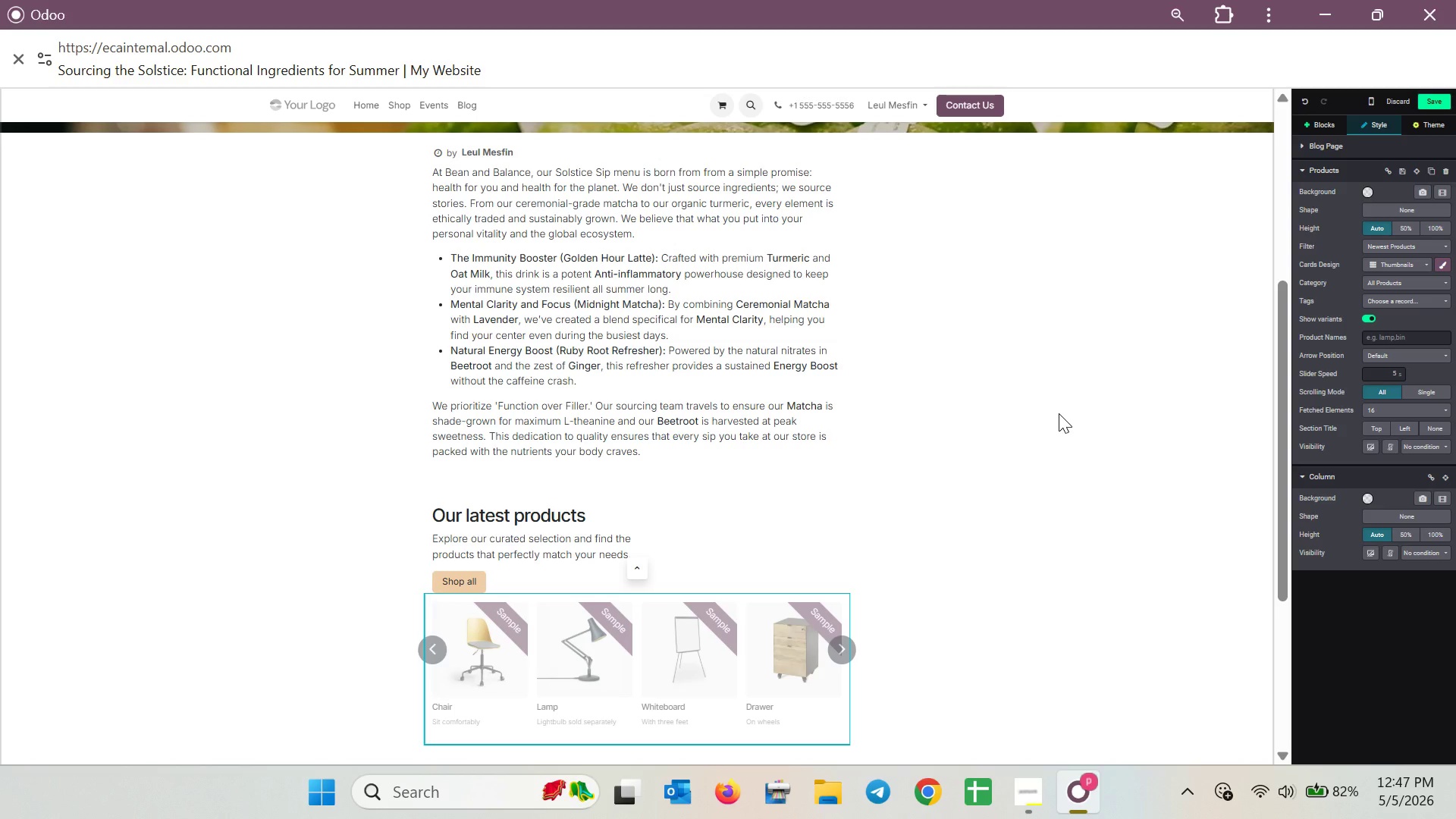 
hold_key(key=ControlLeft, duration=1.86)
scroll: coordinate [1059, 413], scroll_direction: up, amount: 2.0
 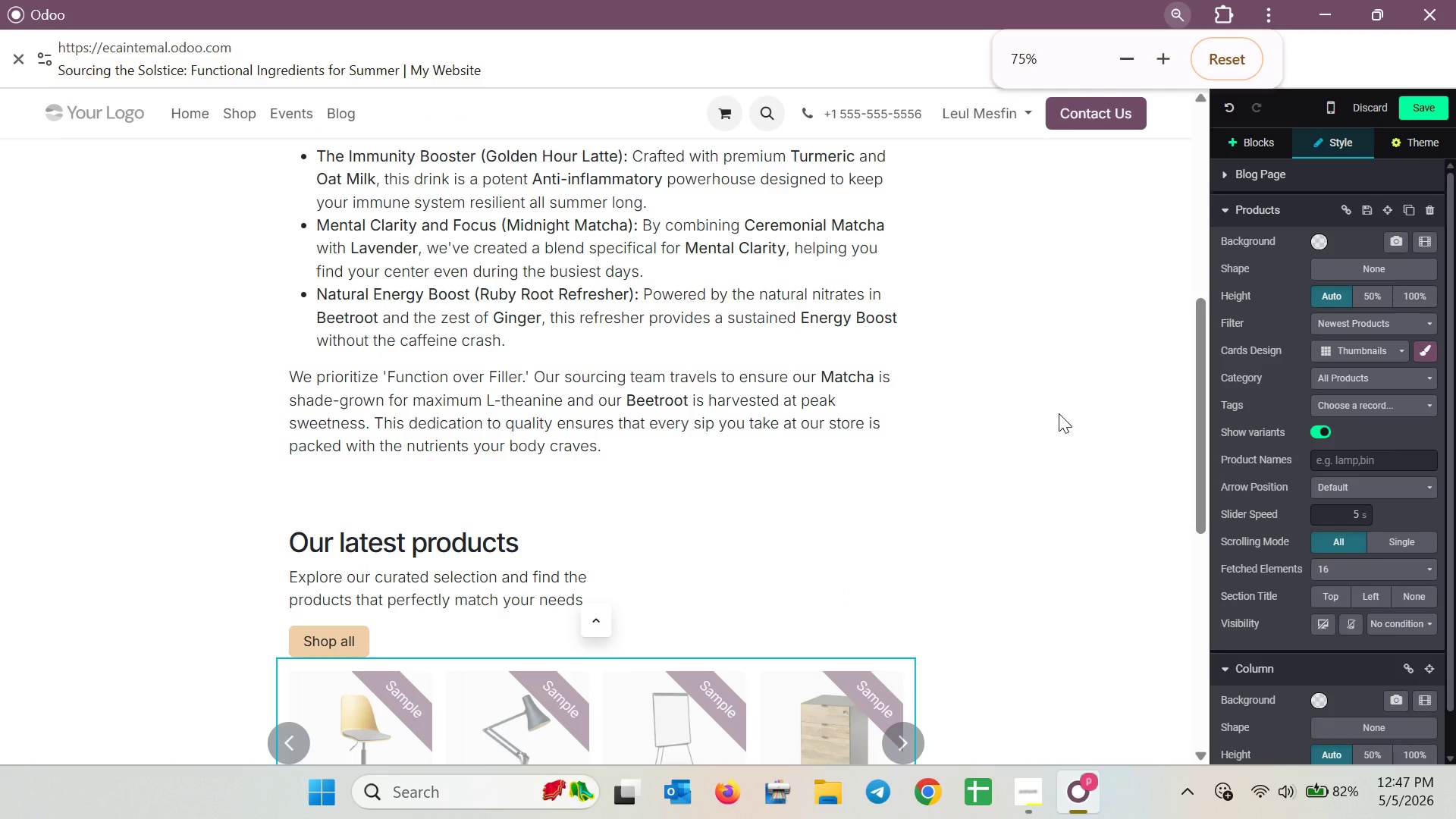 
scroll: coordinate [1034, 442], scroll_direction: down, amount: 3.0
 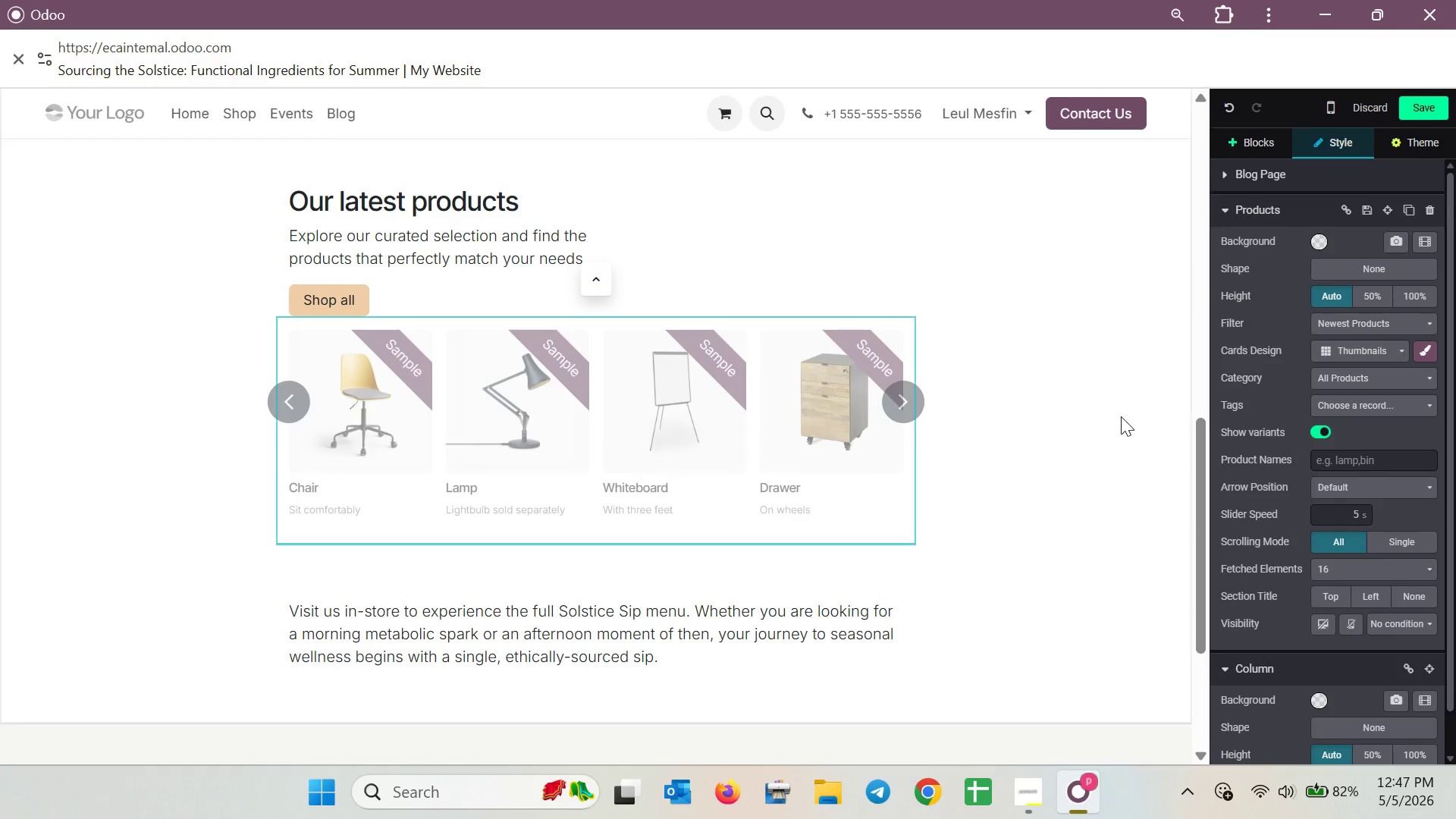 
hold_key(key=ControlLeft, duration=1.75)
scroll: coordinate [1046, 435], scroll_direction: up, amount: 1.0
 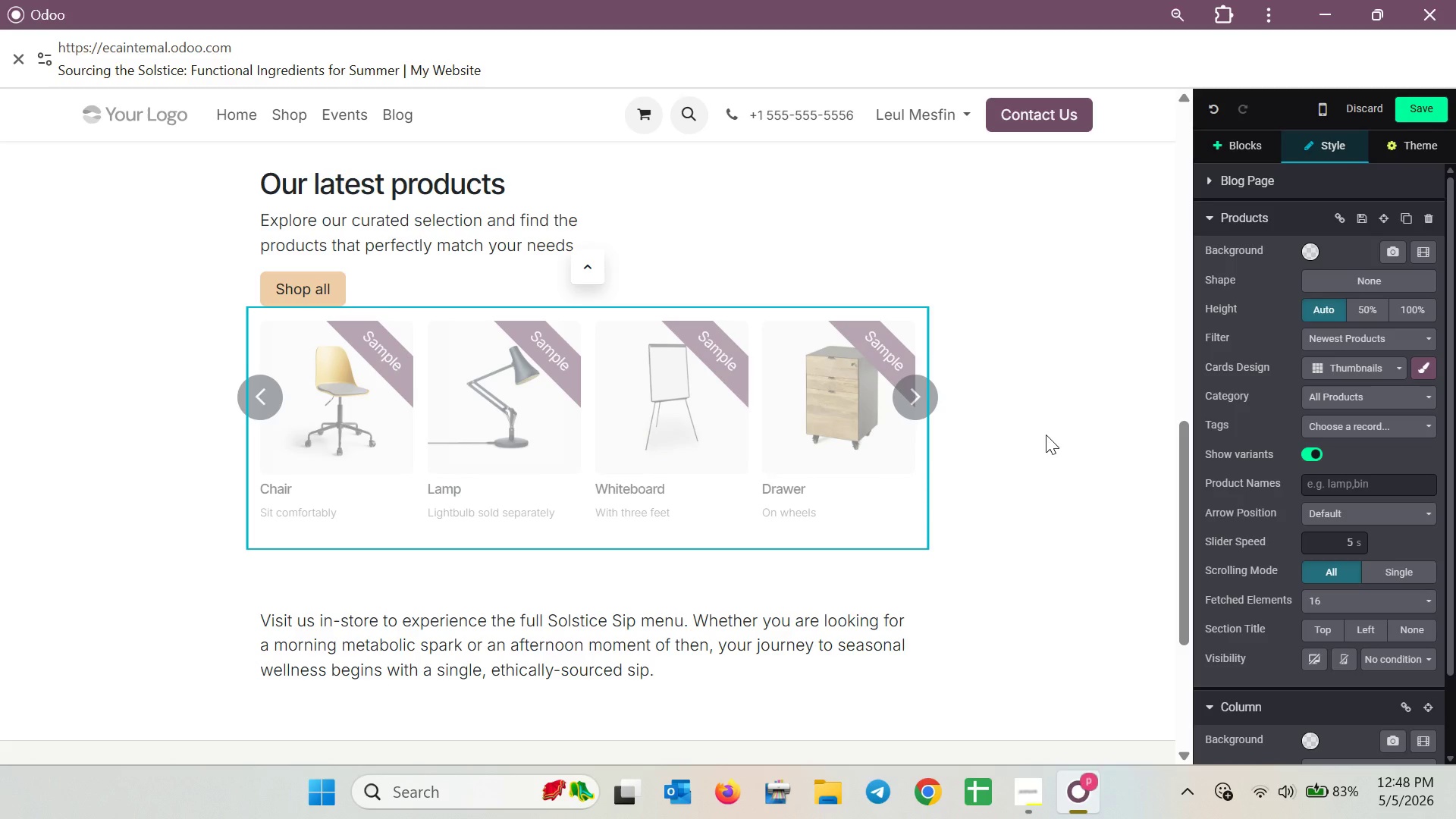 
wait(16.38)
 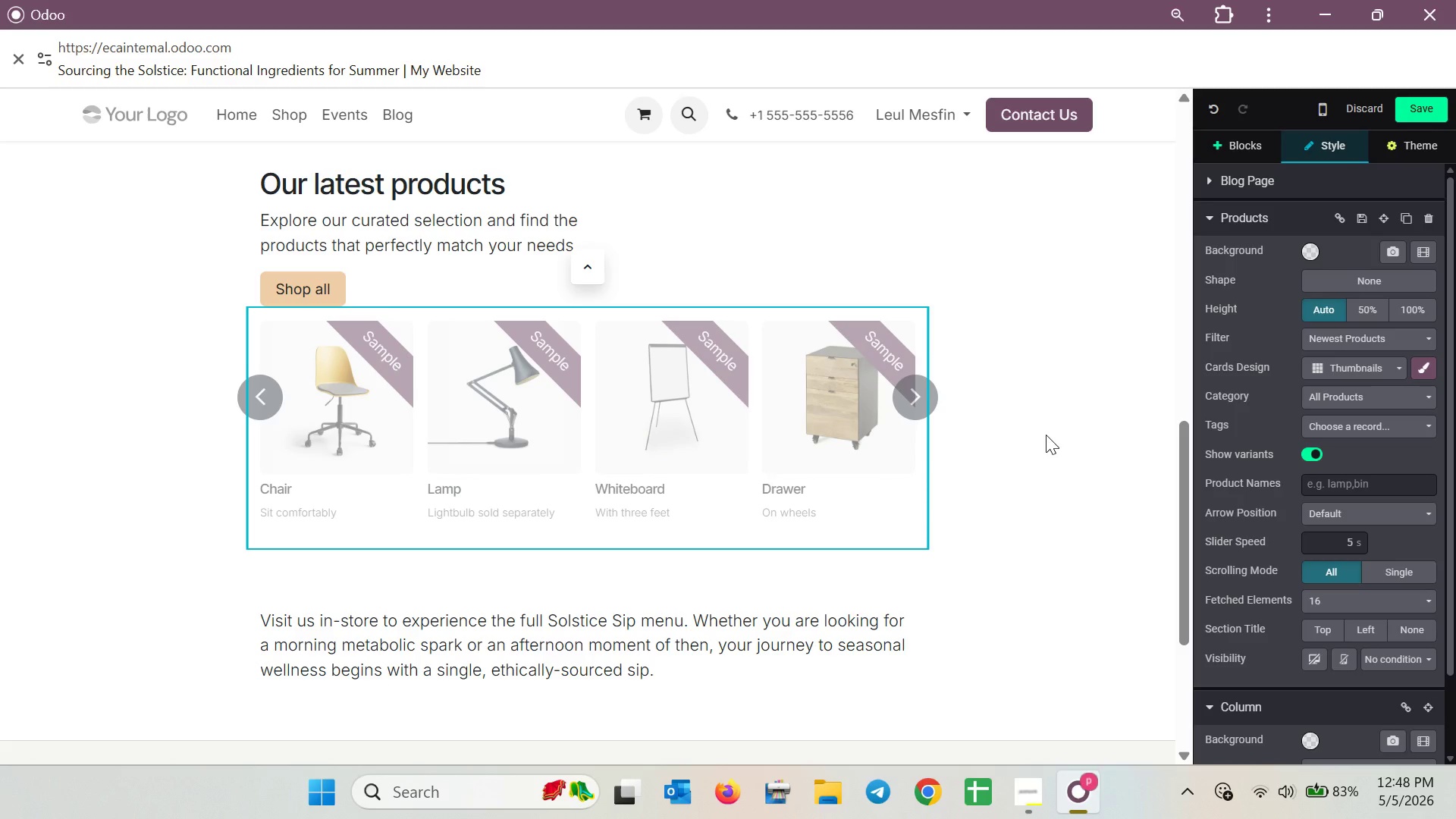 
left_click([538, 372])
 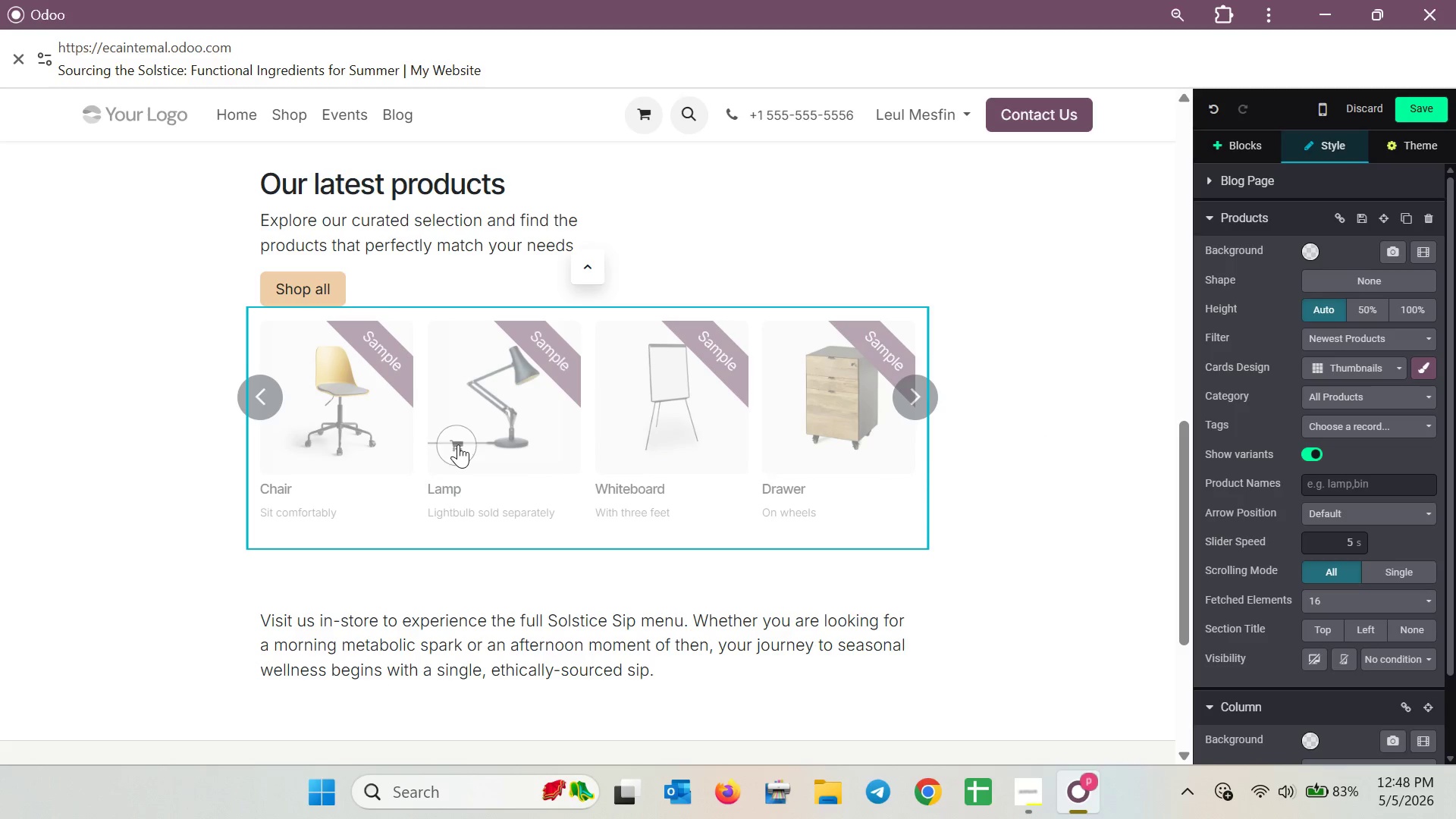 
left_click([458, 444])
 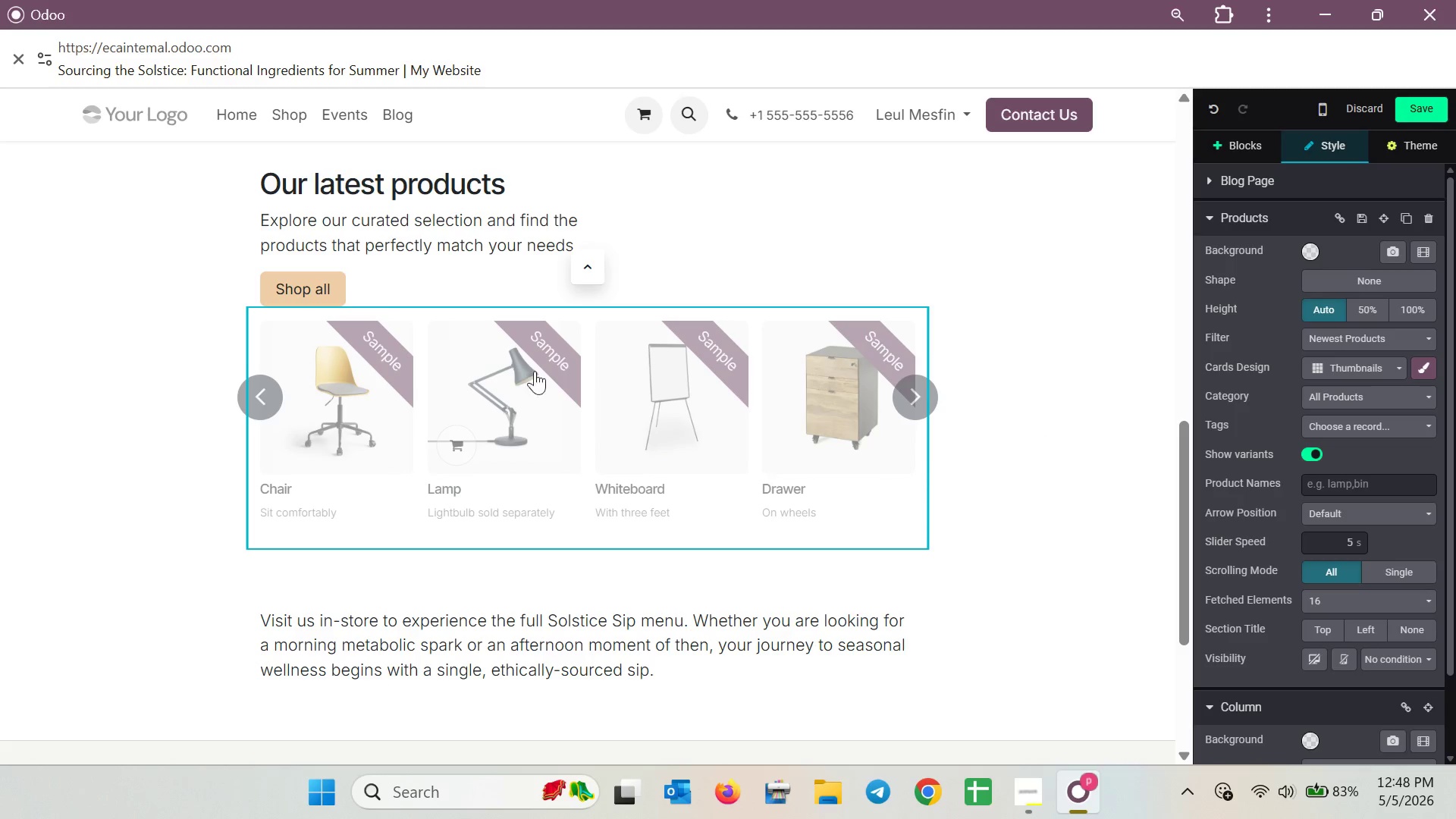 
left_click([515, 393])
 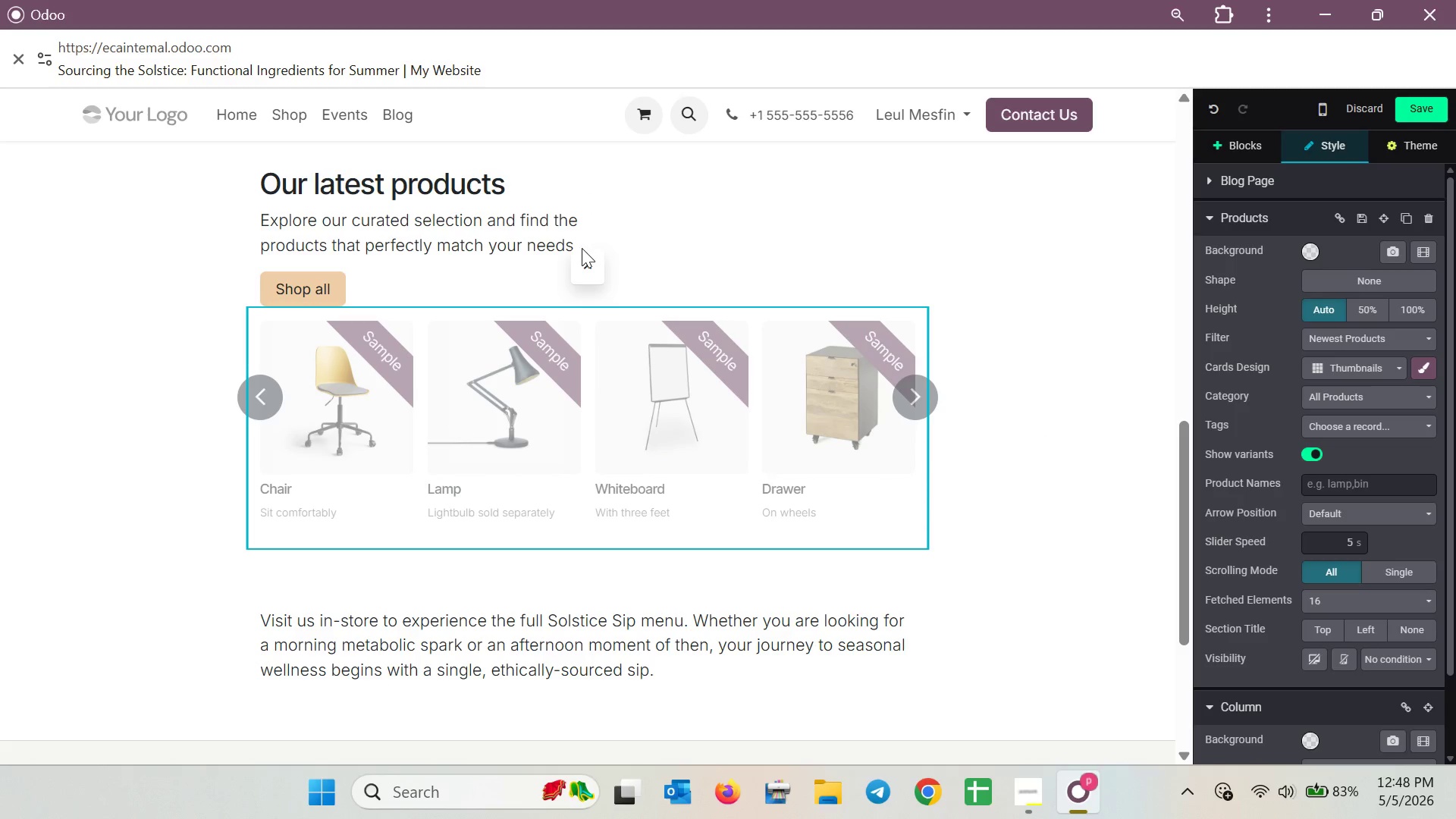 
left_click([582, 260])
 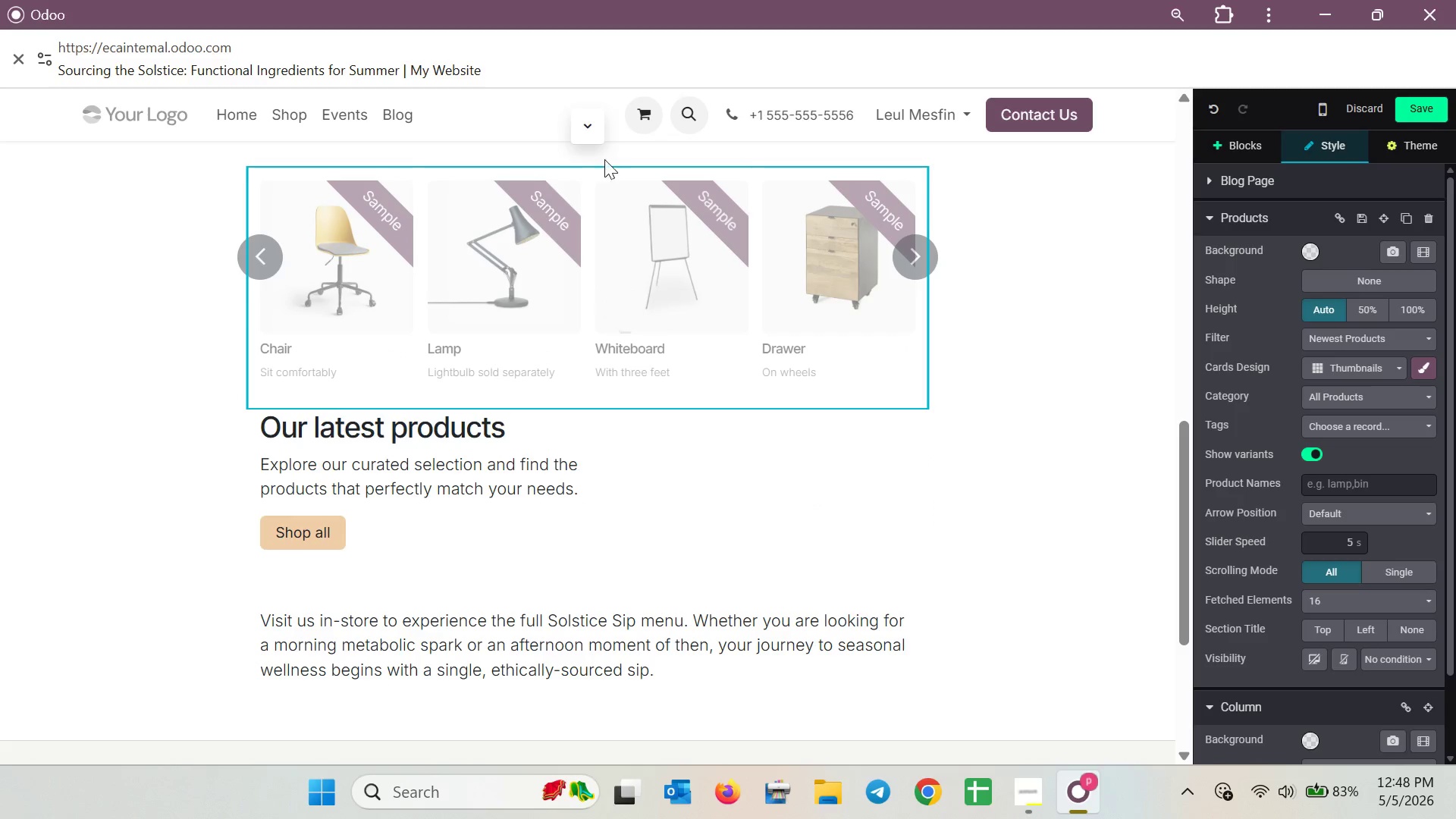 
left_click([596, 134])
 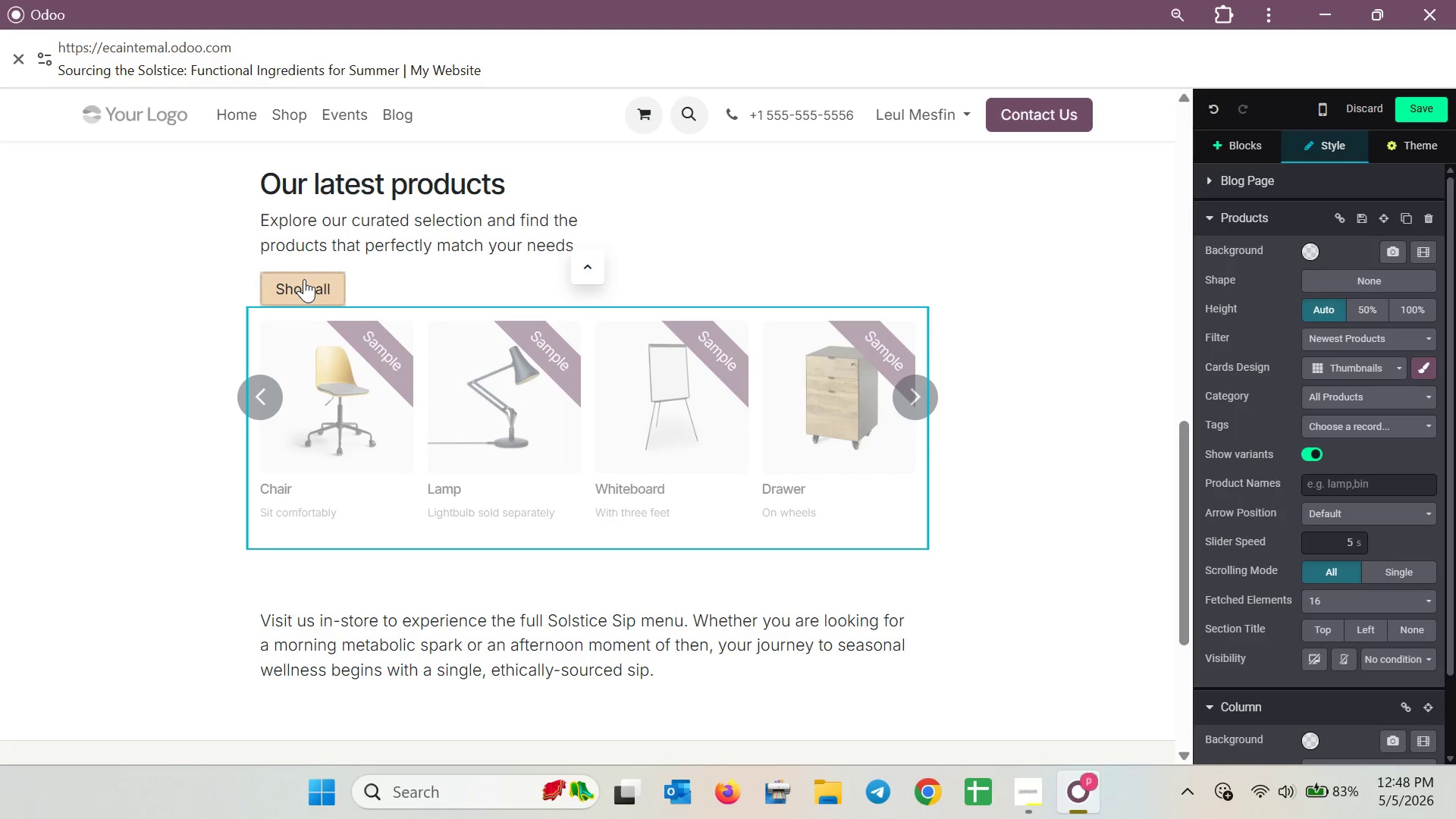 
left_click([304, 279])
 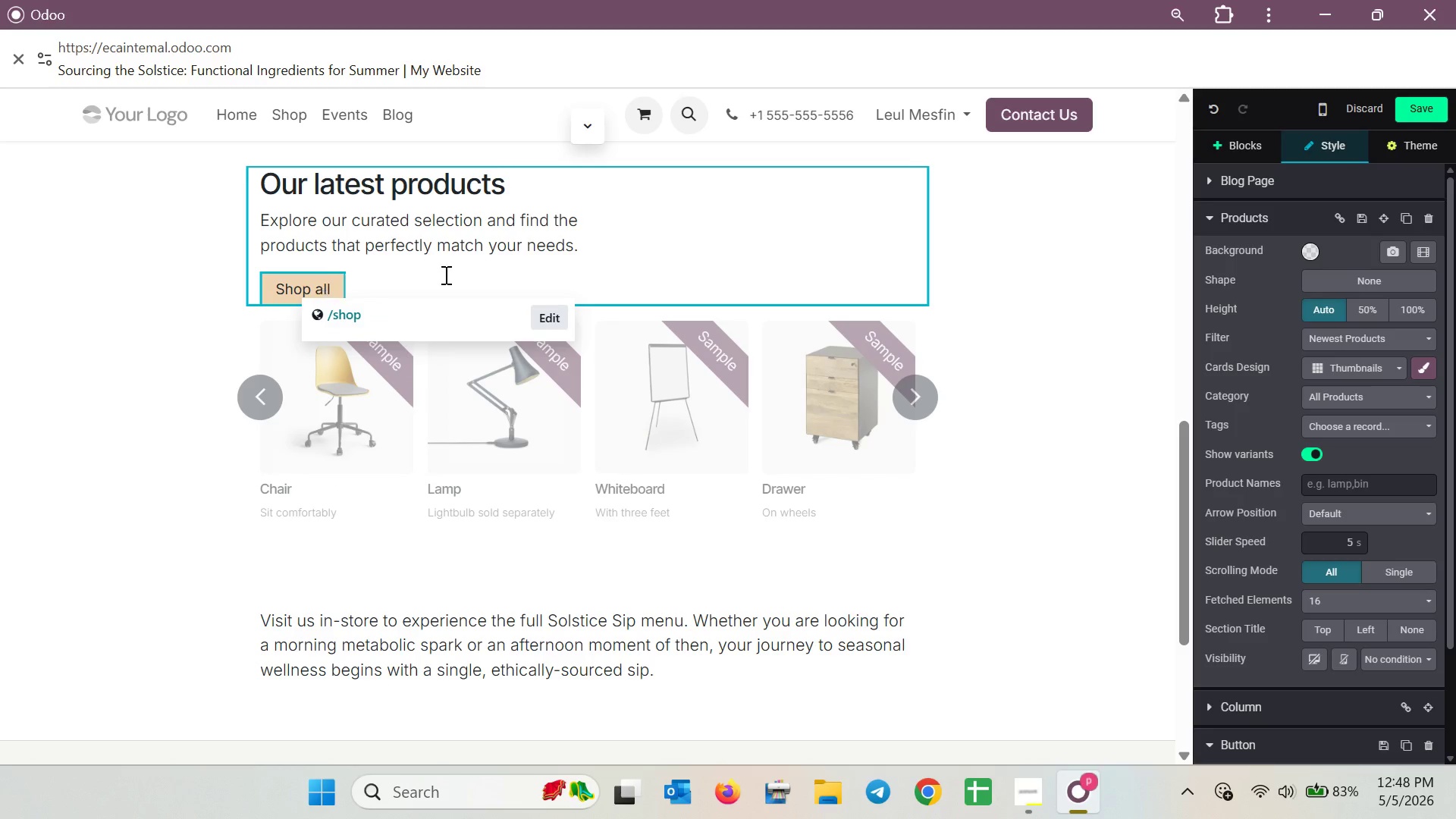 
left_click([476, 274])
 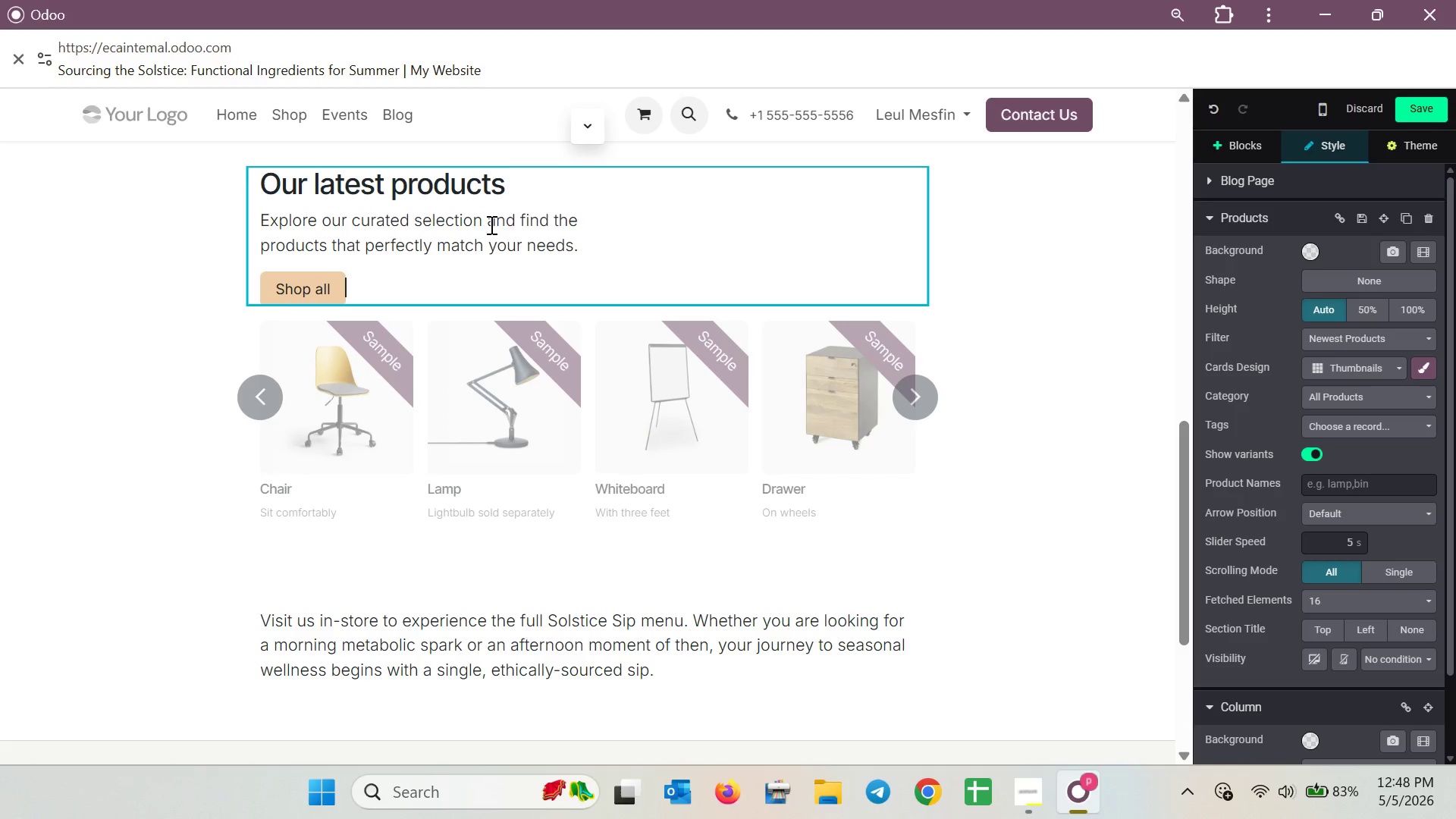 
left_click([494, 219])
 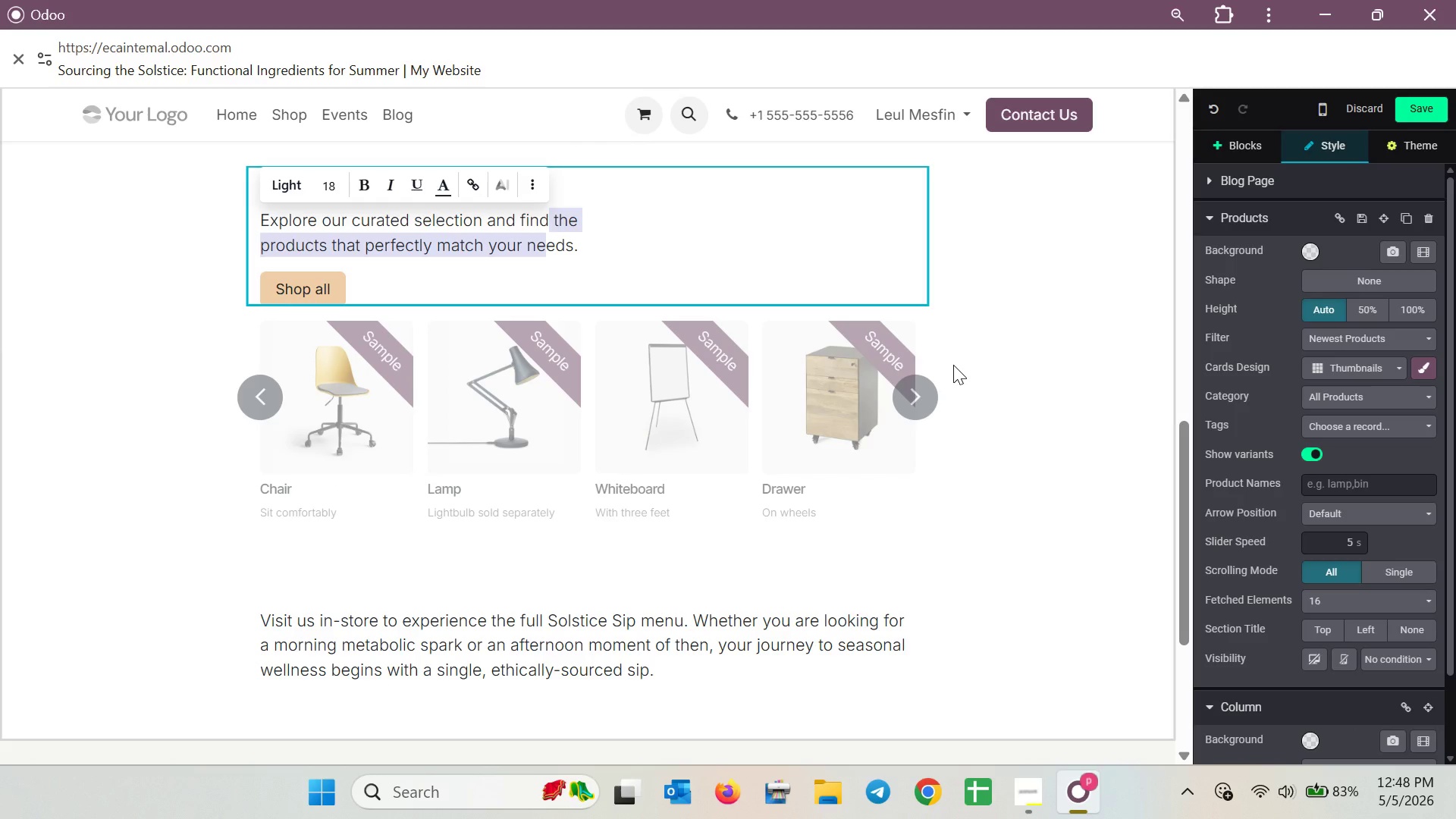 
wait(34.49)
 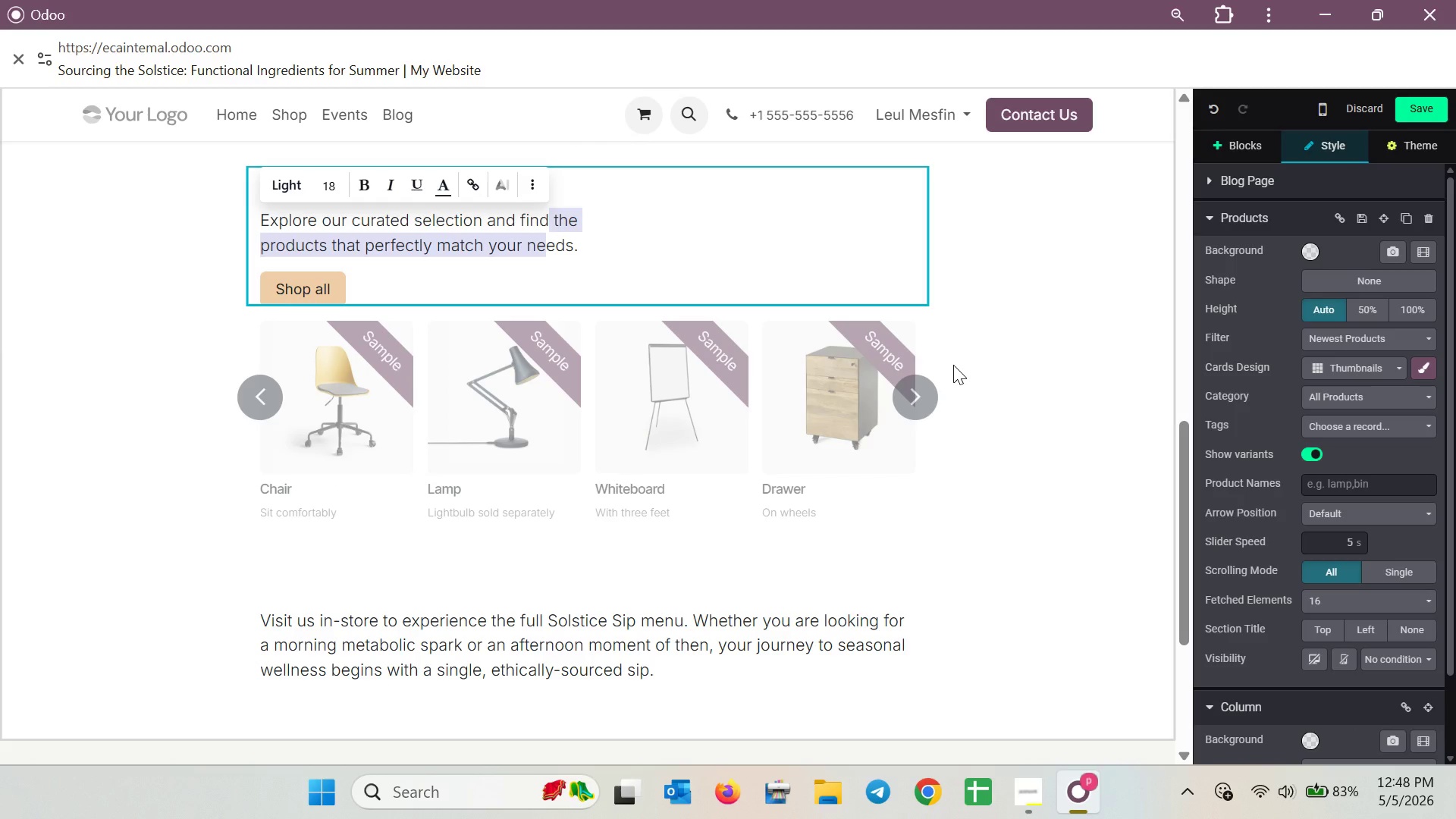 
scroll: coordinate [752, 534], scroll_direction: down, amount: 3.0
 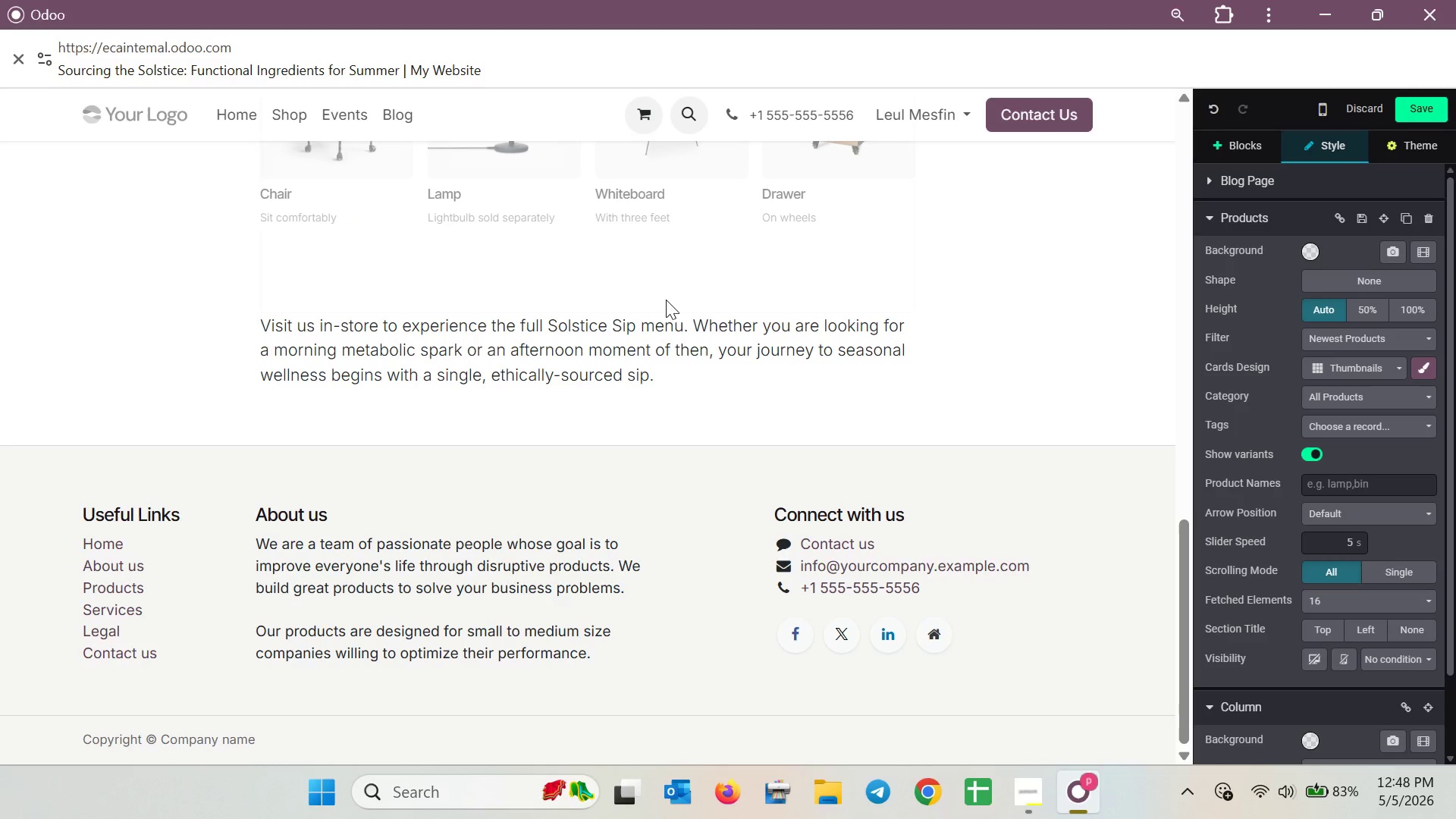 
left_click_drag(start_coordinate=[652, 245], to_coordinate=[669, 497])
 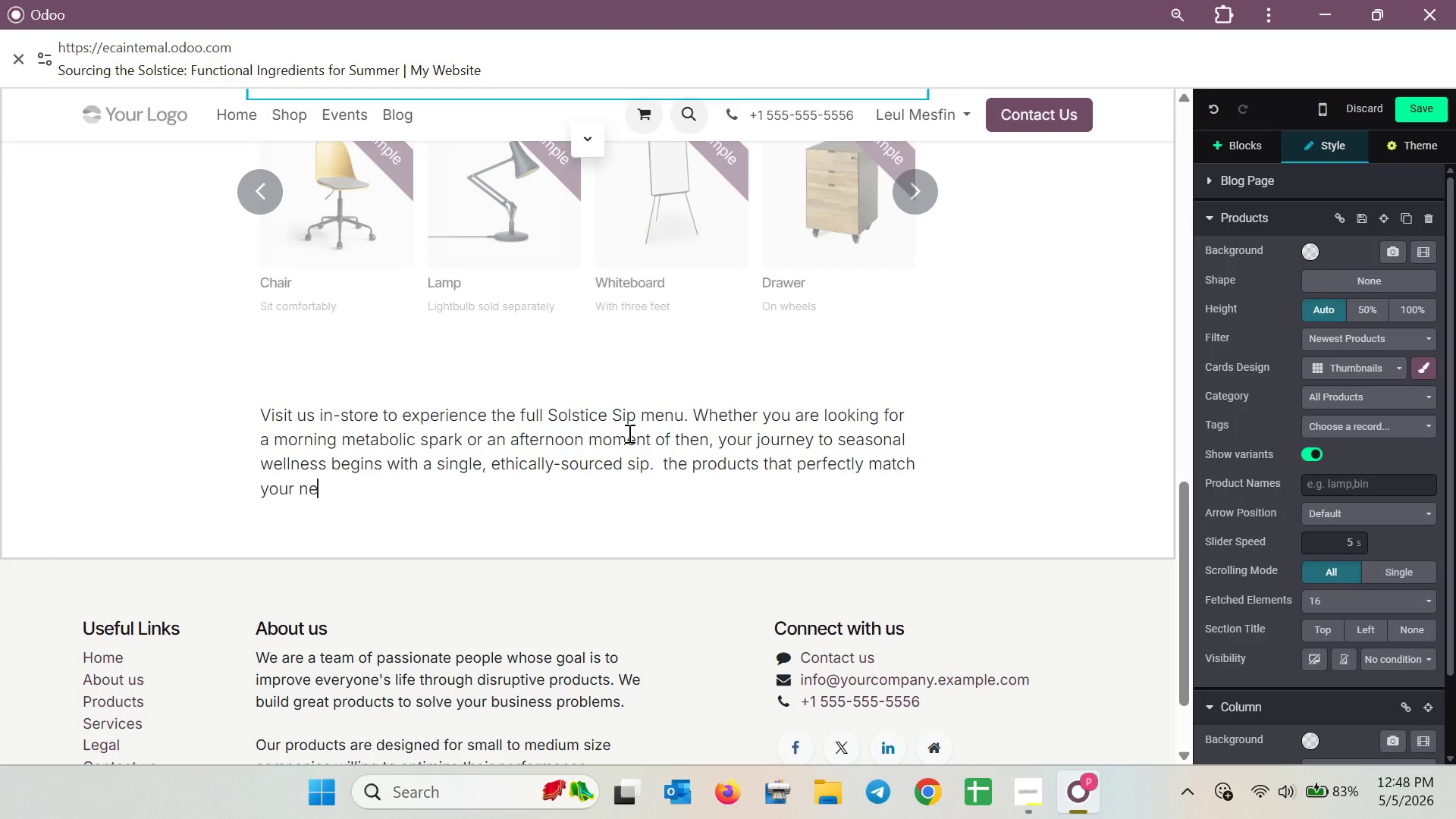 
scroll: coordinate [665, 300], scroll_direction: up, amount: 1.0
 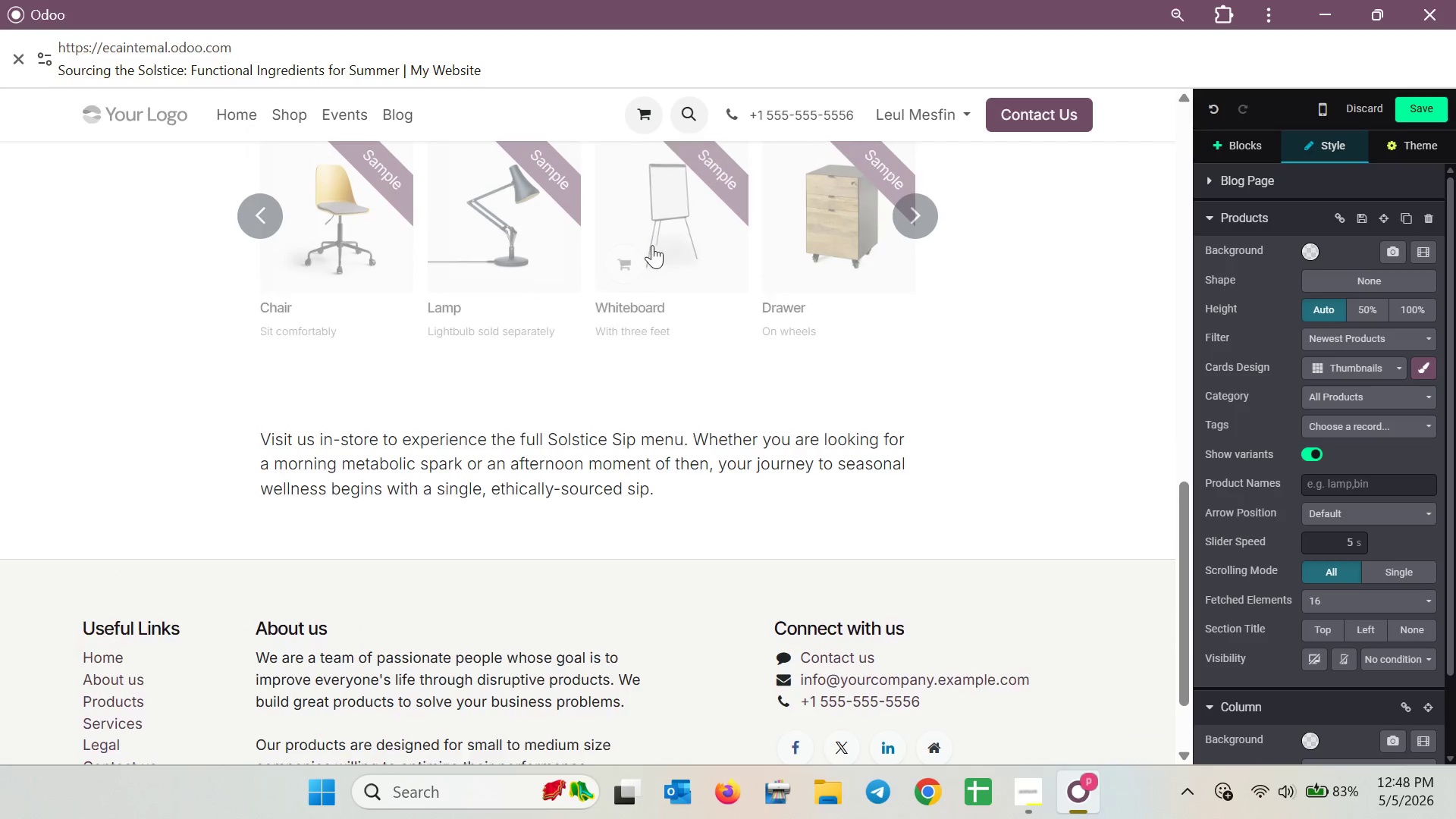 
key(Control+Z)
 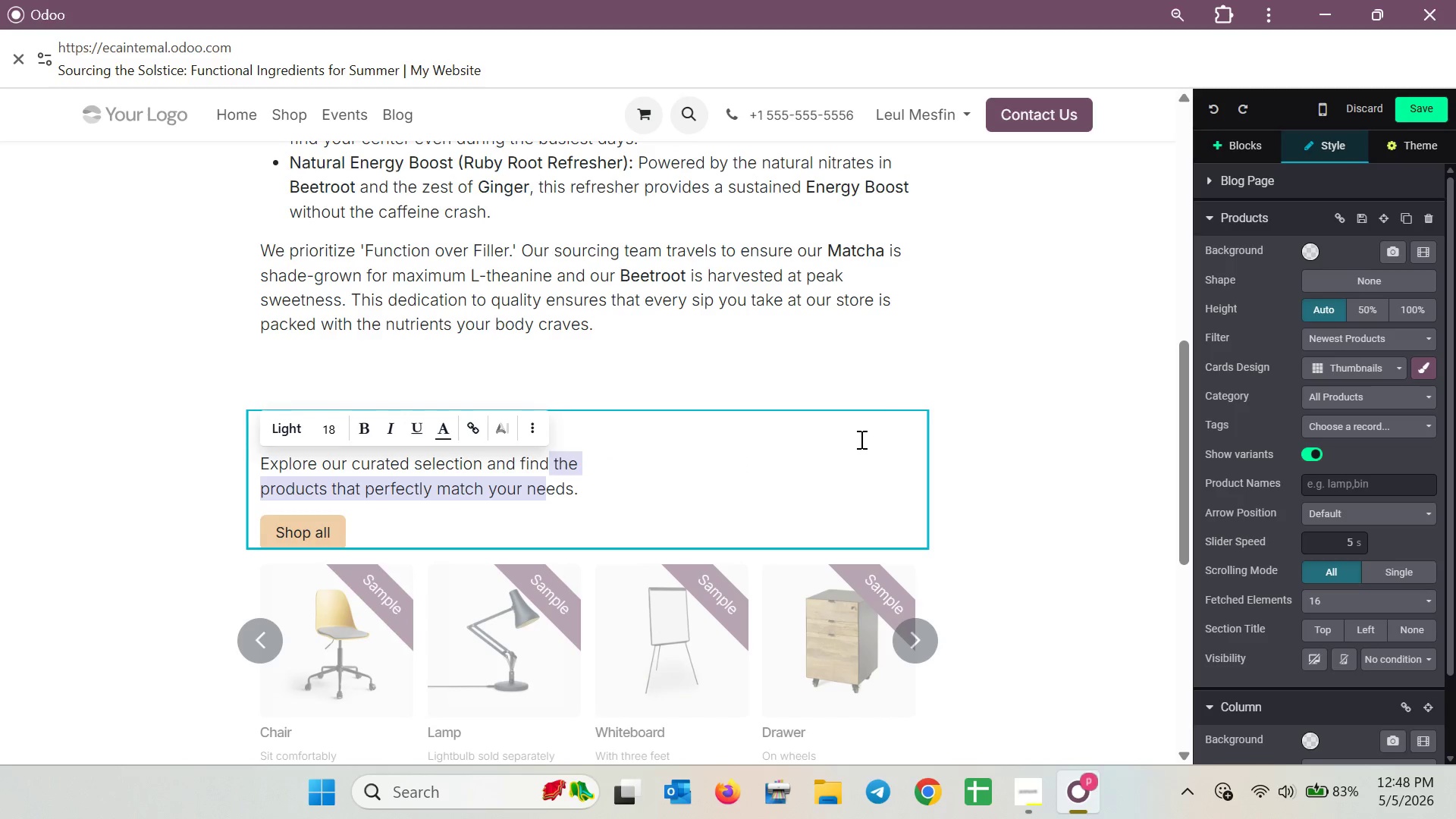 
scroll: coordinate [888, 410], scroll_direction: down, amount: 1.0
 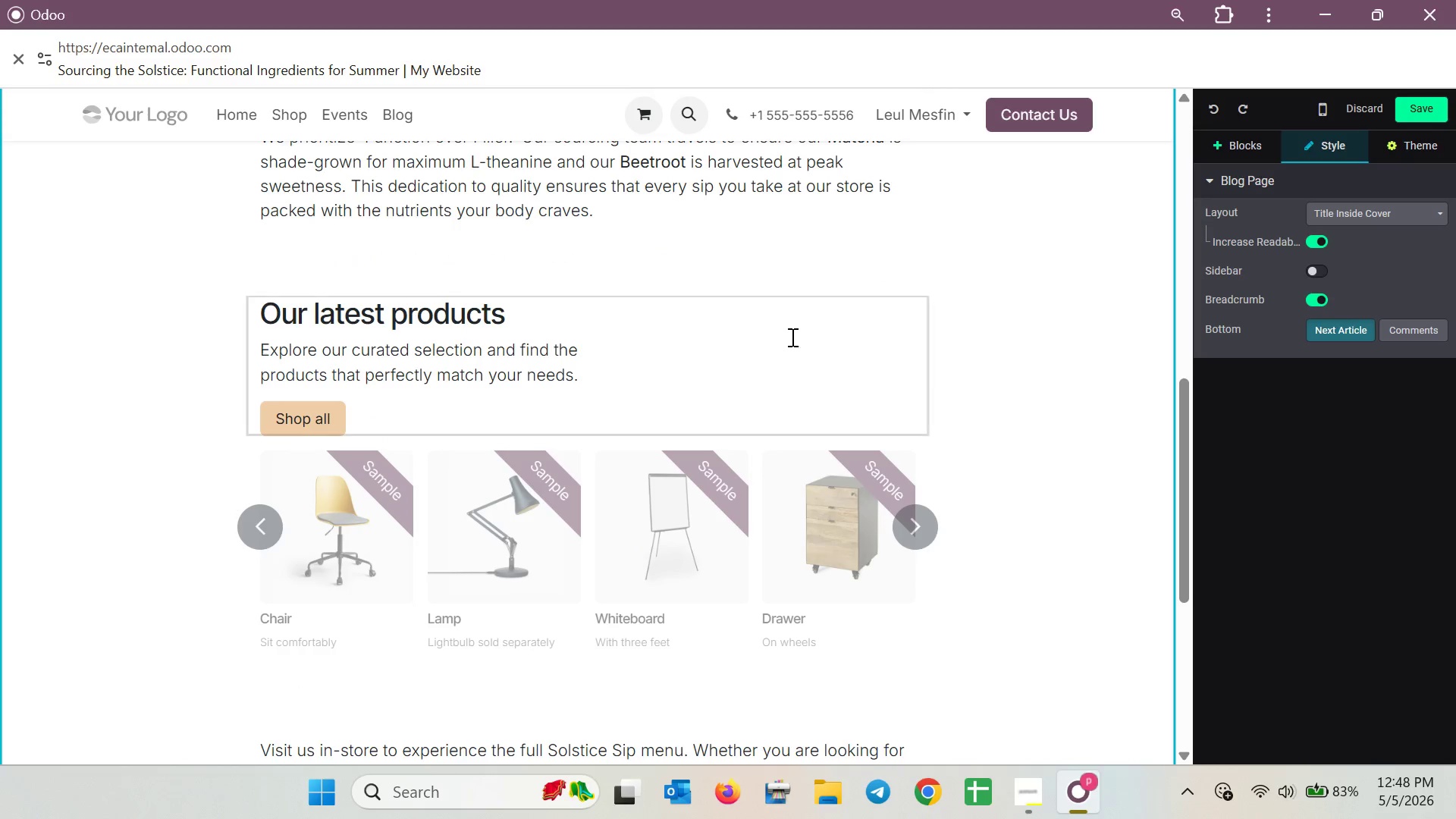 
left_click([787, 264])
 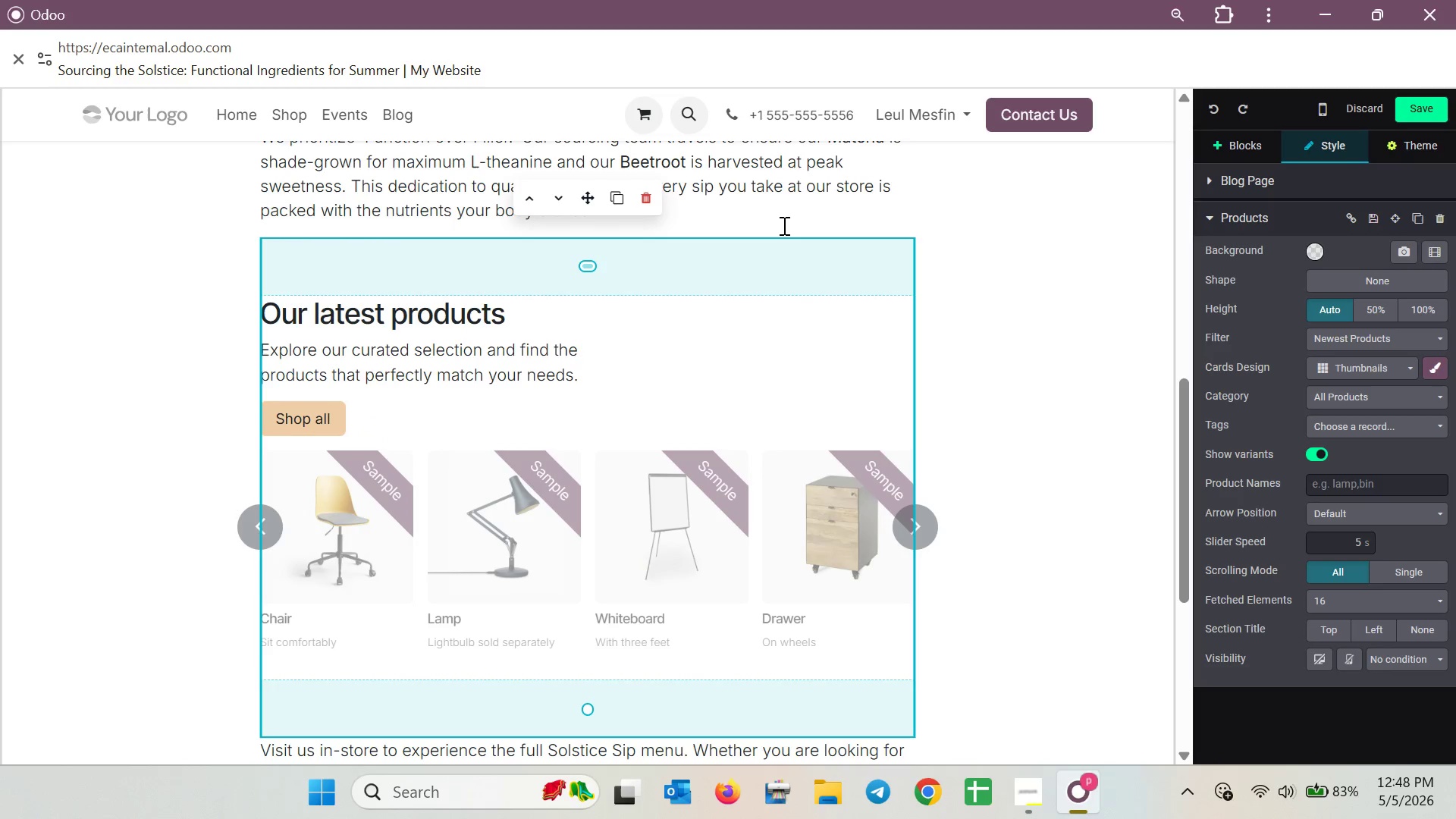 
left_click([782, 221])
 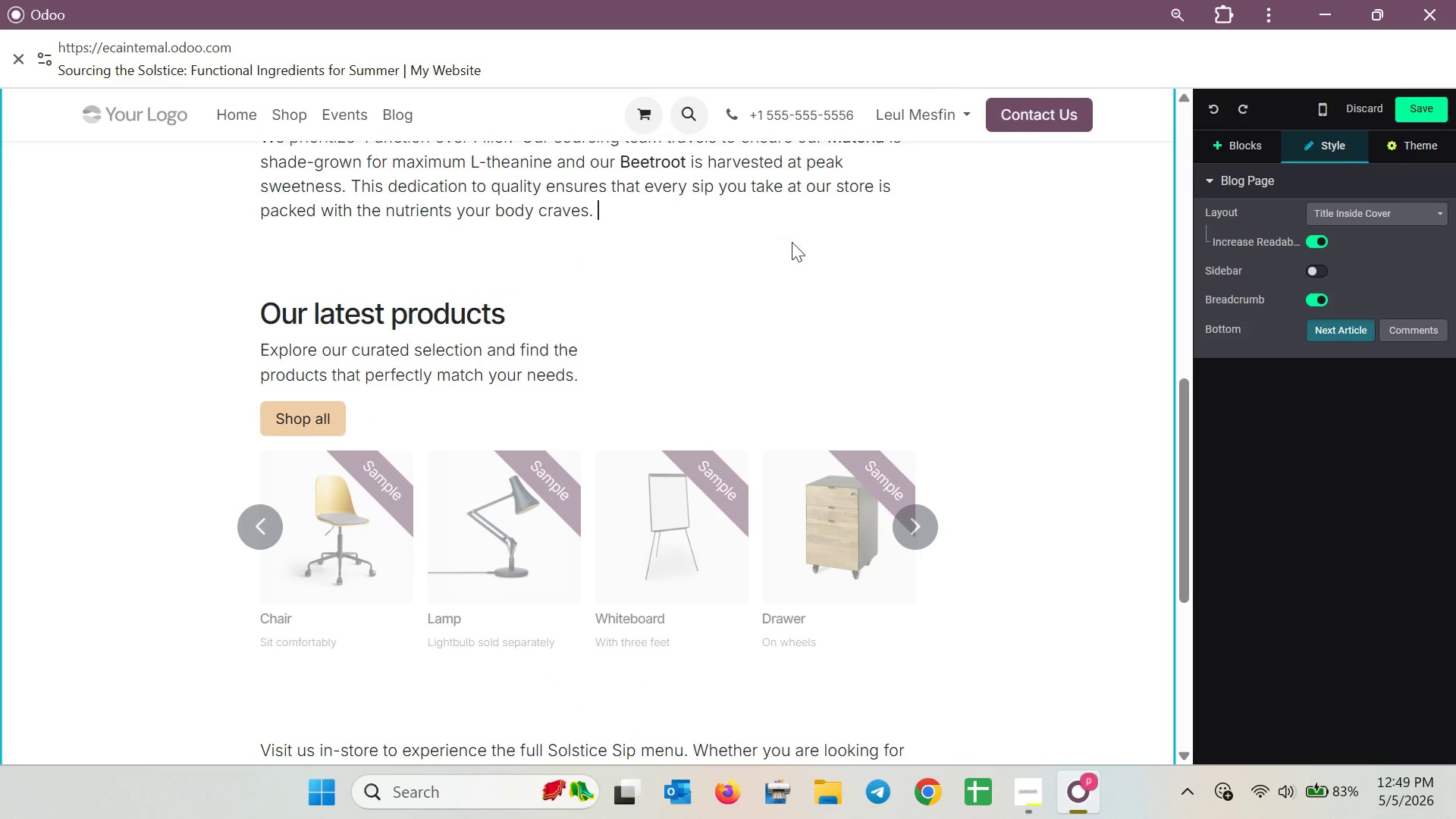 
scroll: coordinate [818, 376], scroll_direction: down, amount: 6.0
 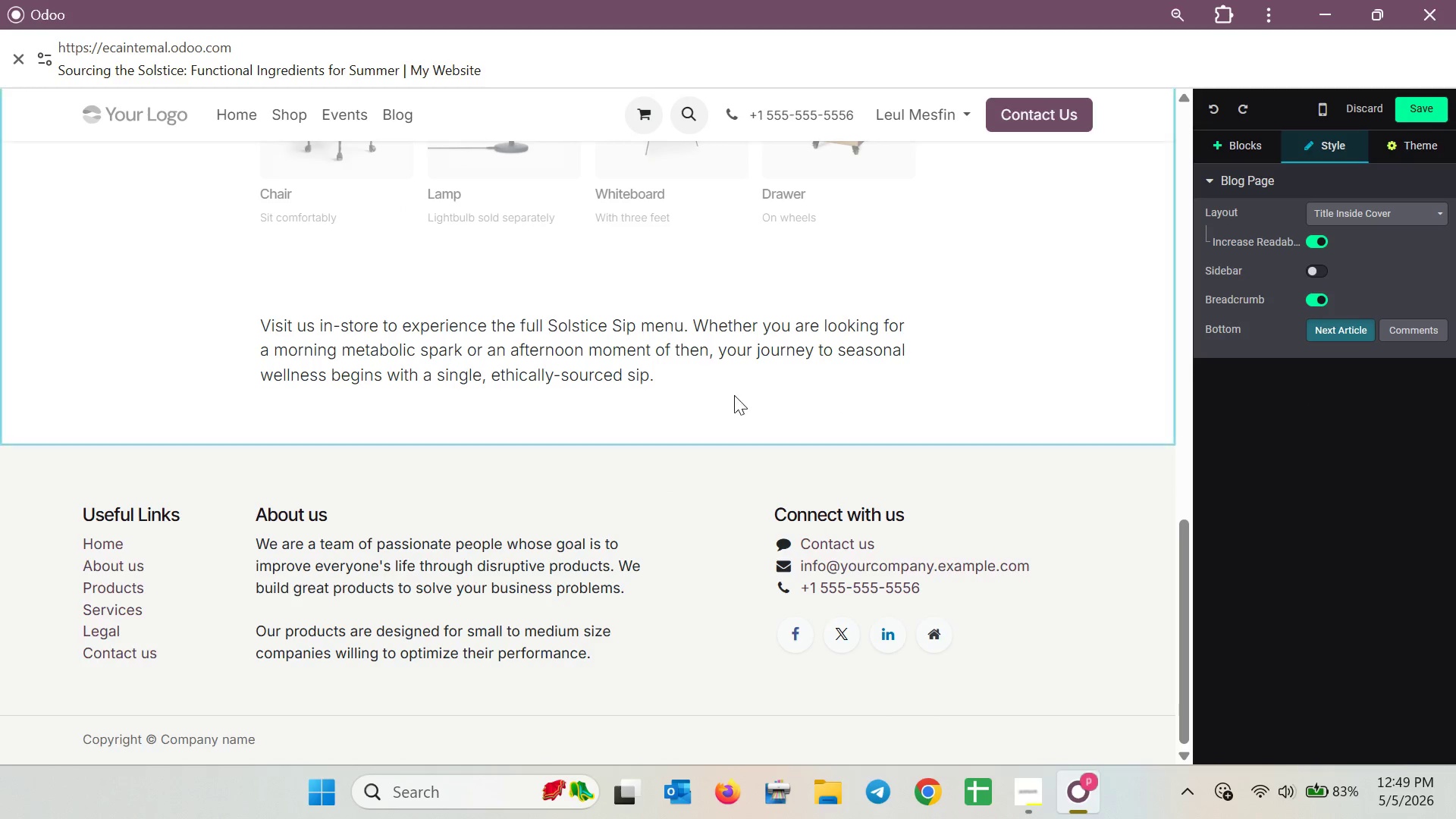 
left_click_drag(start_coordinate=[684, 395], to_coordinate=[425, 329])
 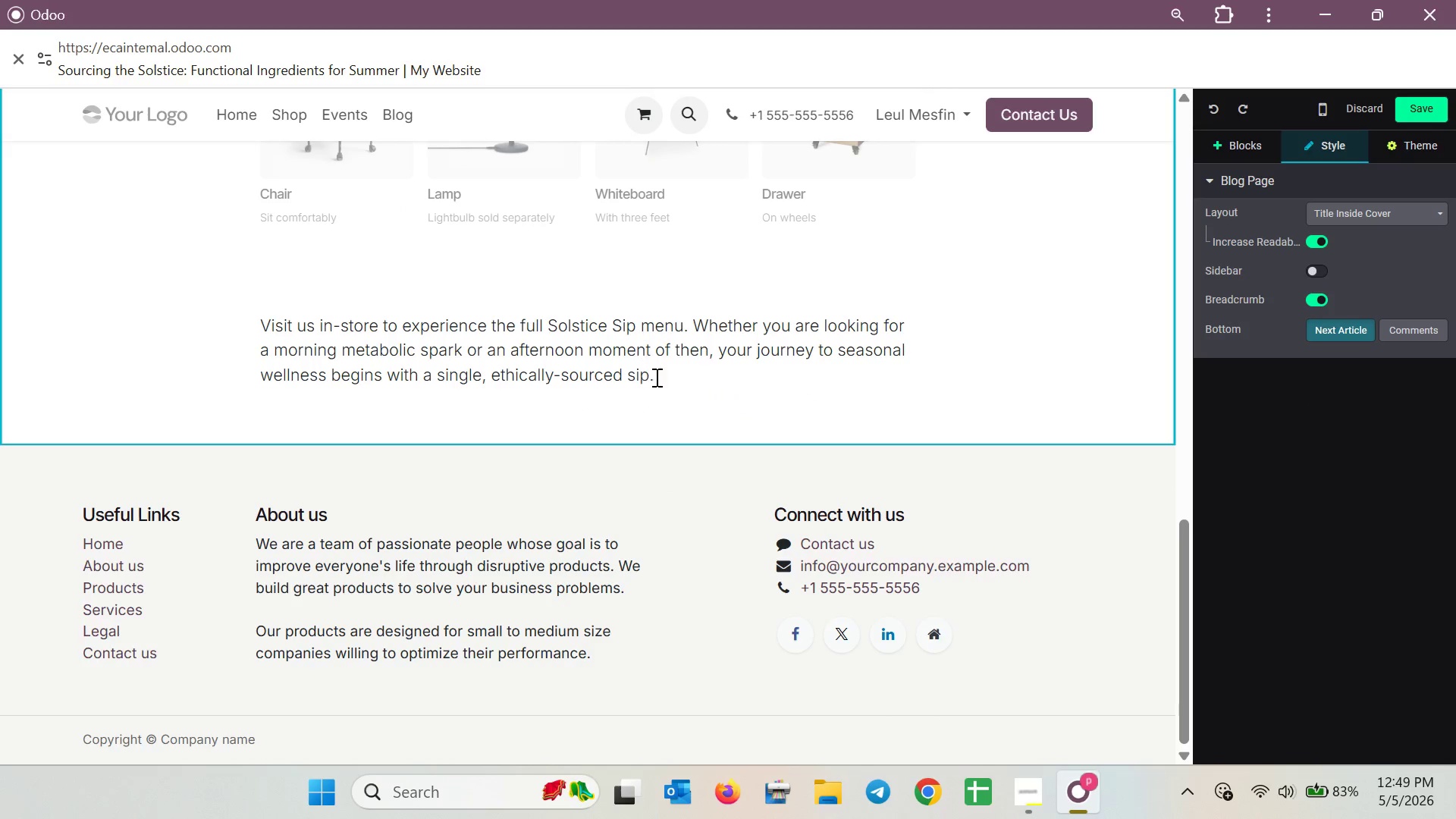 
left_click_drag(start_coordinate=[661, 378], to_coordinate=[235, 315])
 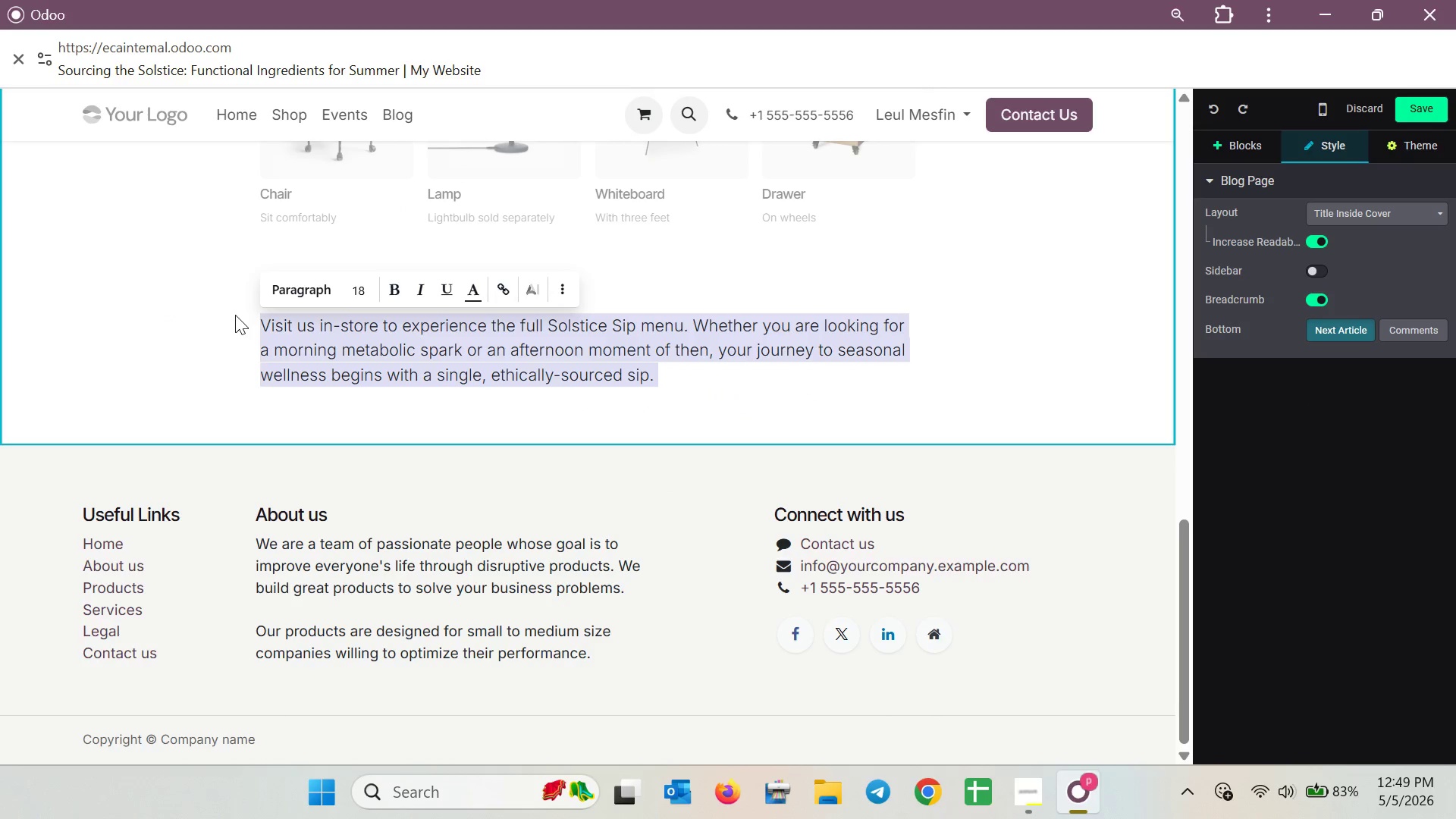 
key(Control+X)
 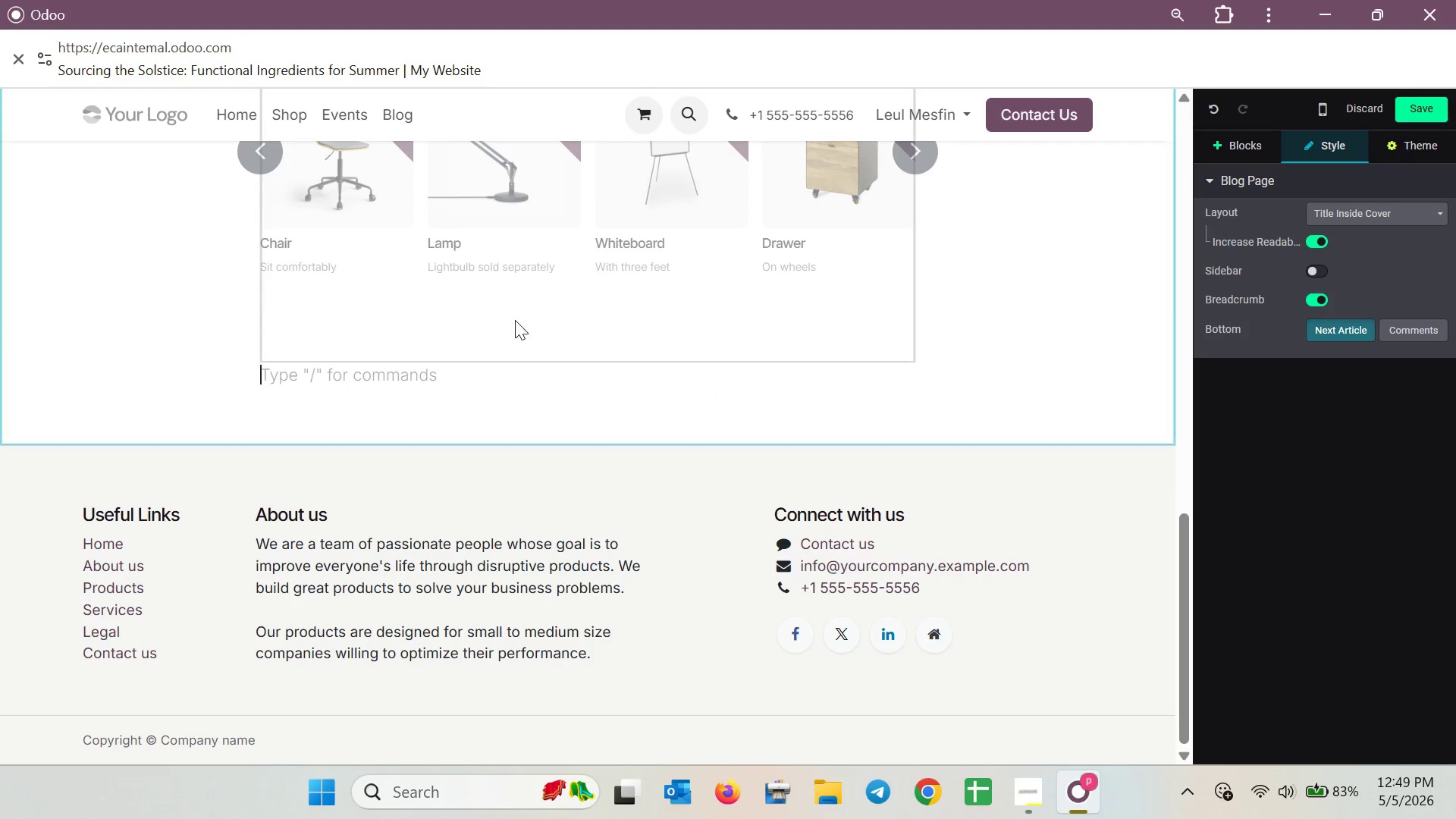 
scroll: coordinate [516, 321], scroll_direction: up, amount: 4.0
 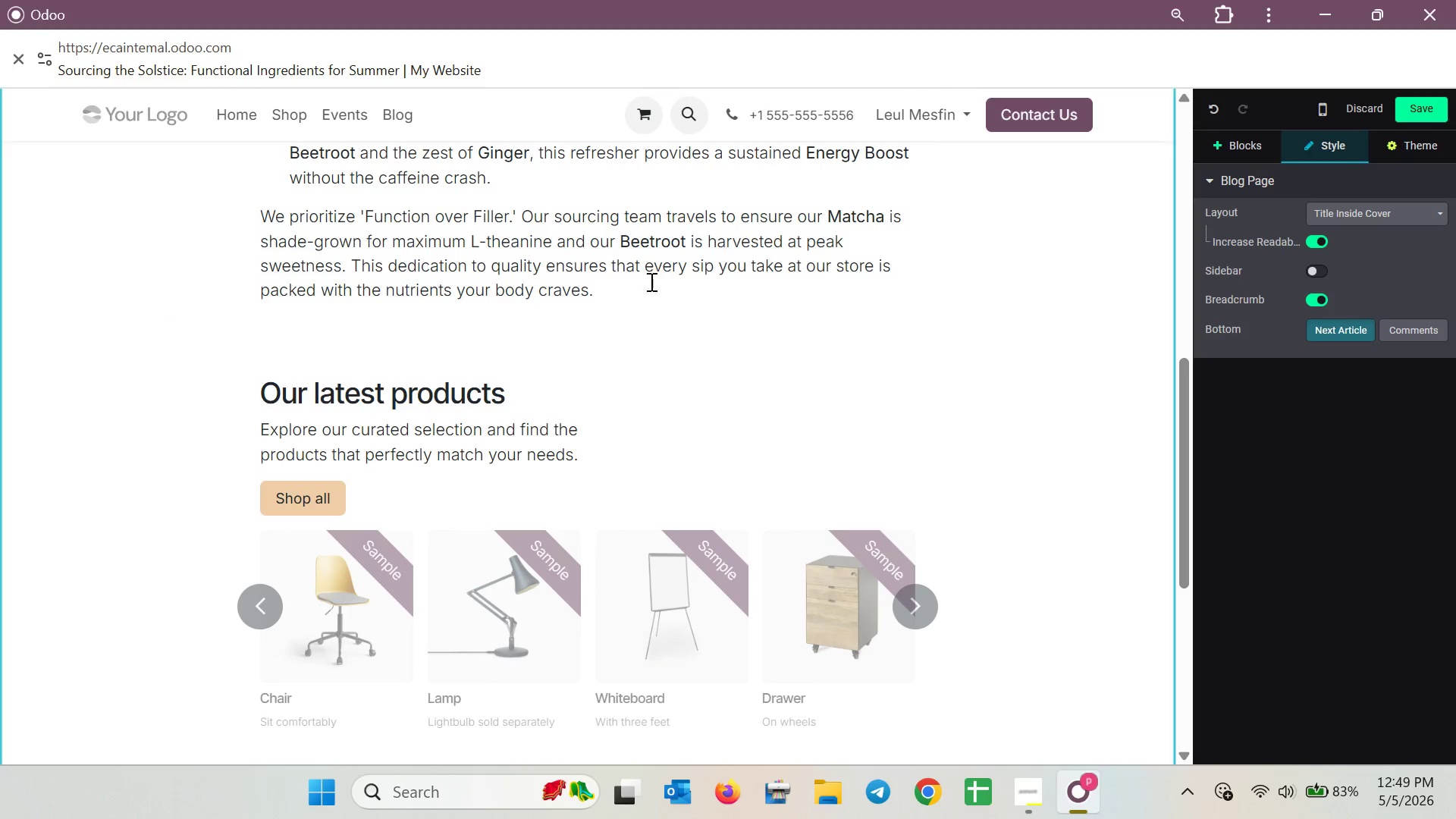 
left_click([642, 291])
 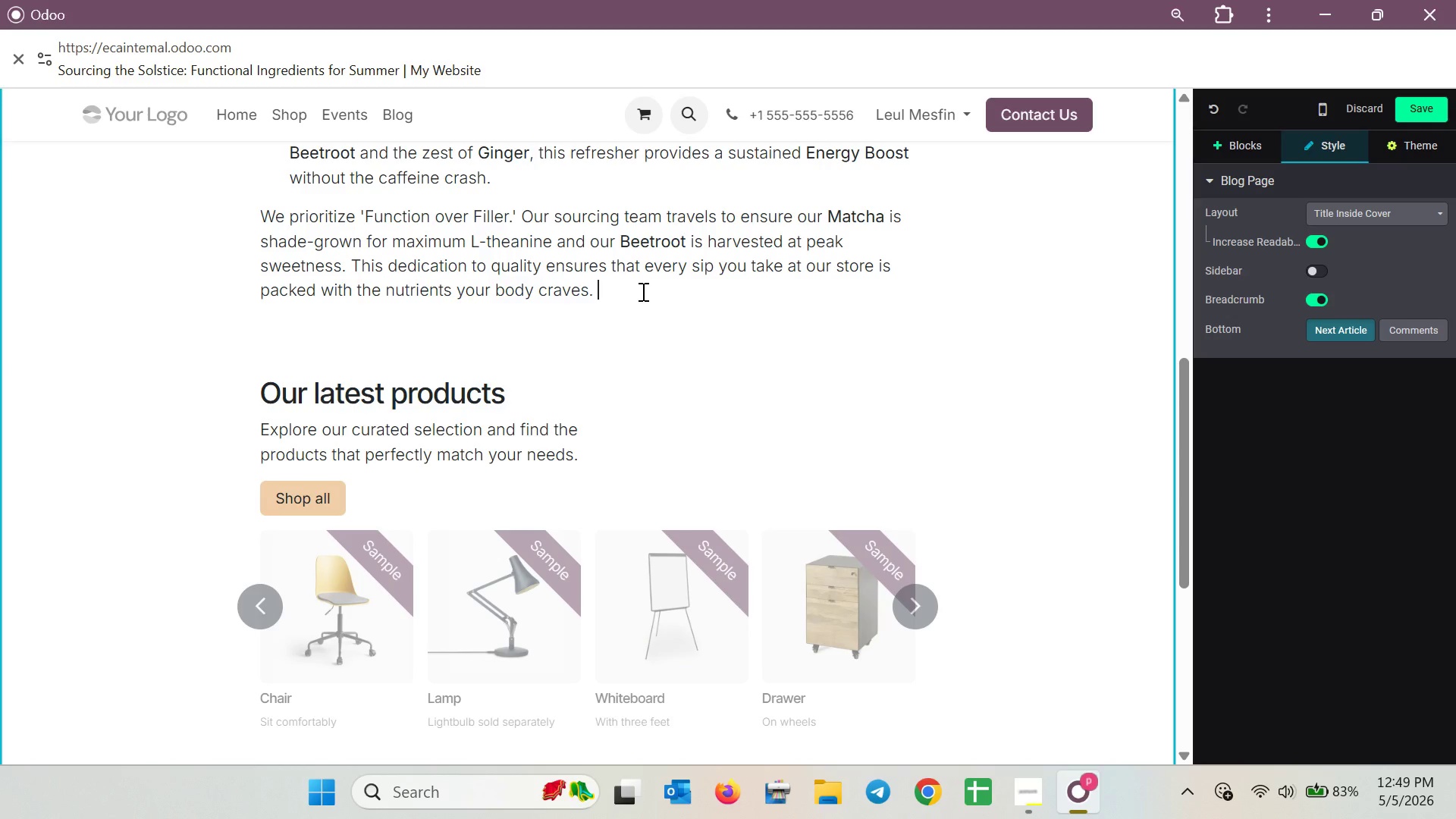 
key(Control+V)
 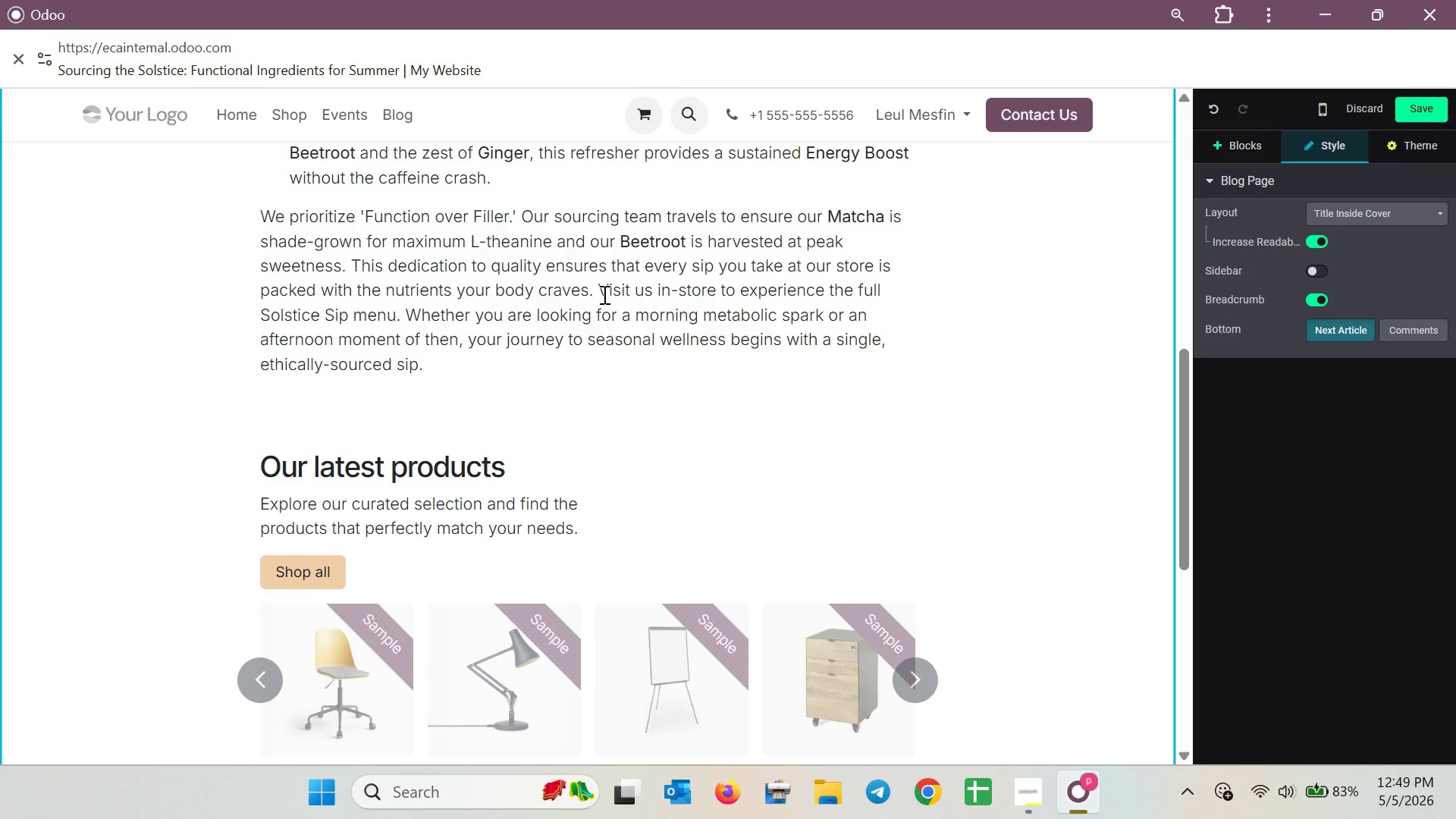 
left_click([602, 293])
 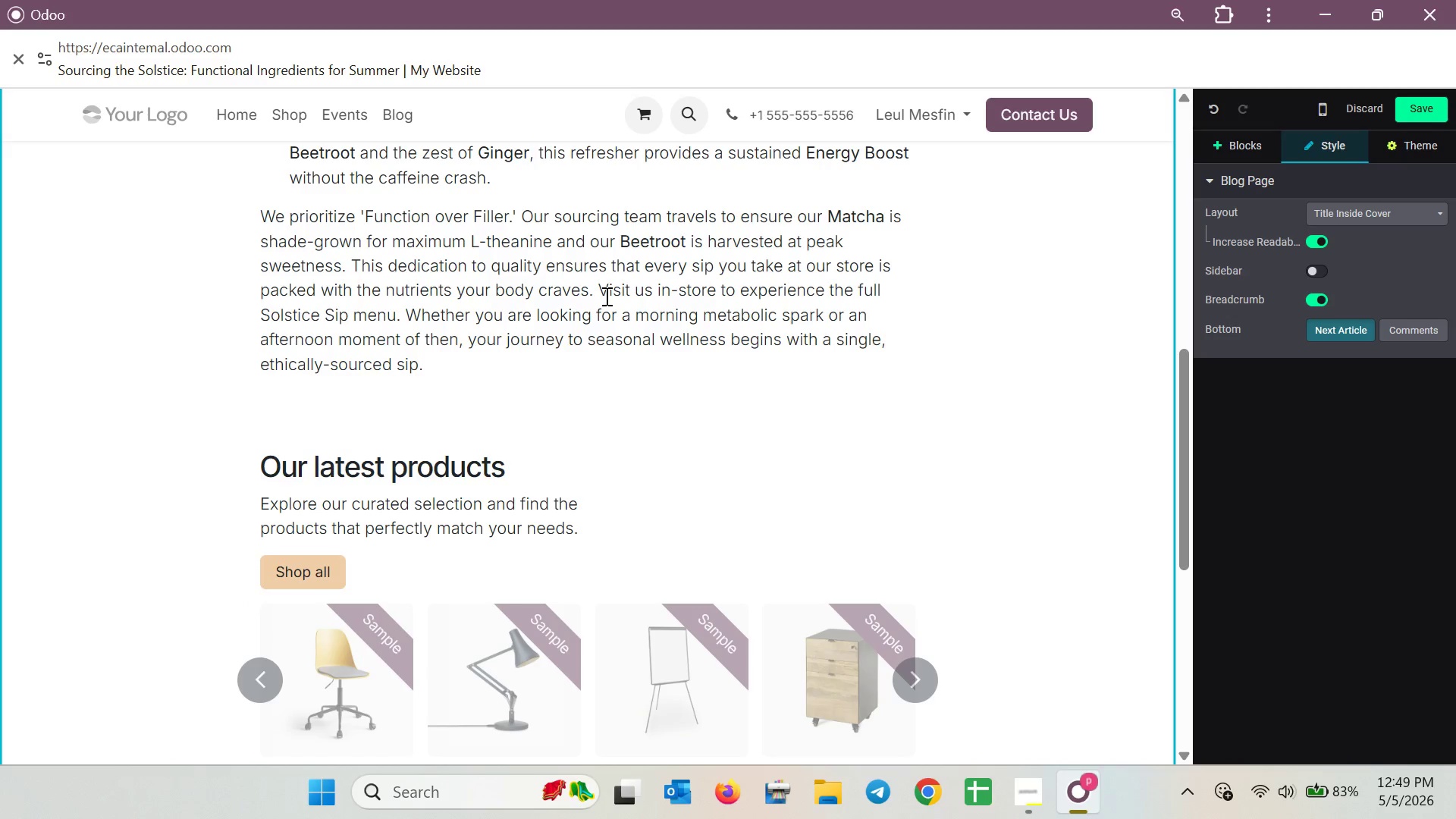 
key(Enter)
 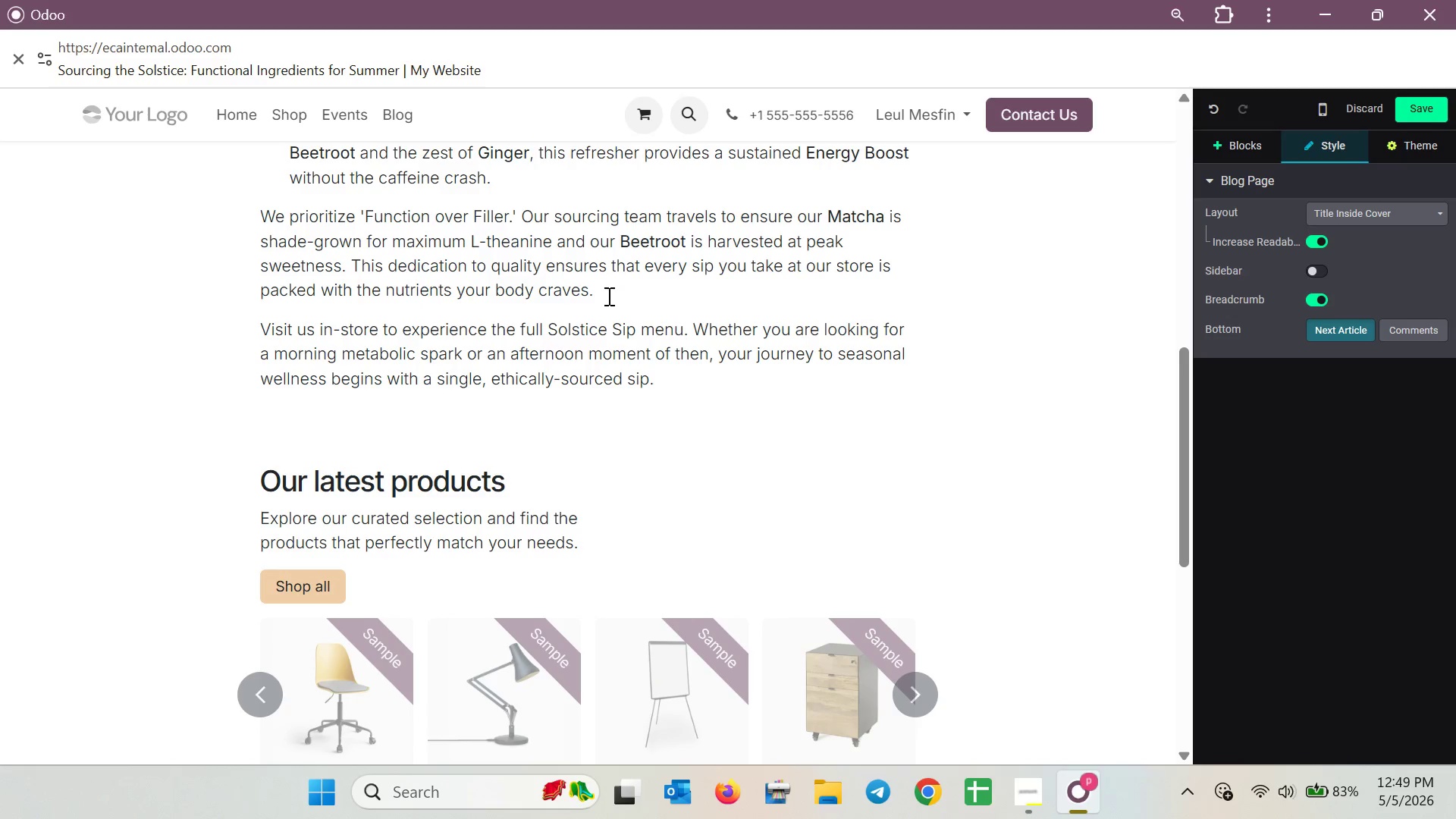 
scroll: coordinate [657, 328], scroll_direction: down, amount: 1.0
 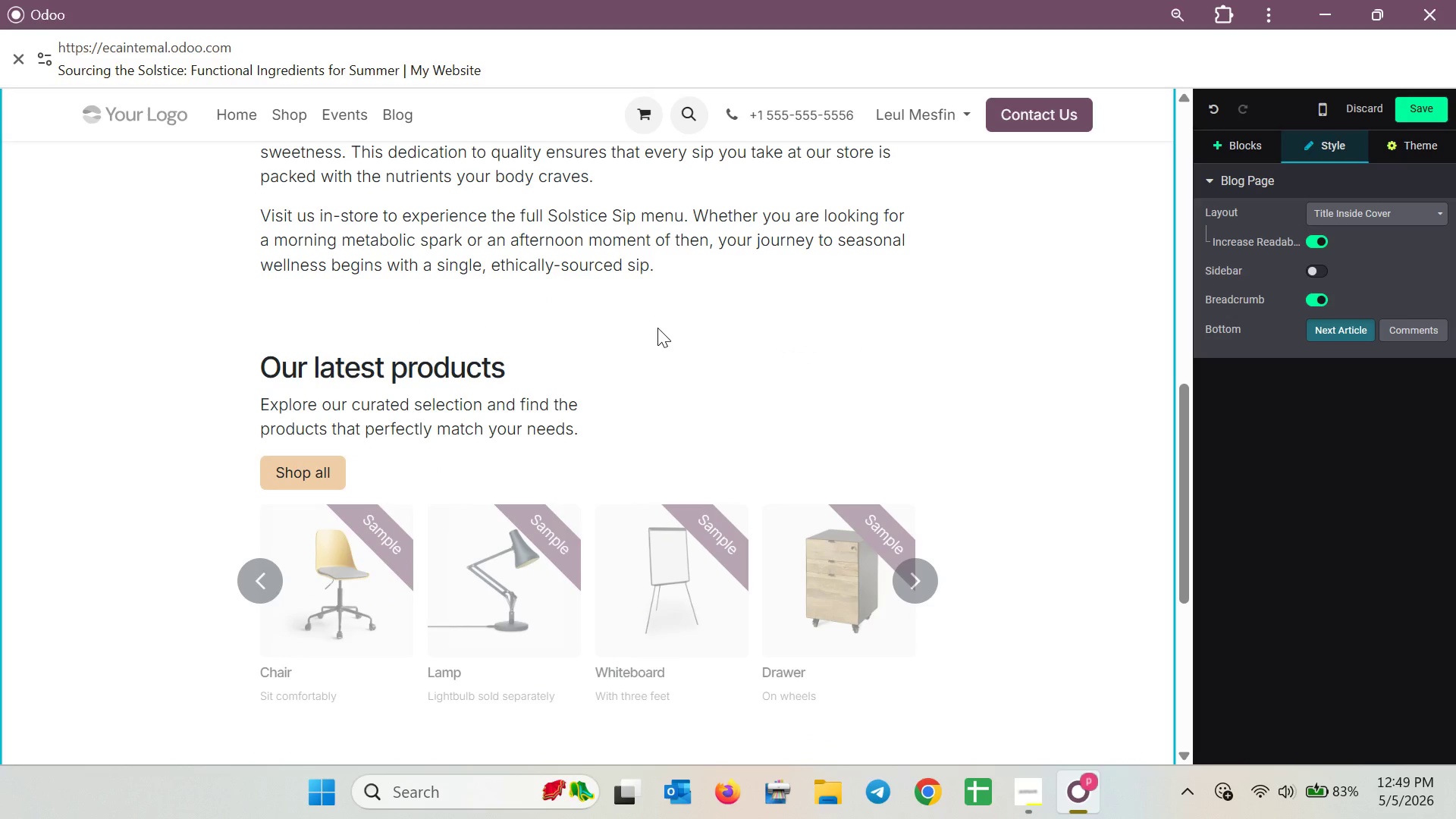 
wait(10.51)
 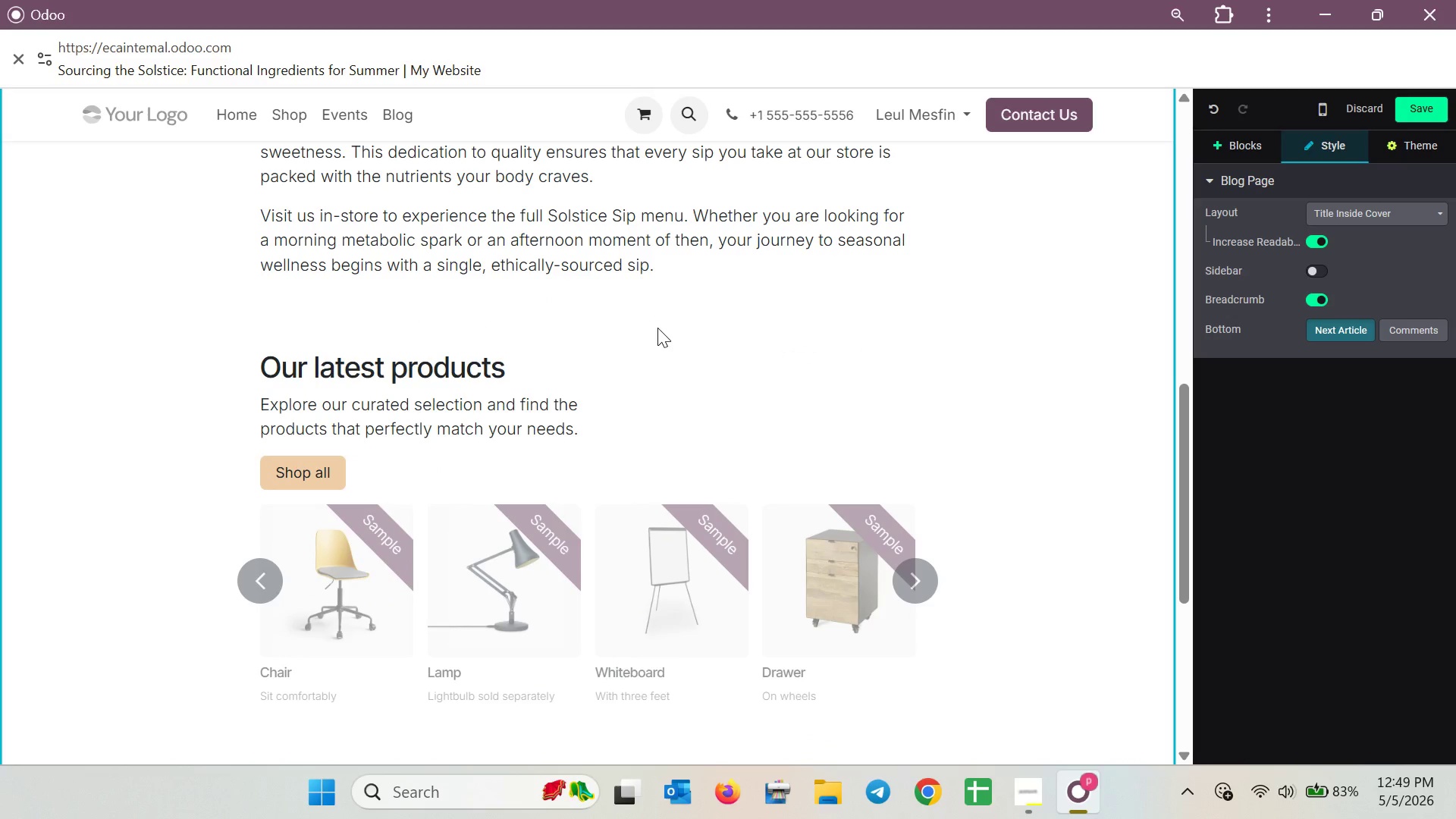 
left_click([765, 441])
 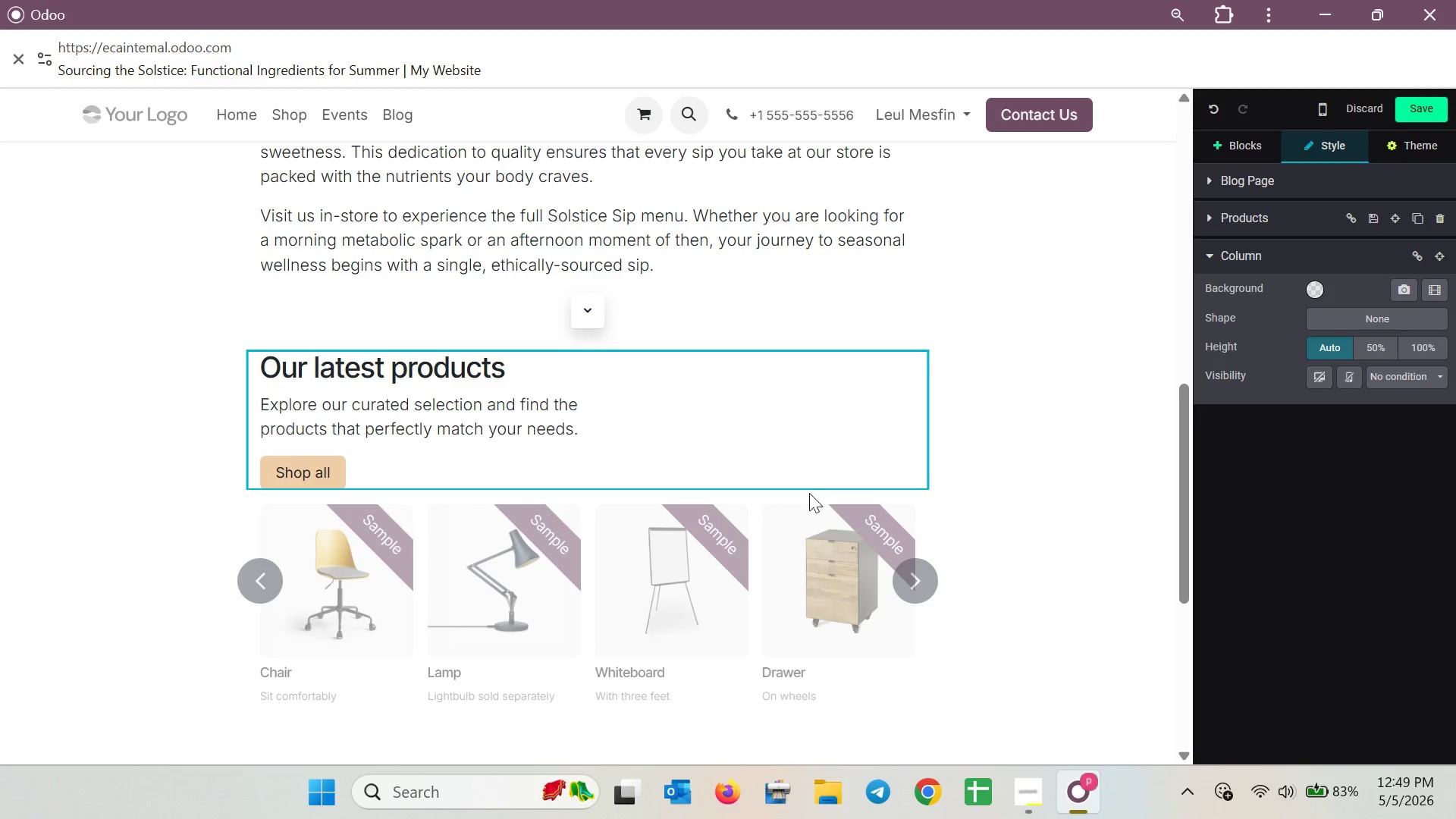 
left_click([782, 555])
 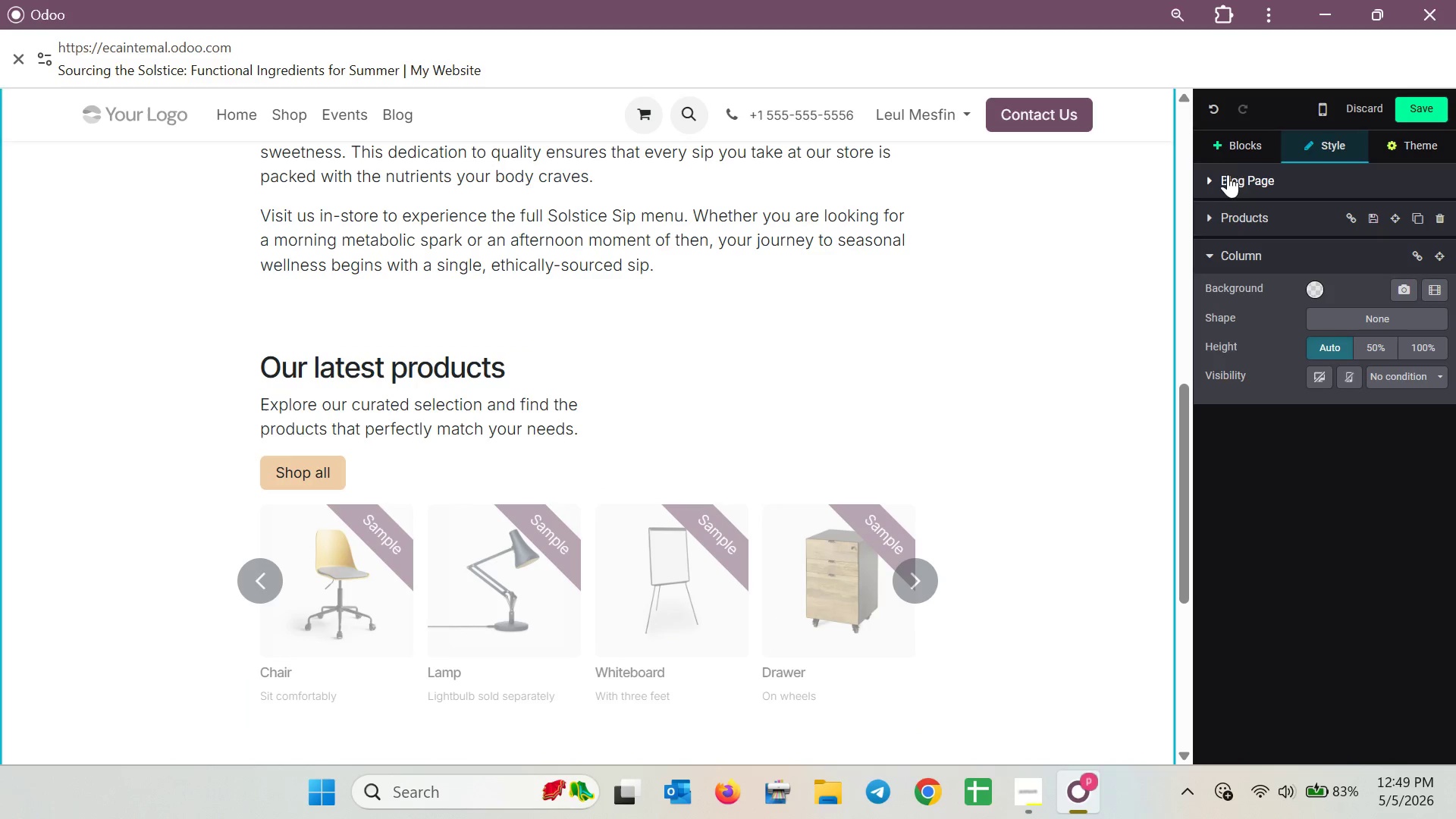 
left_click([1229, 152])
 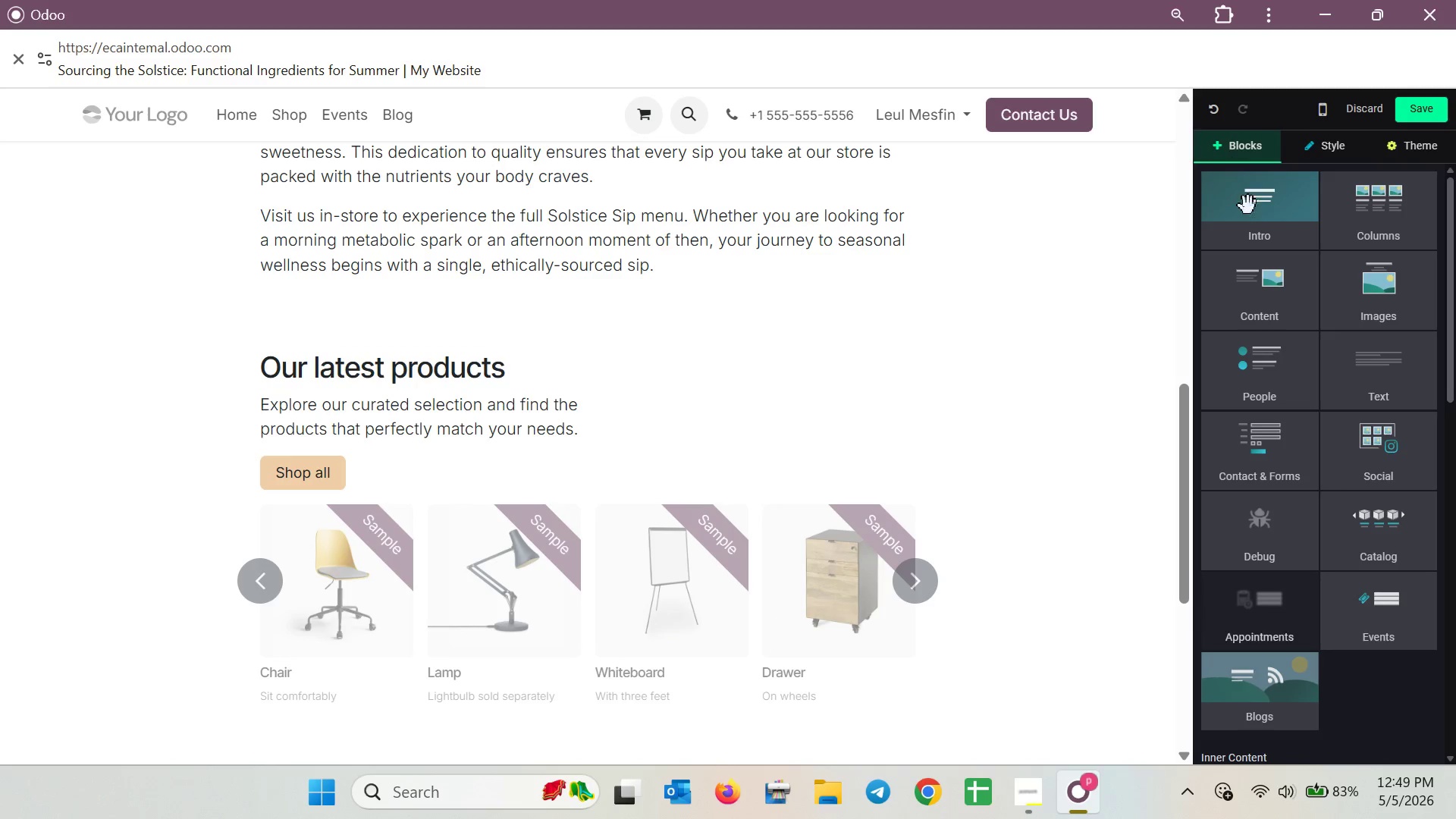 
scroll: coordinate [1292, 340], scroll_direction: down, amount: 14.0
 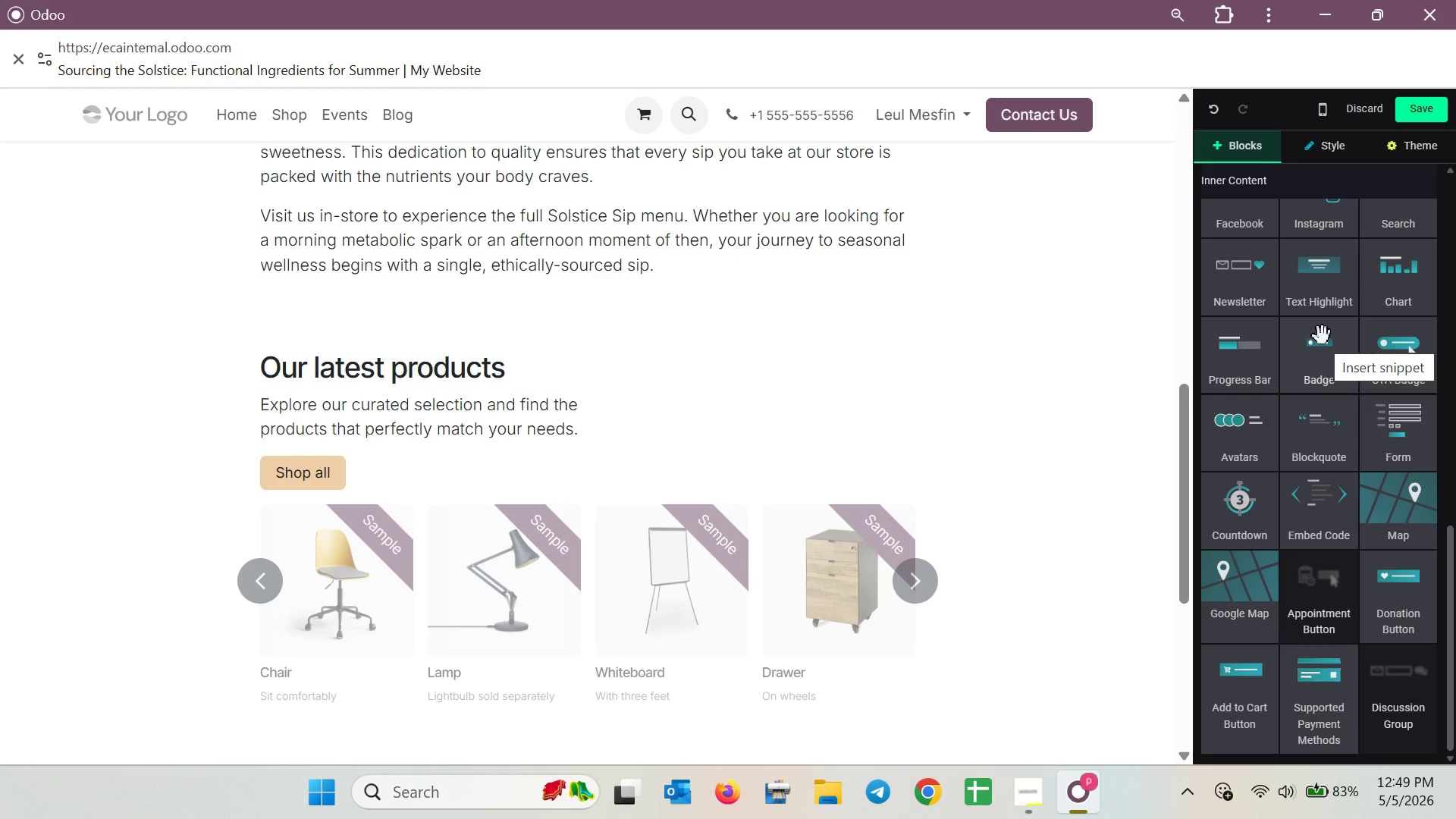 
wait(18.19)
 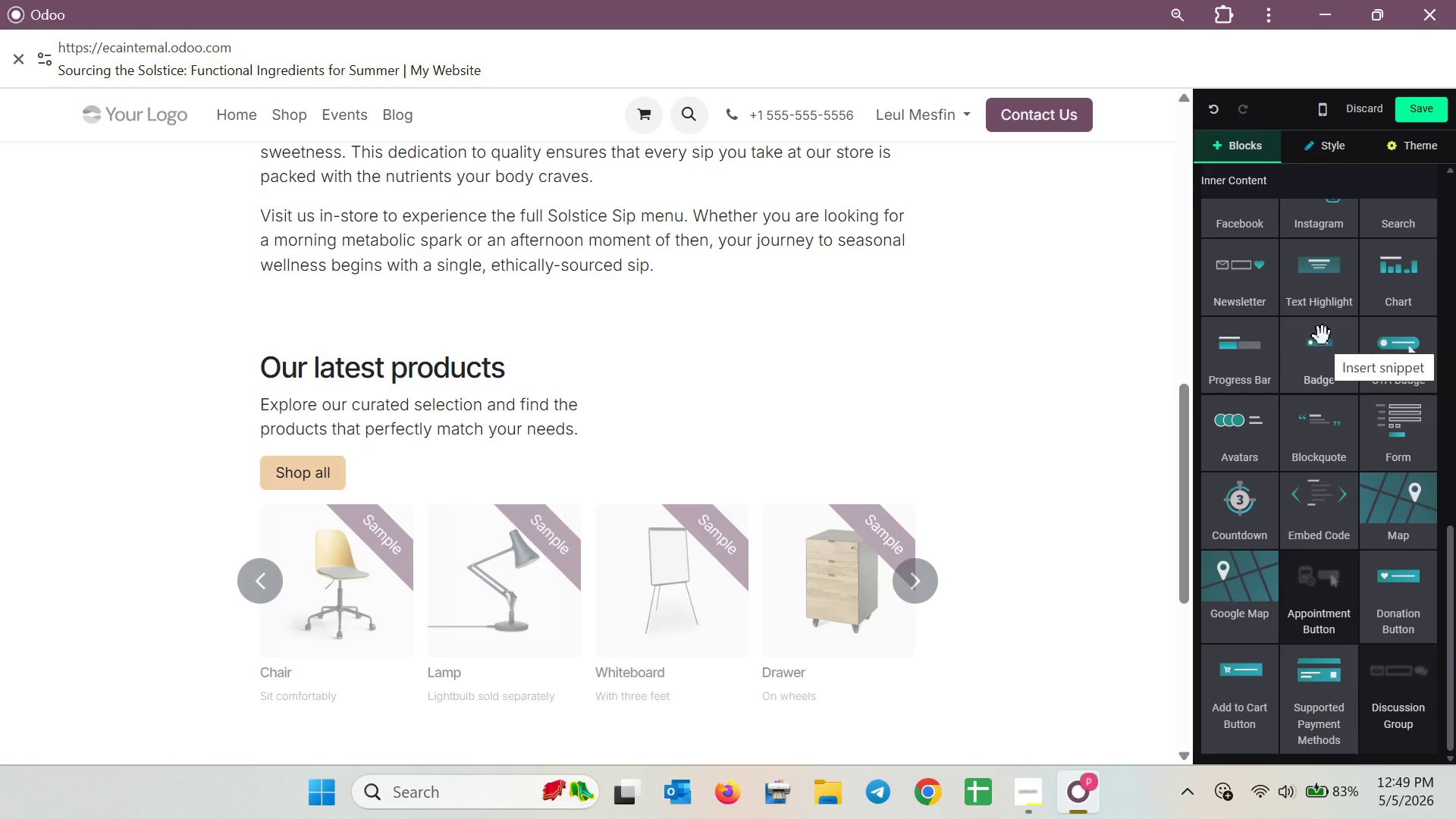 
scroll: coordinate [854, 354], scroll_direction: down, amount: 2.0
 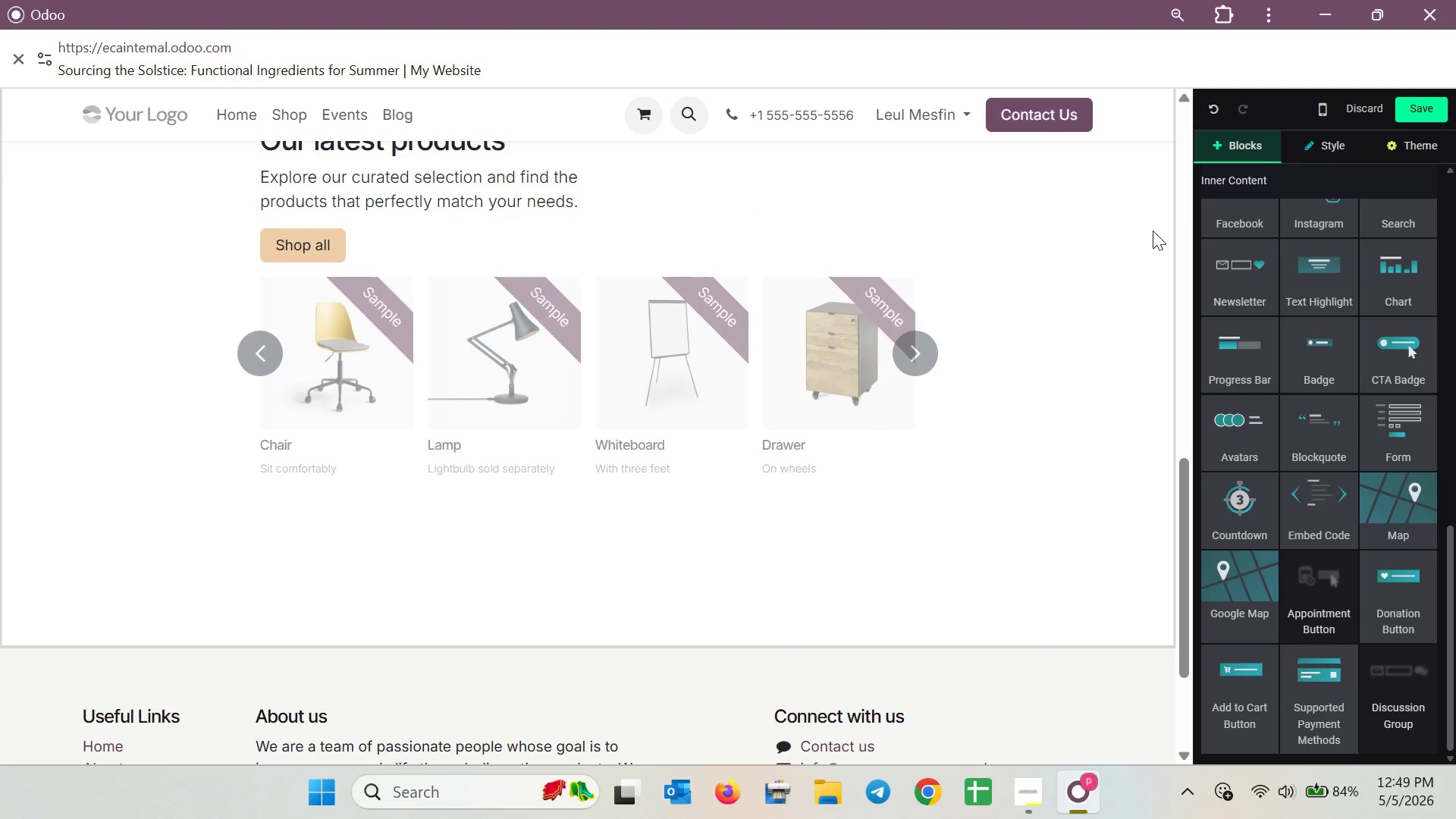 
left_click([1297, 154])
 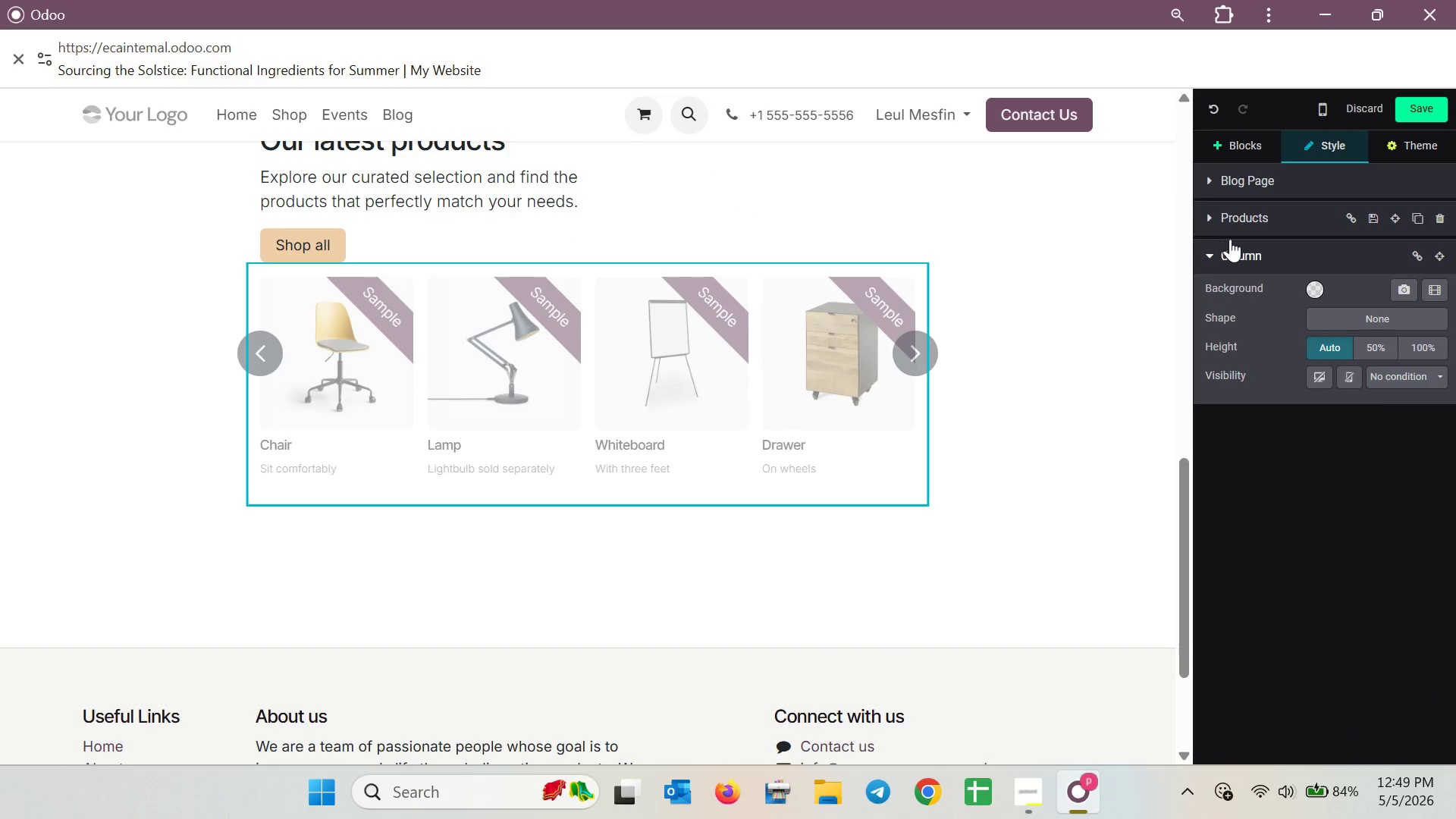 
left_click([1213, 215])
 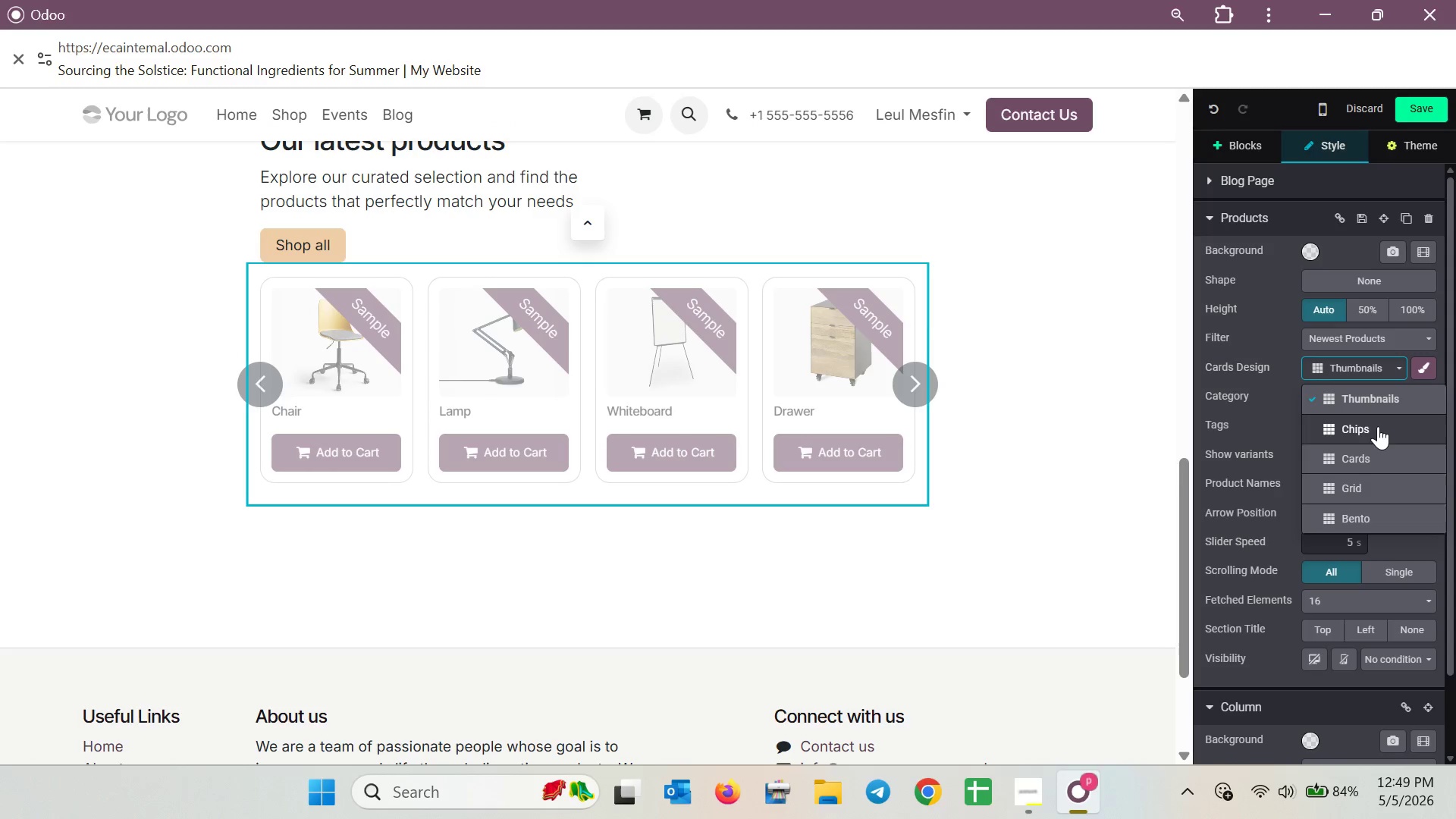 
wait(13.7)
 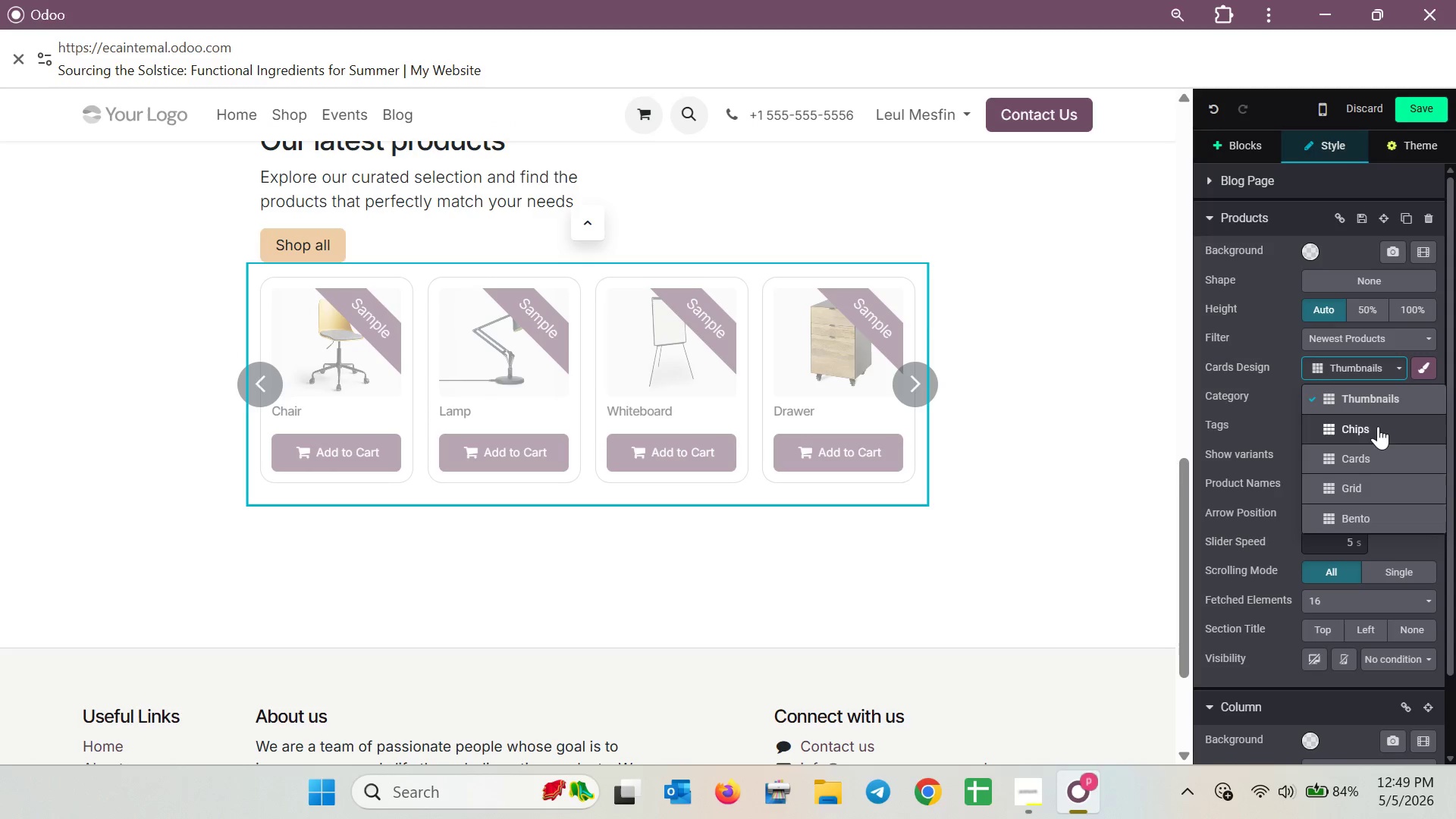 
left_click([1382, 514])
 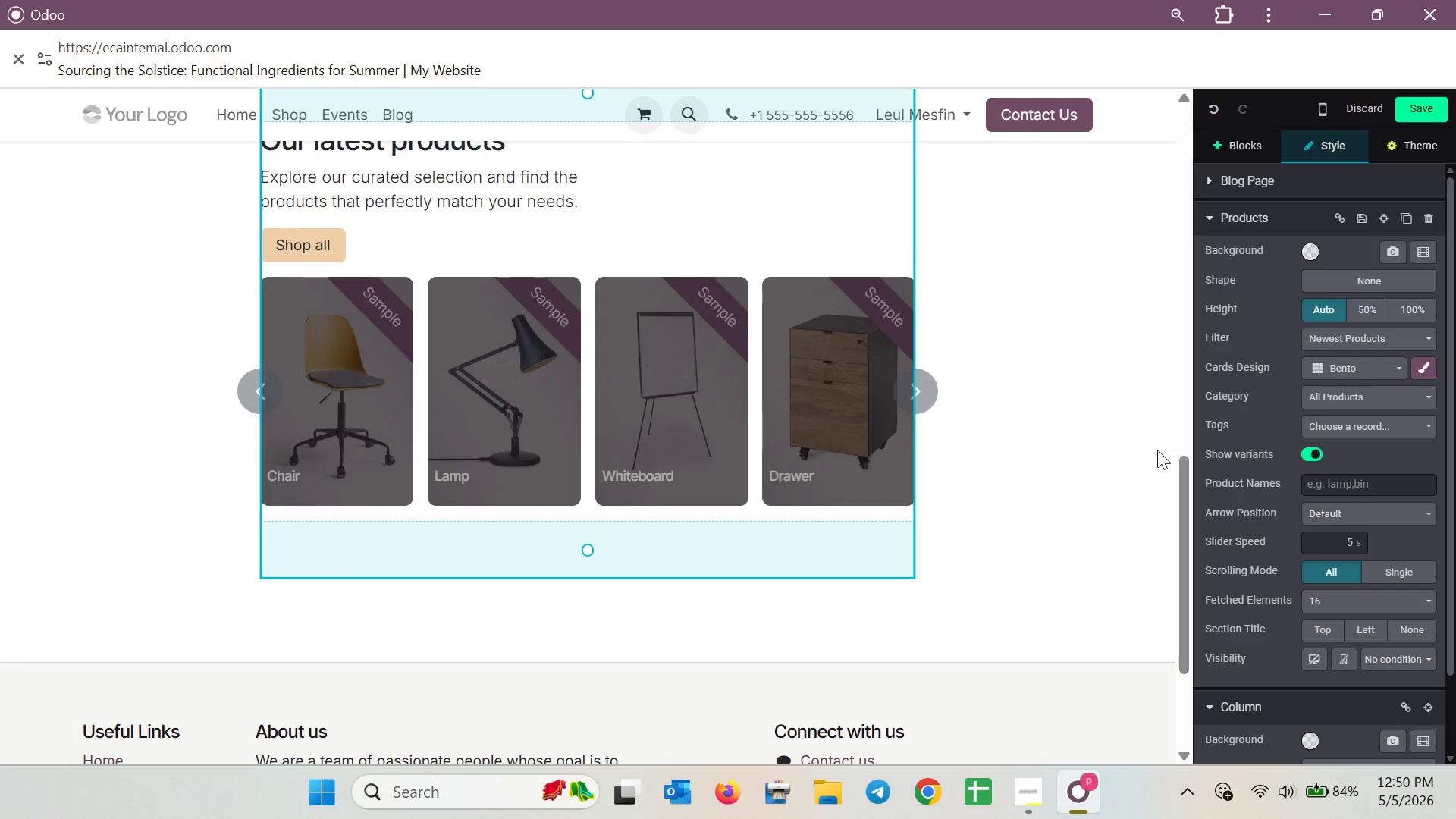 
left_click([1120, 439])
 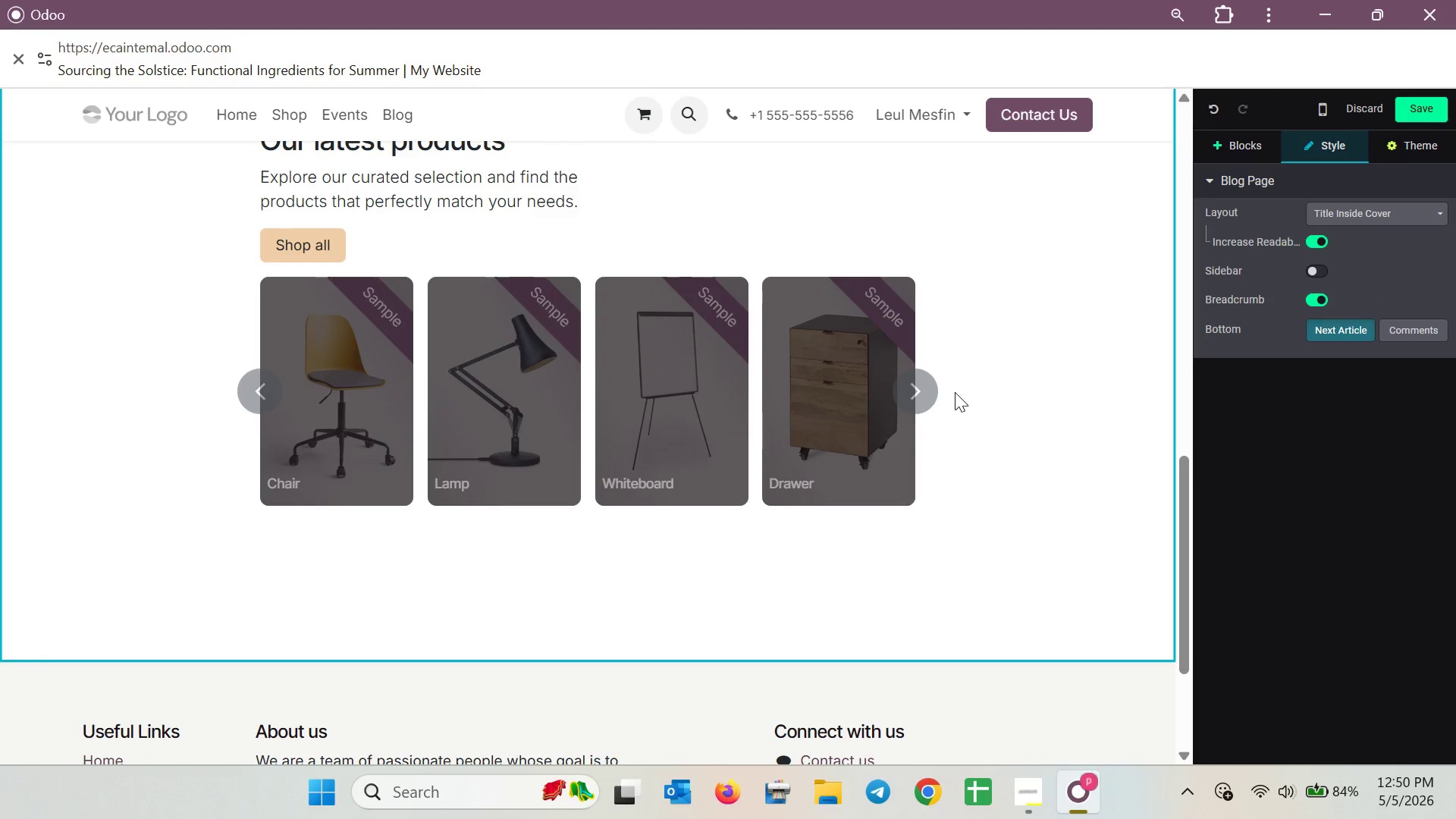 
left_click([924, 384])
 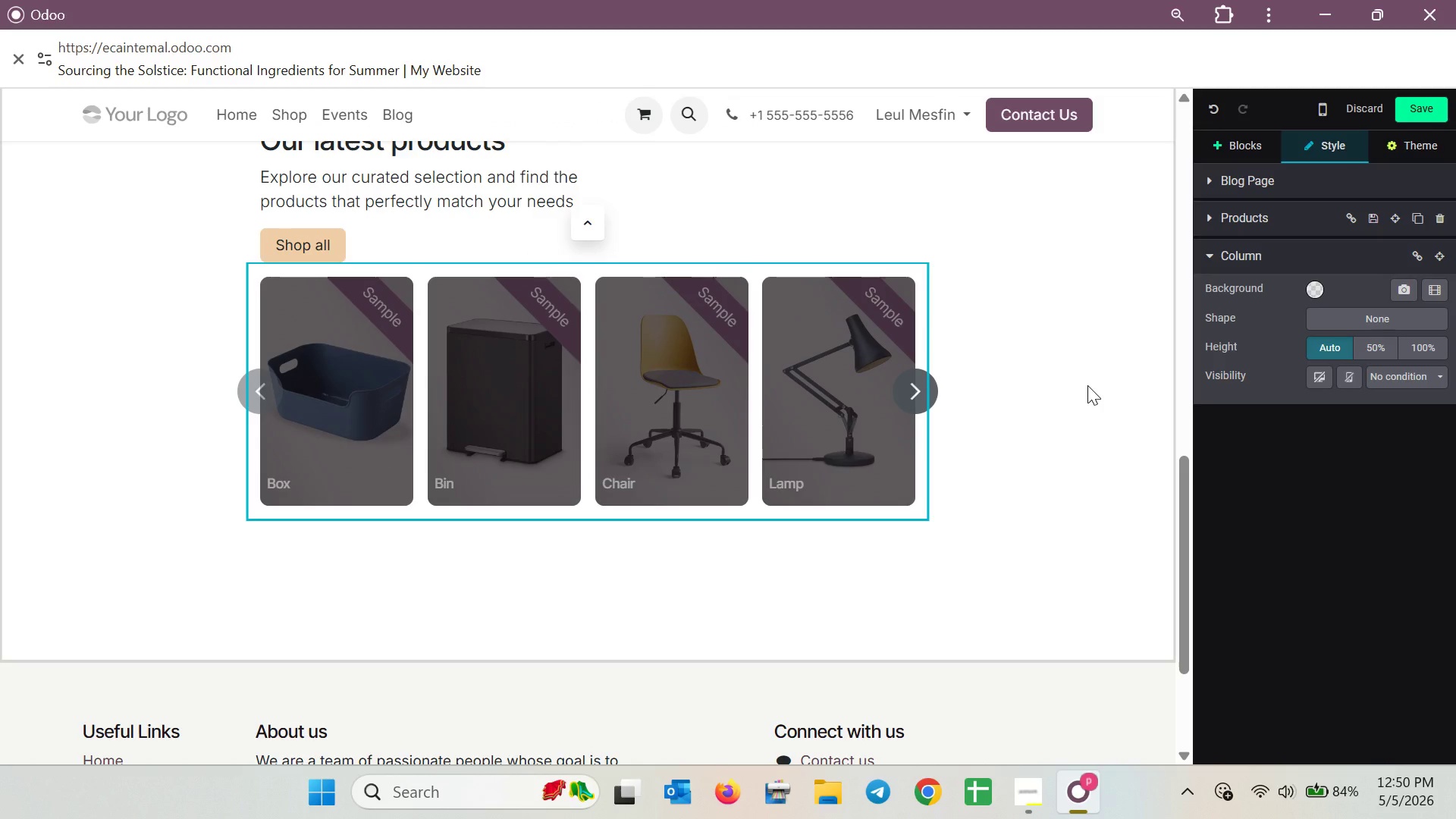 
wait(8.99)
 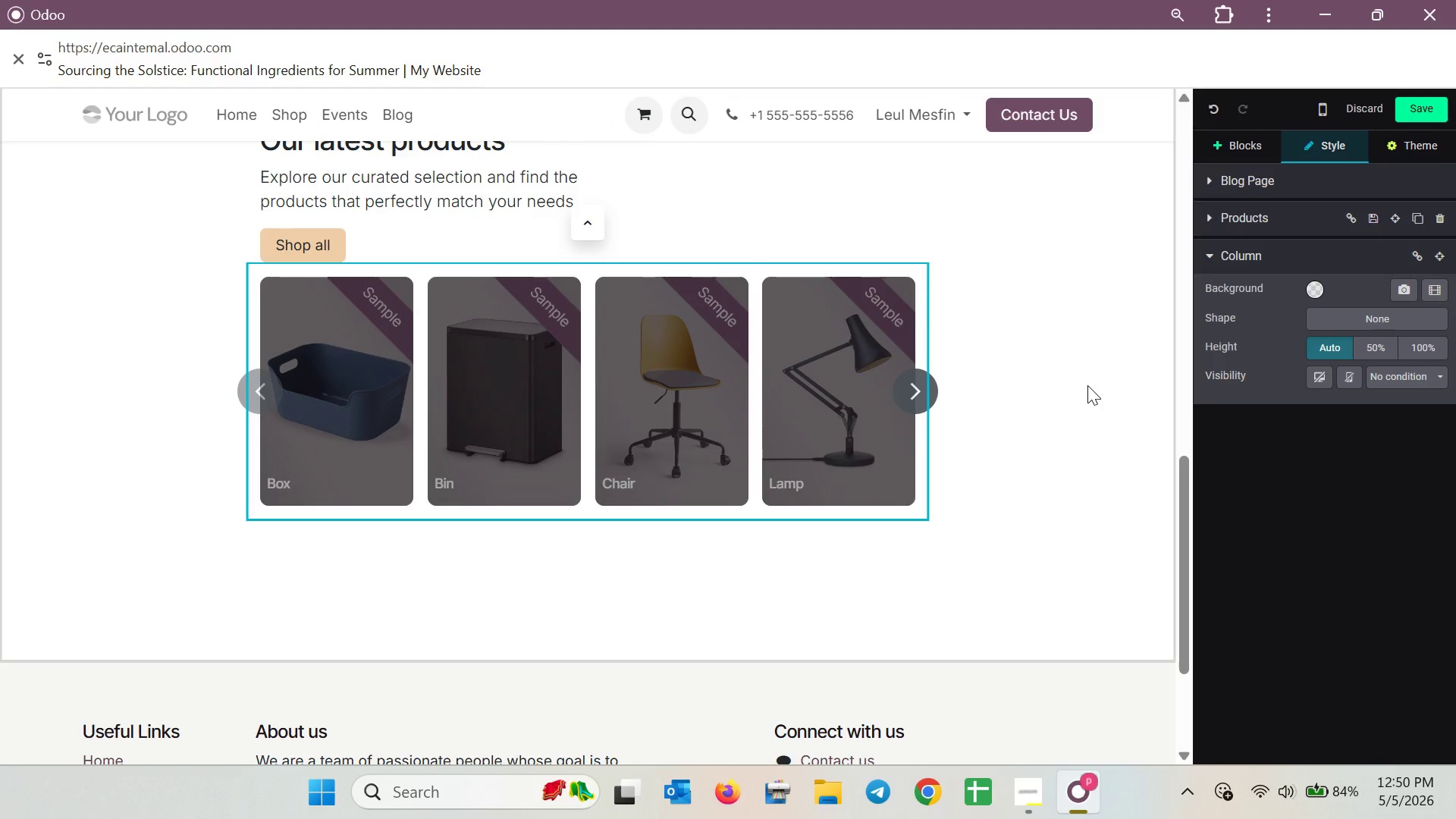 
mouse_move([1252, 152])
 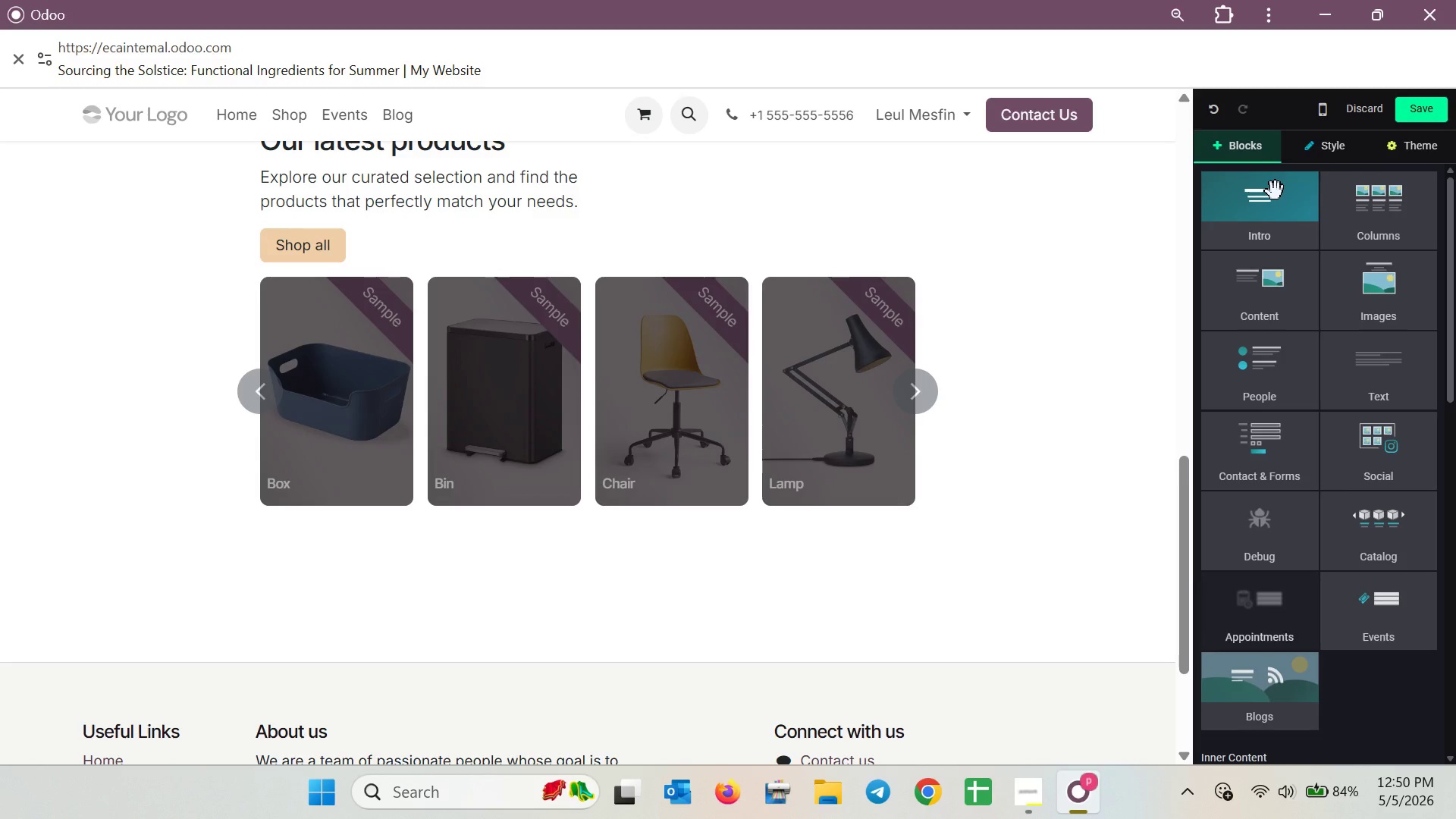 
mouse_move([1257, 214])
 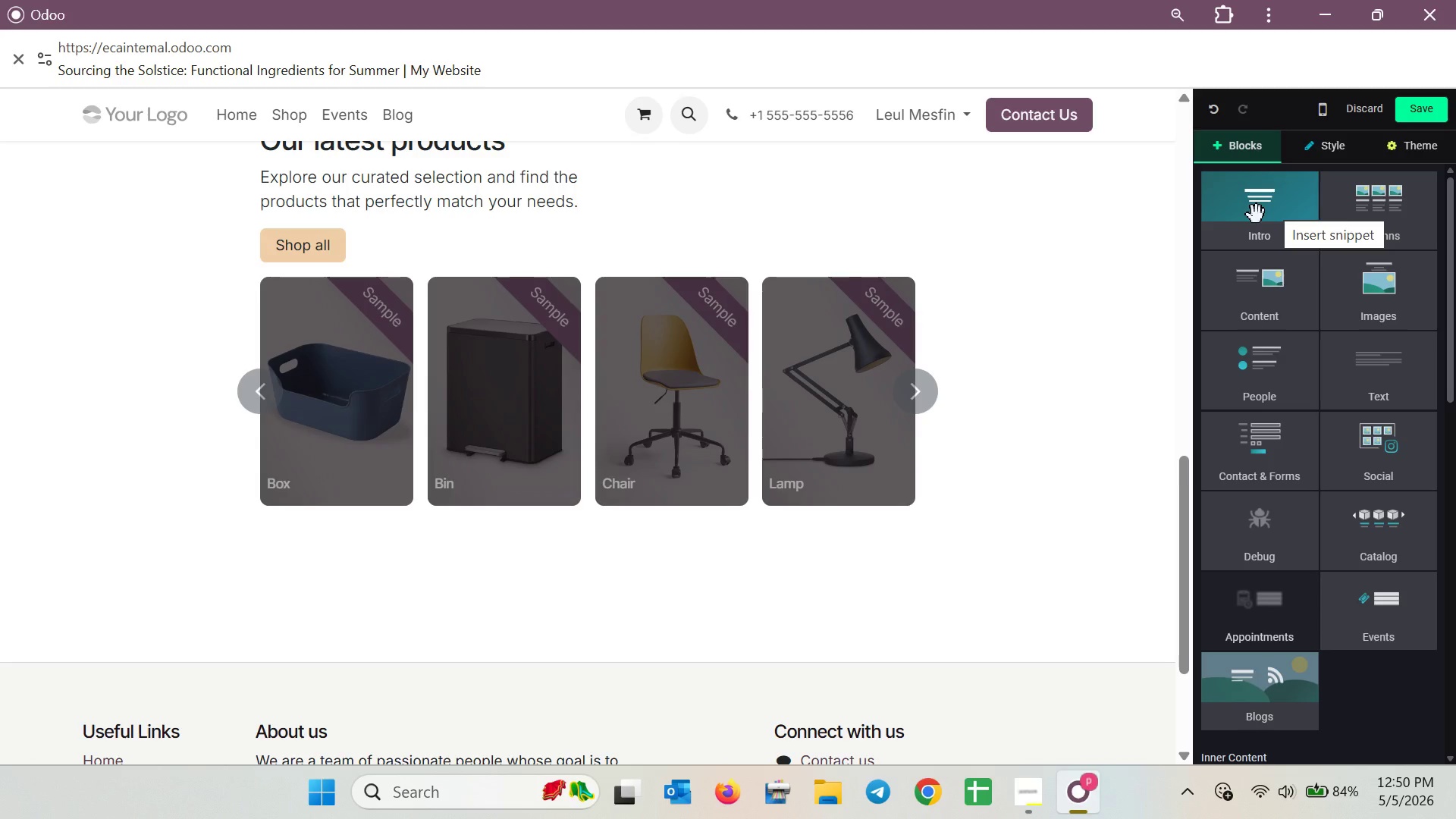 
wait(6.94)
 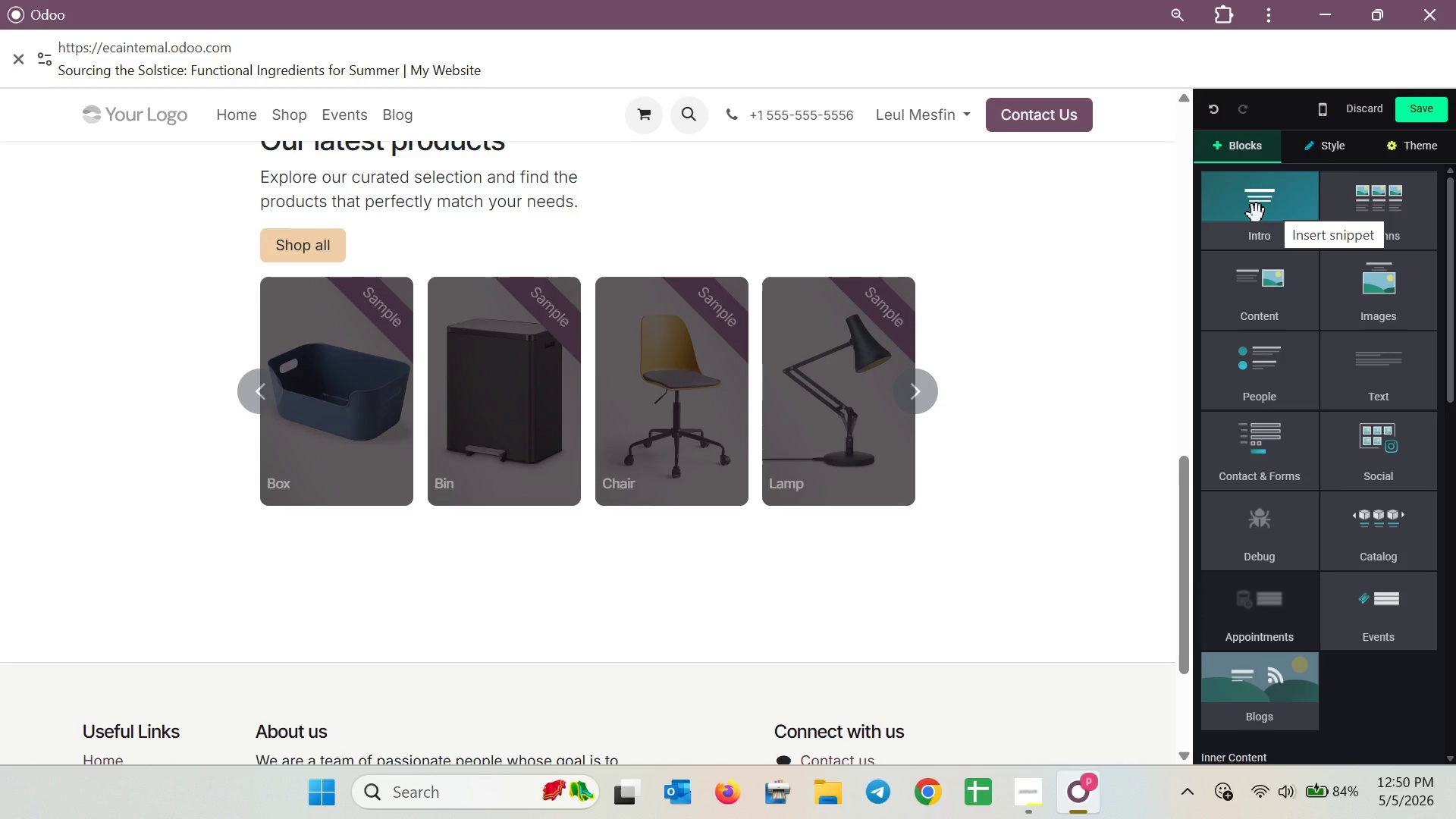 
mouse_move([1345, 130])
 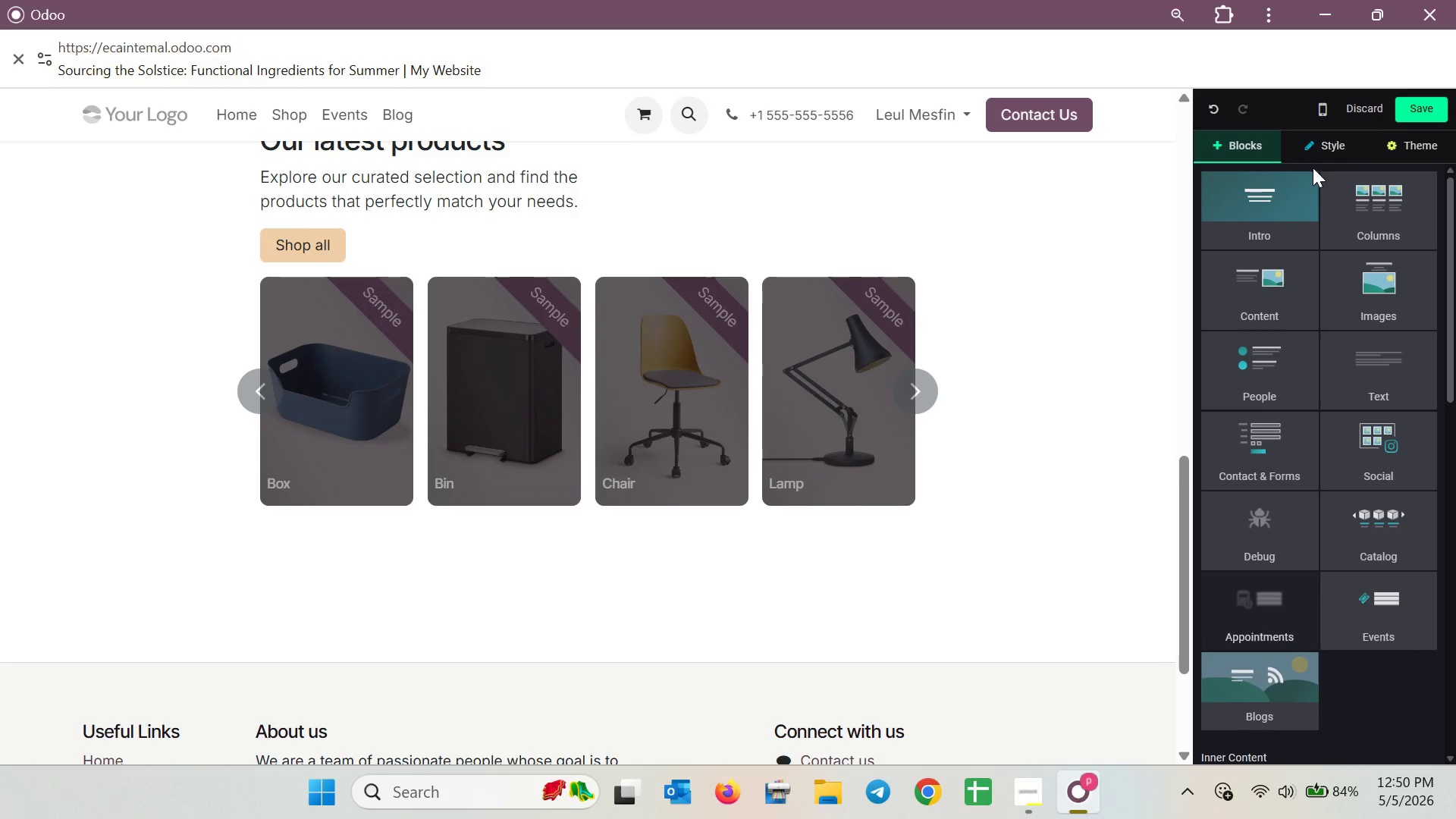 
wait(29.85)
 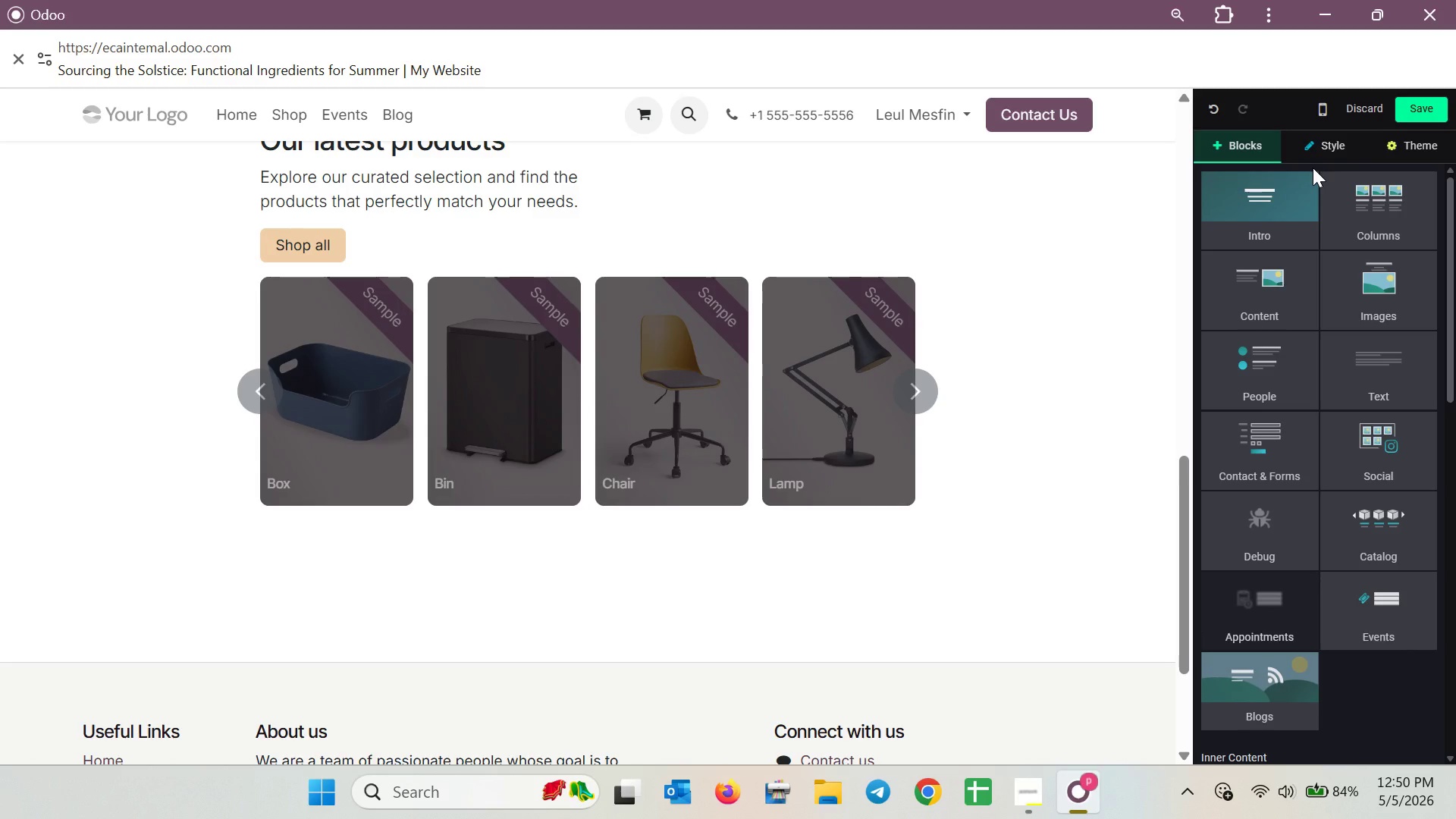 
left_click([1329, 148])
 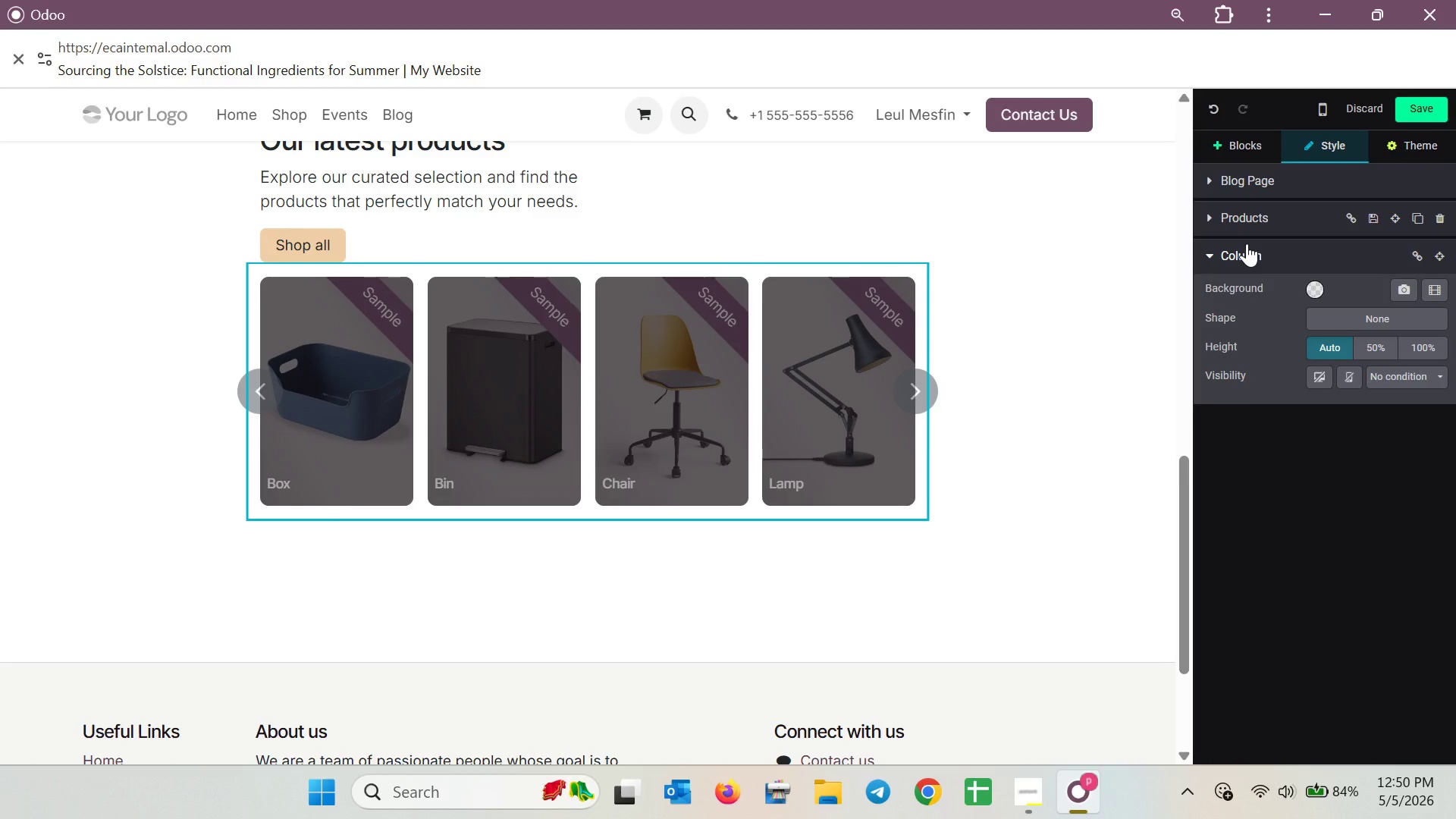 
double_click([1247, 243])
 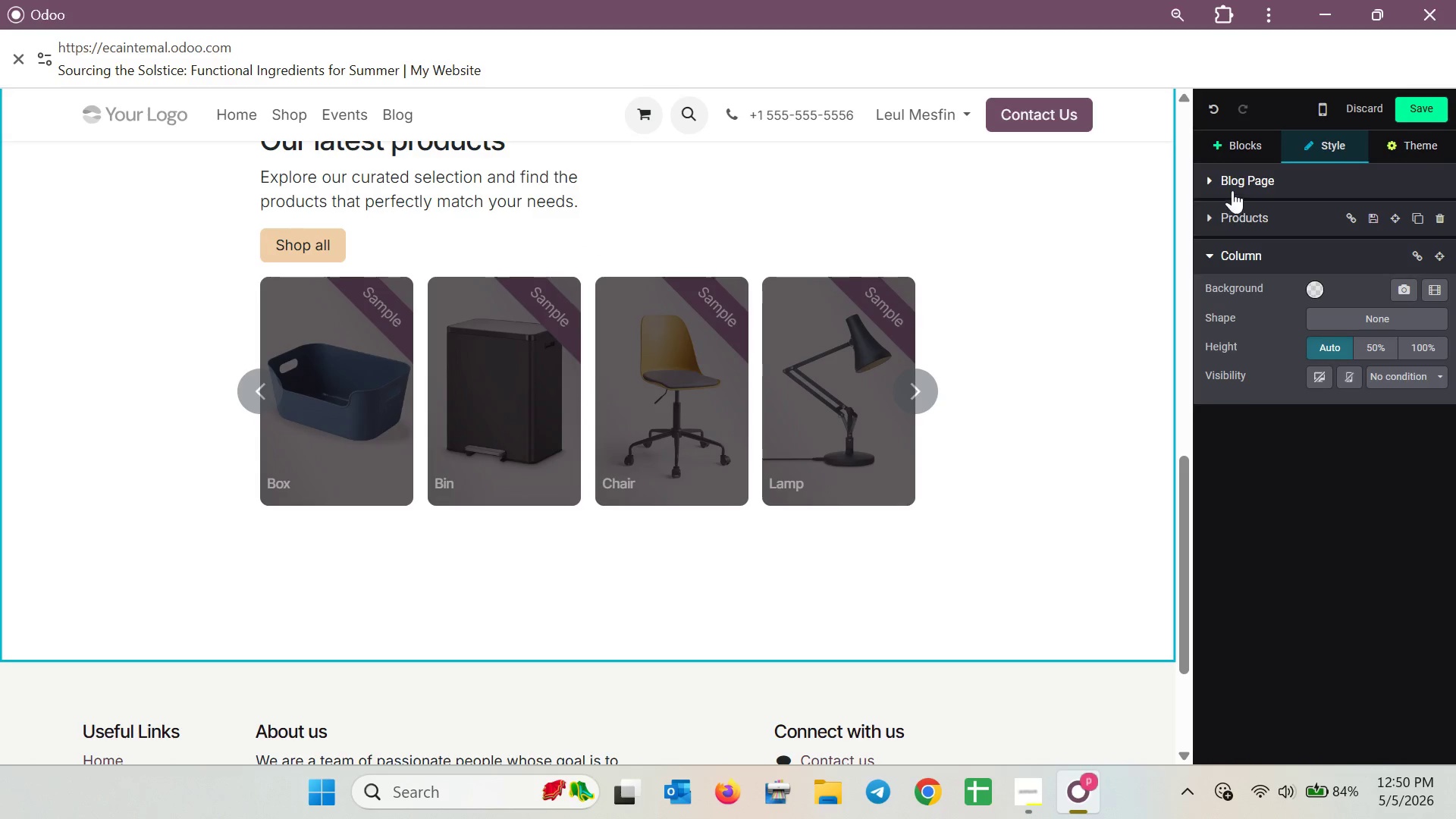 
left_click([1236, 179])
 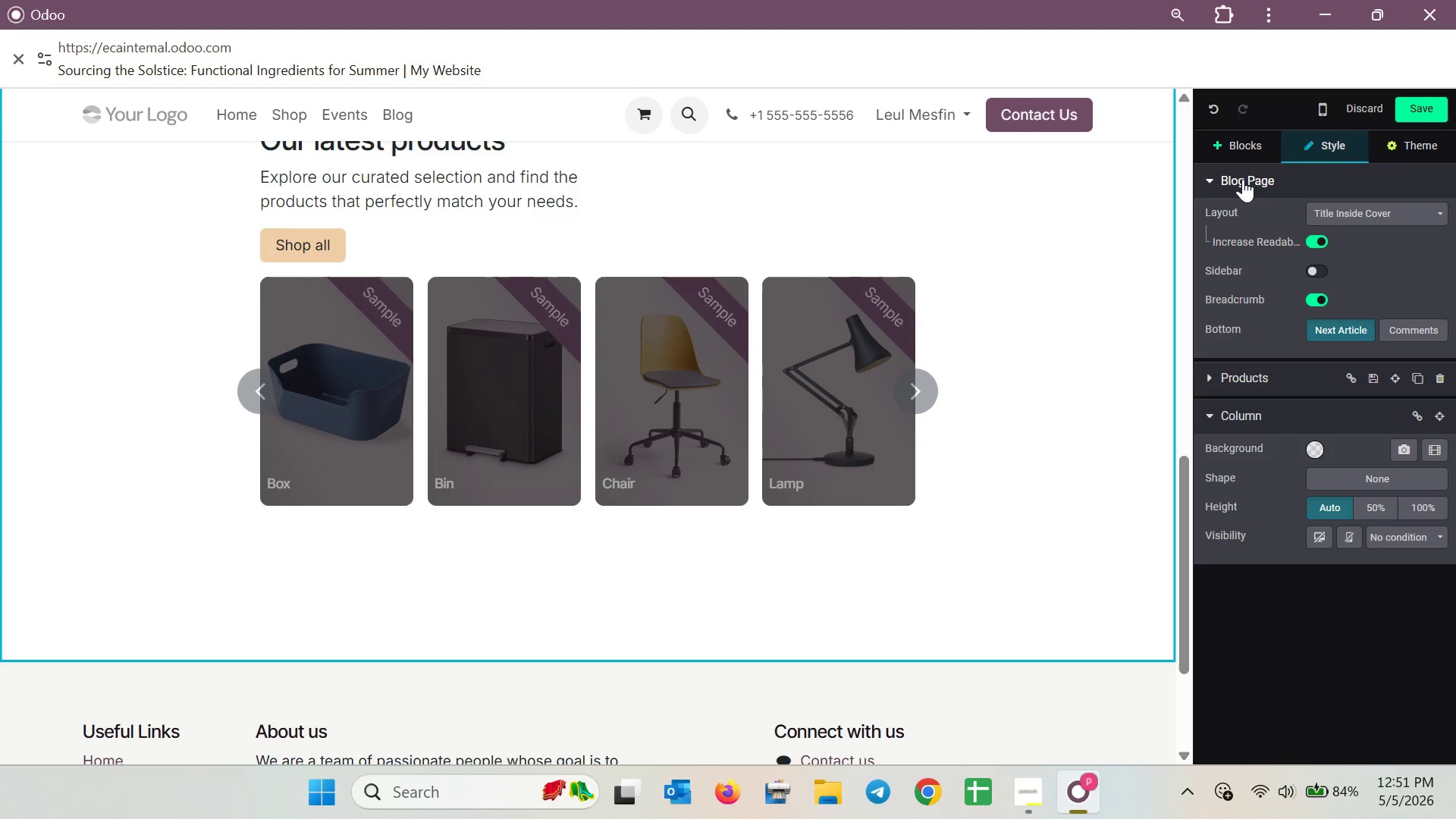 
wait(19.72)
 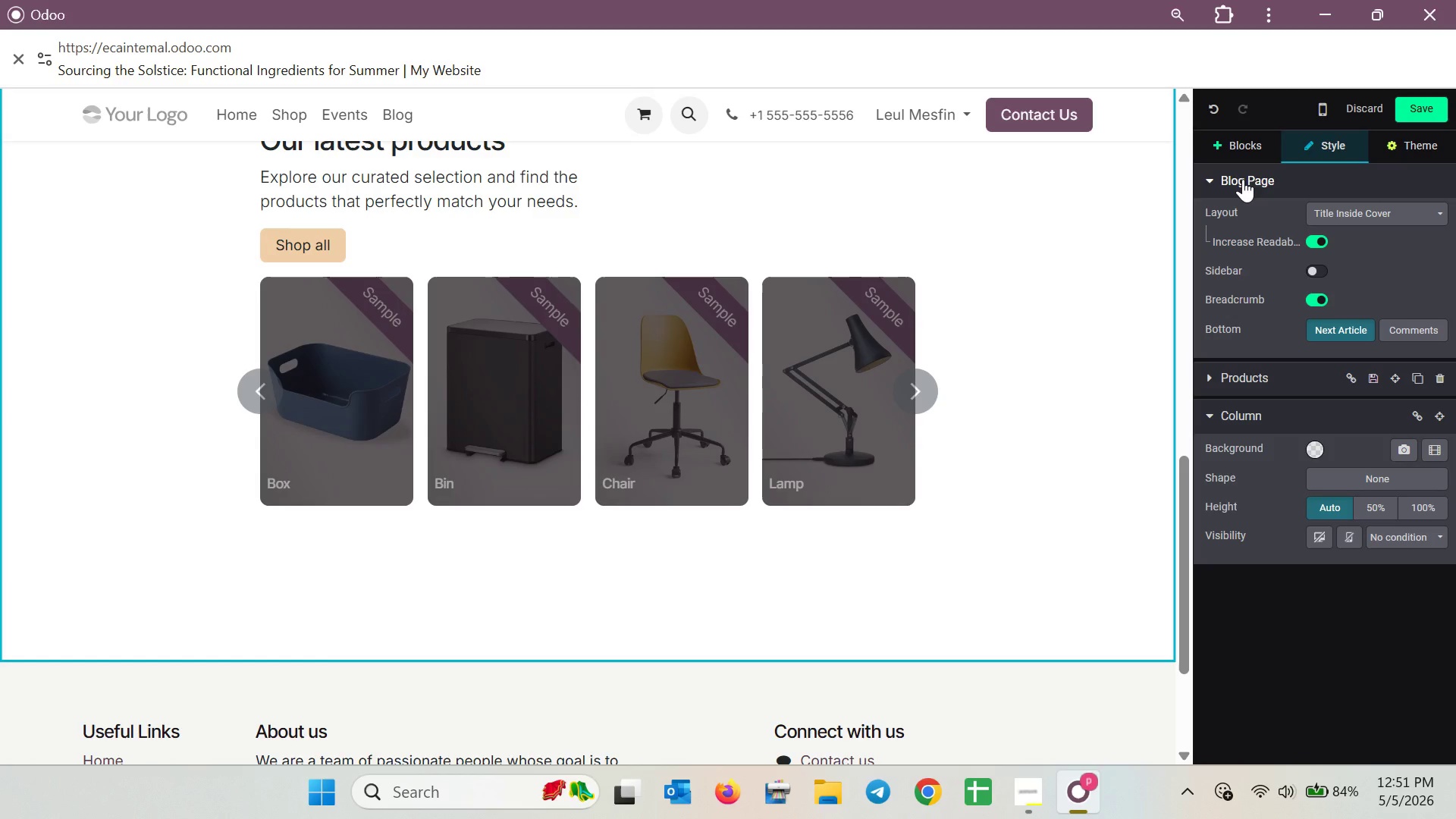 
left_click([1257, 134])
 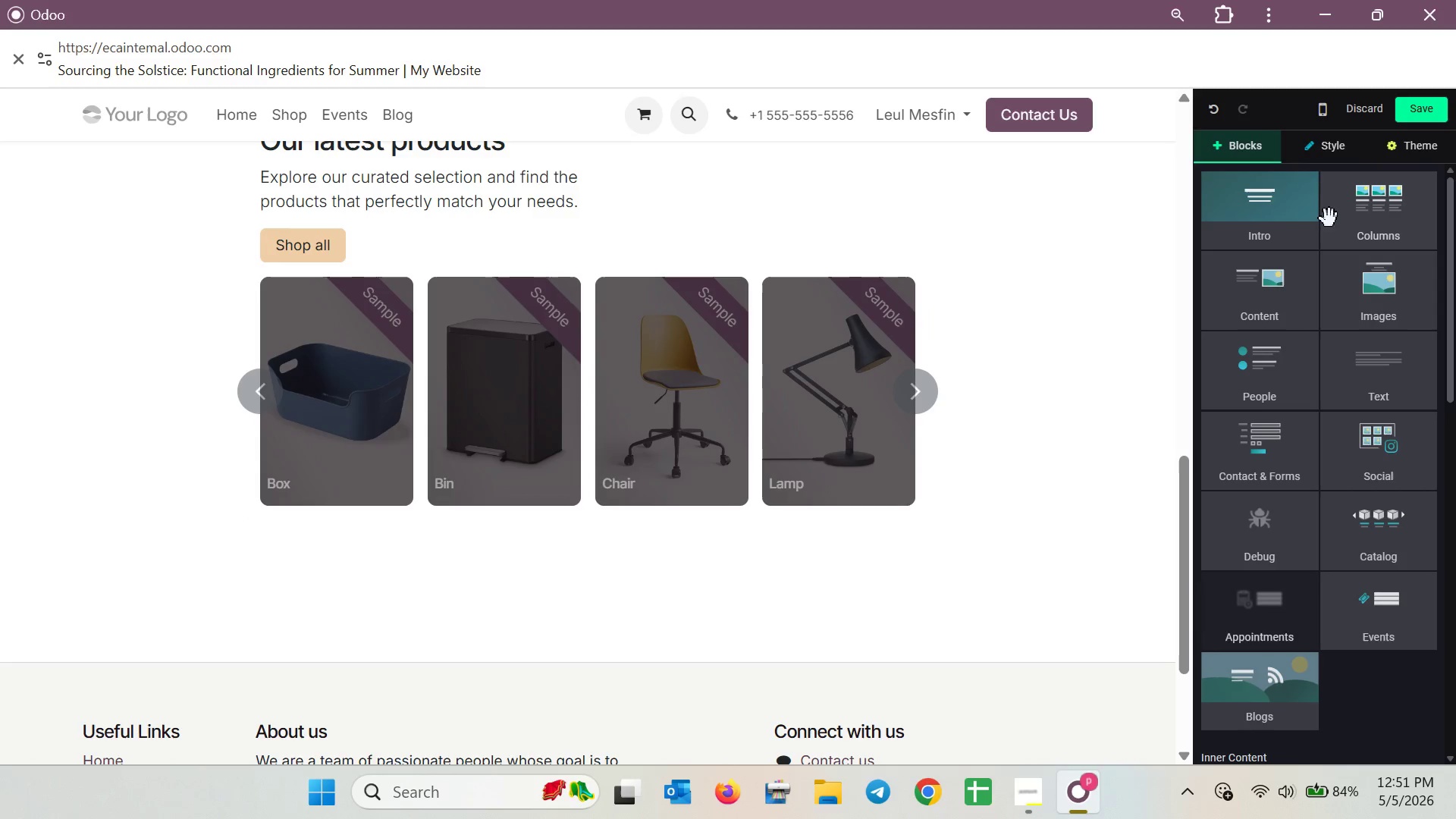 
mouse_move([1379, 262])
 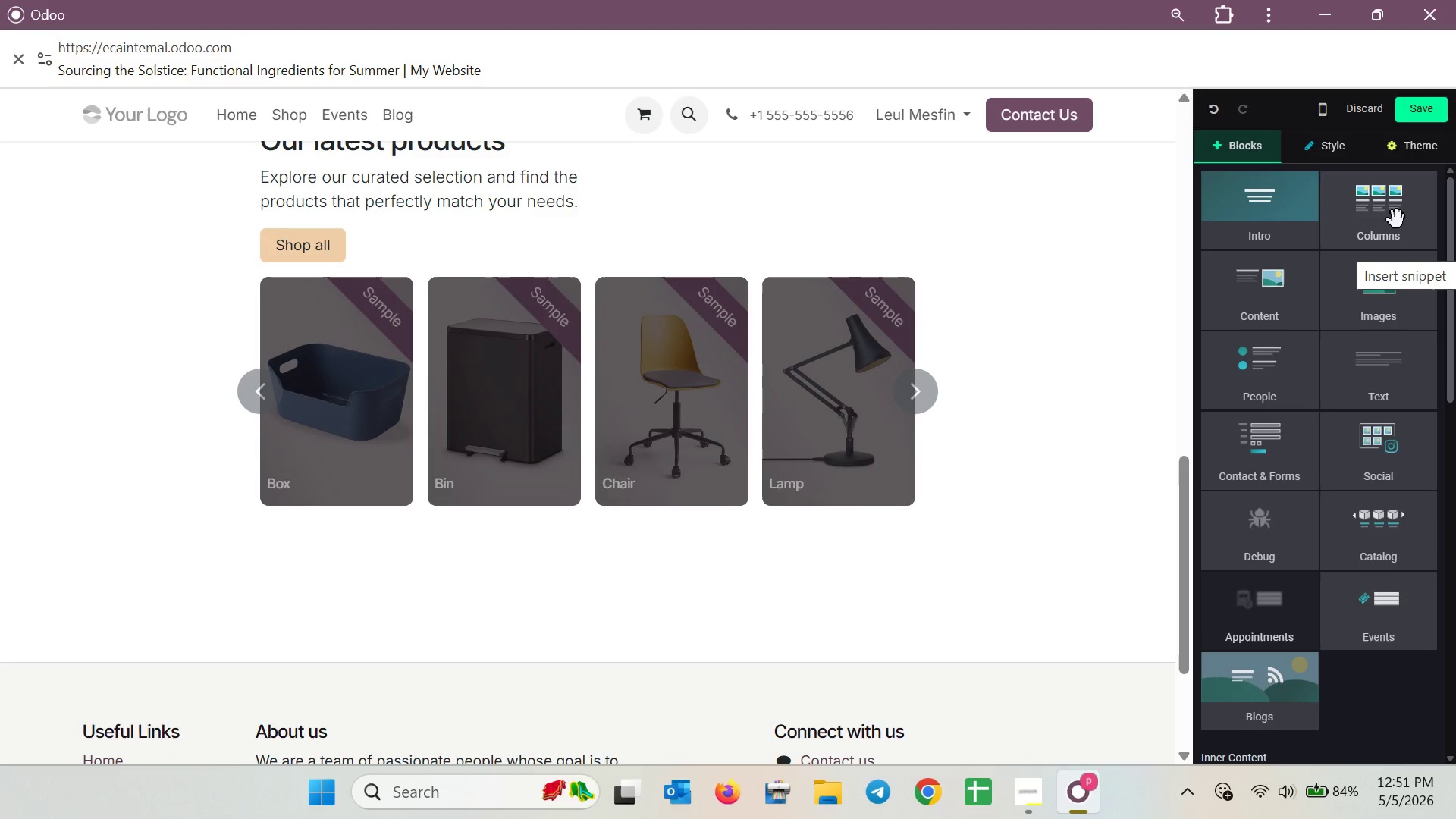 
left_click_drag(start_coordinate=[1397, 218], to_coordinate=[751, 613])
 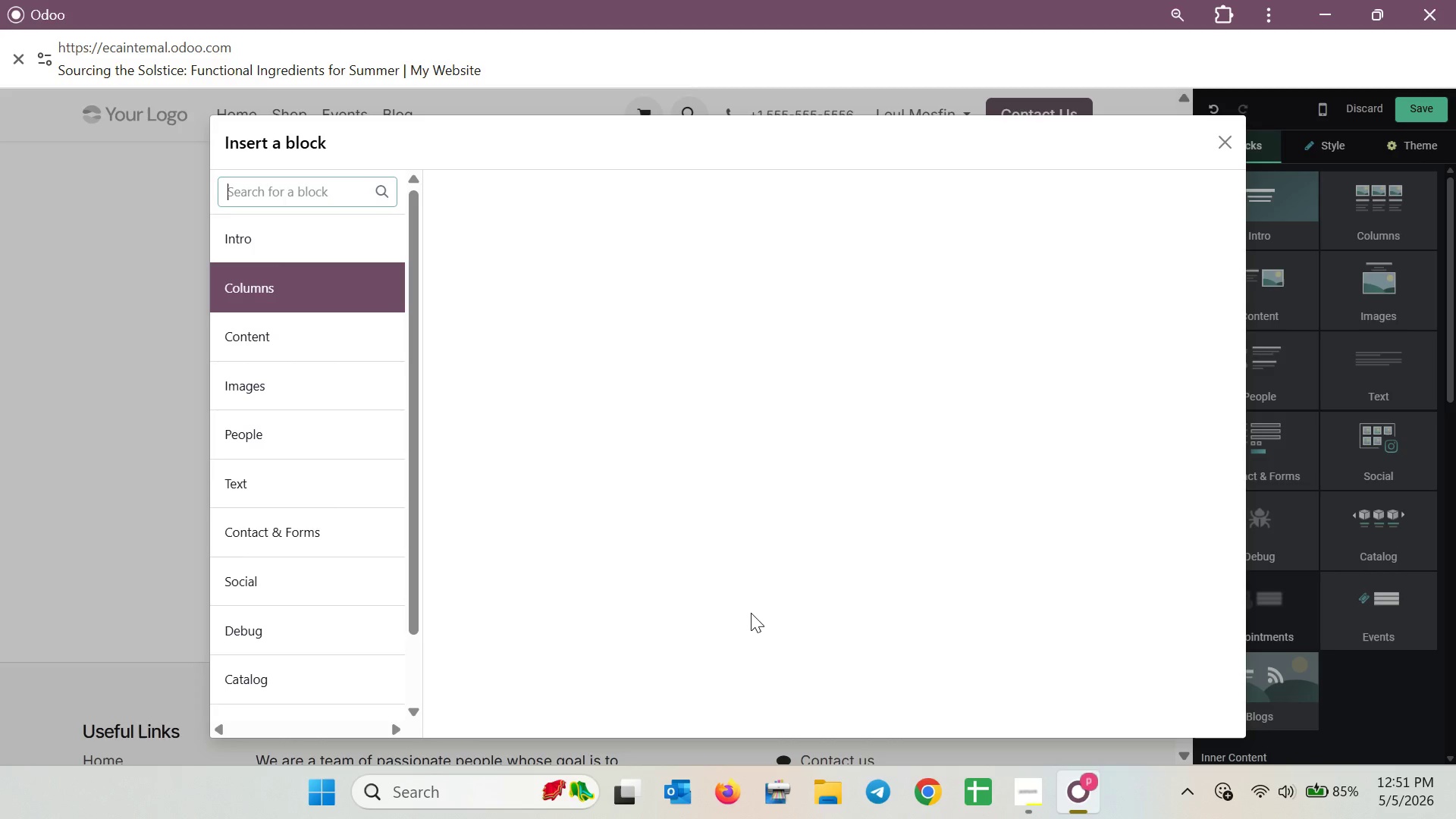 
scroll: coordinate [626, 219], scroll_direction: up, amount: 1.0
 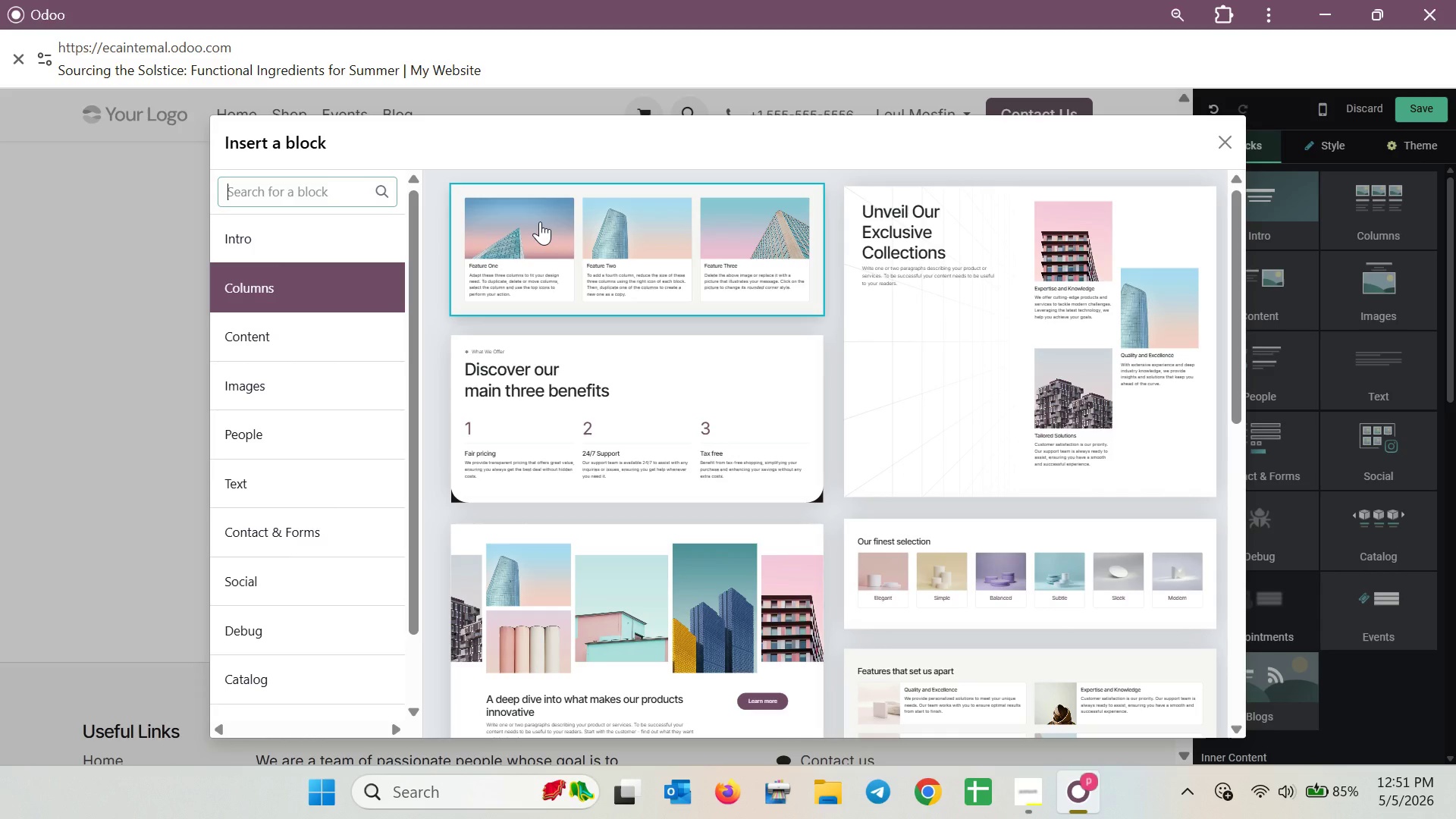 
wait(21.11)
 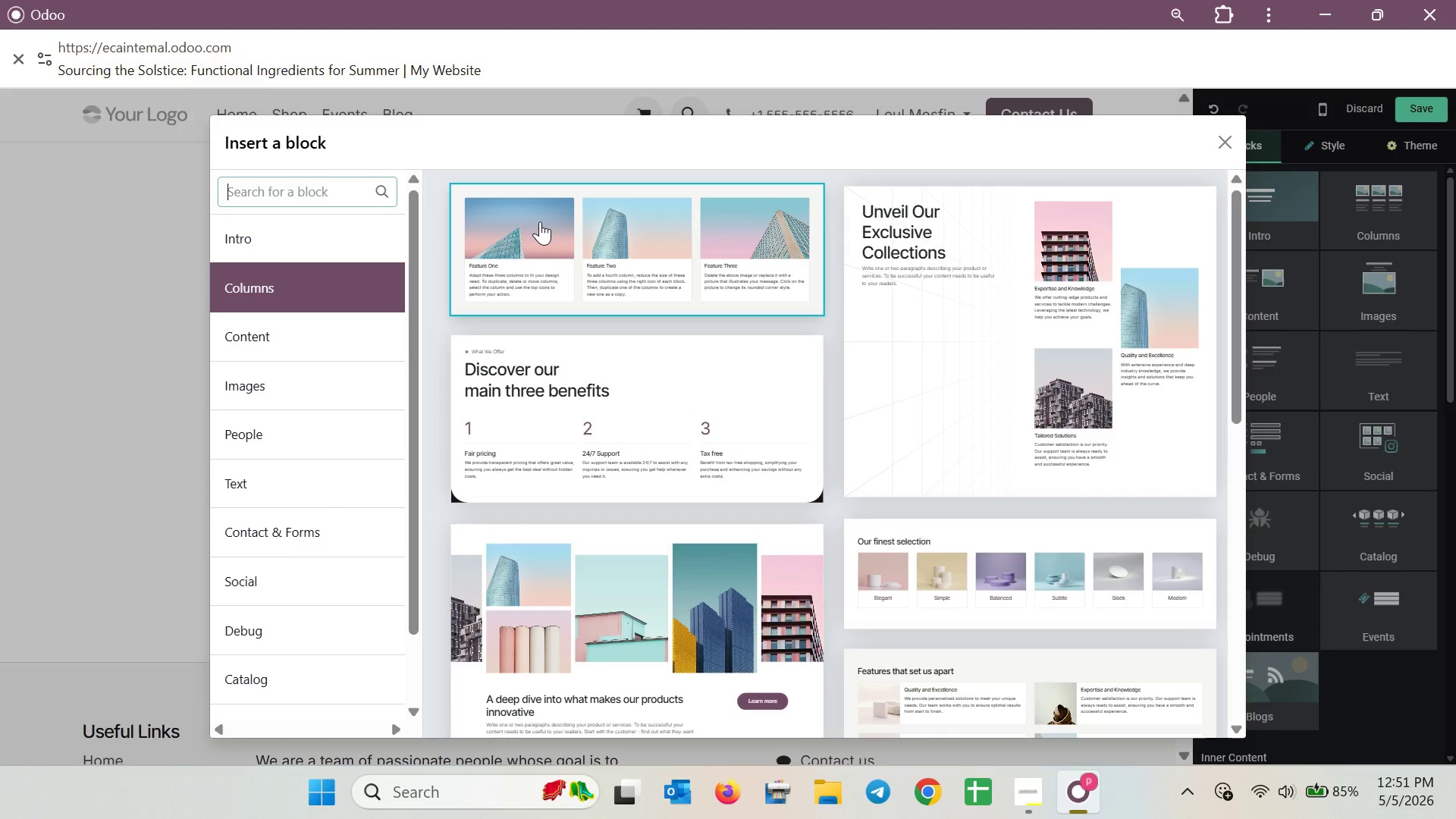 
left_click([540, 221])
 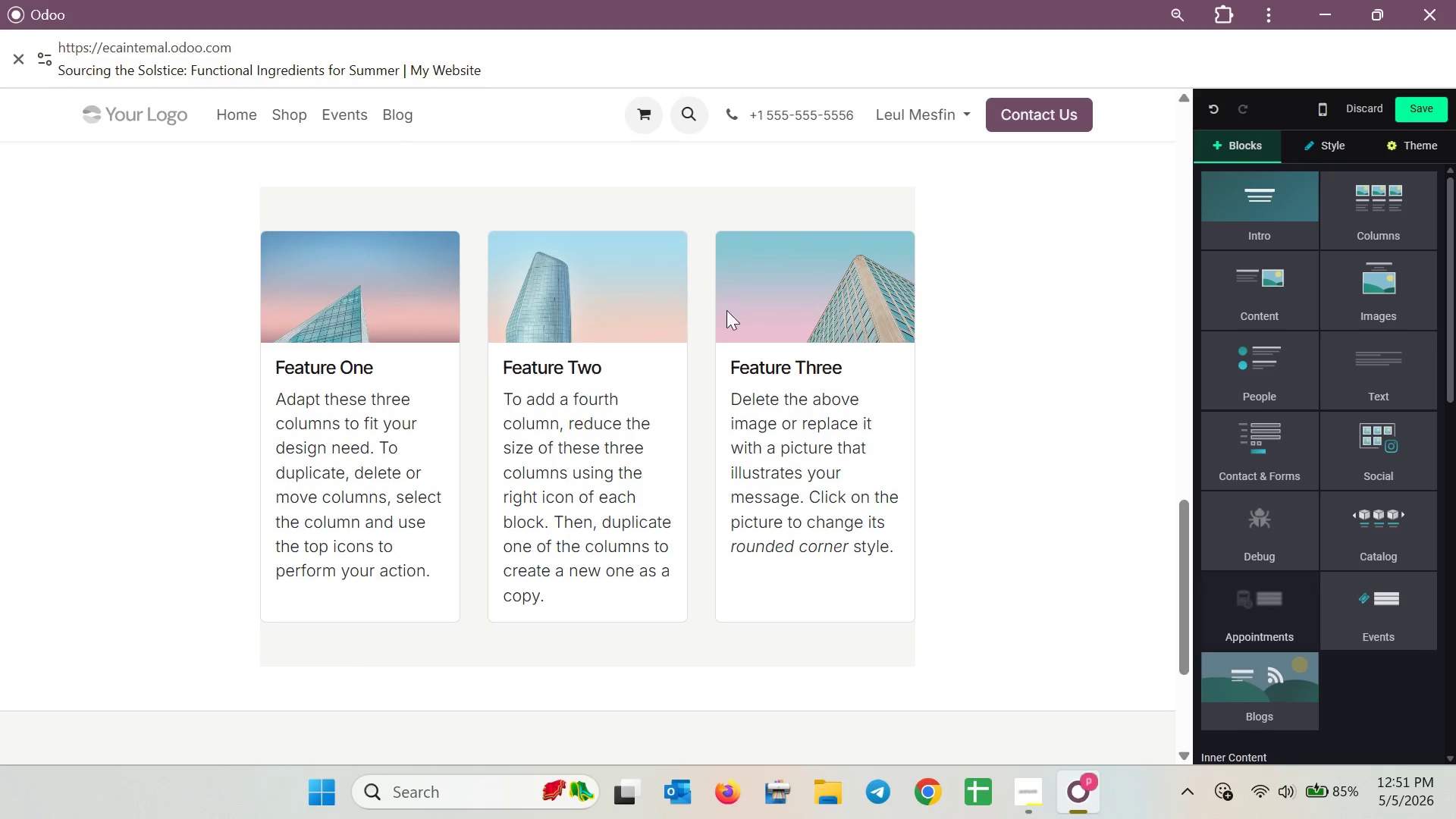 
left_click([799, 328])
 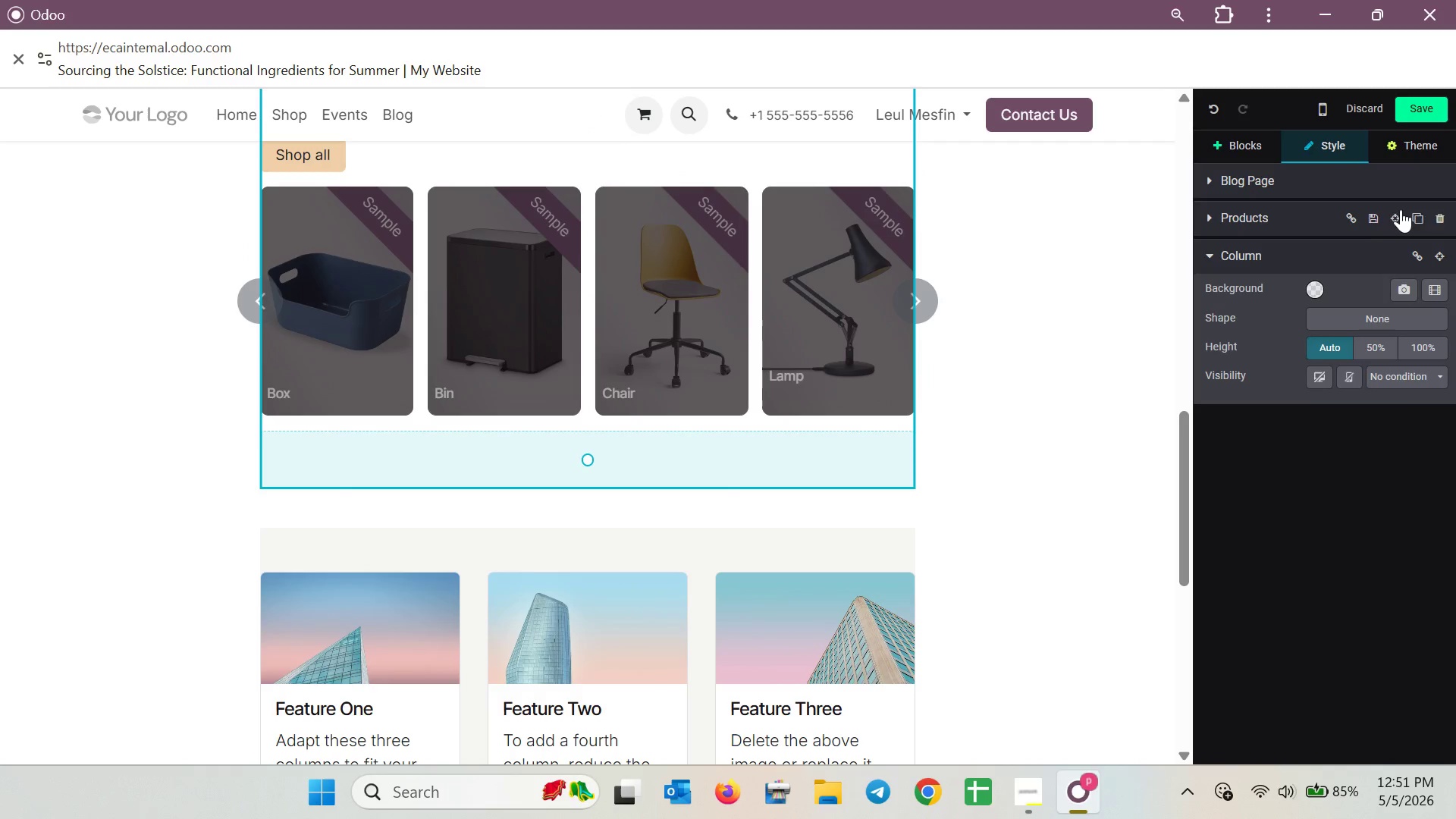 
scroll: coordinate [767, 326], scroll_direction: up, amount: 3.0
 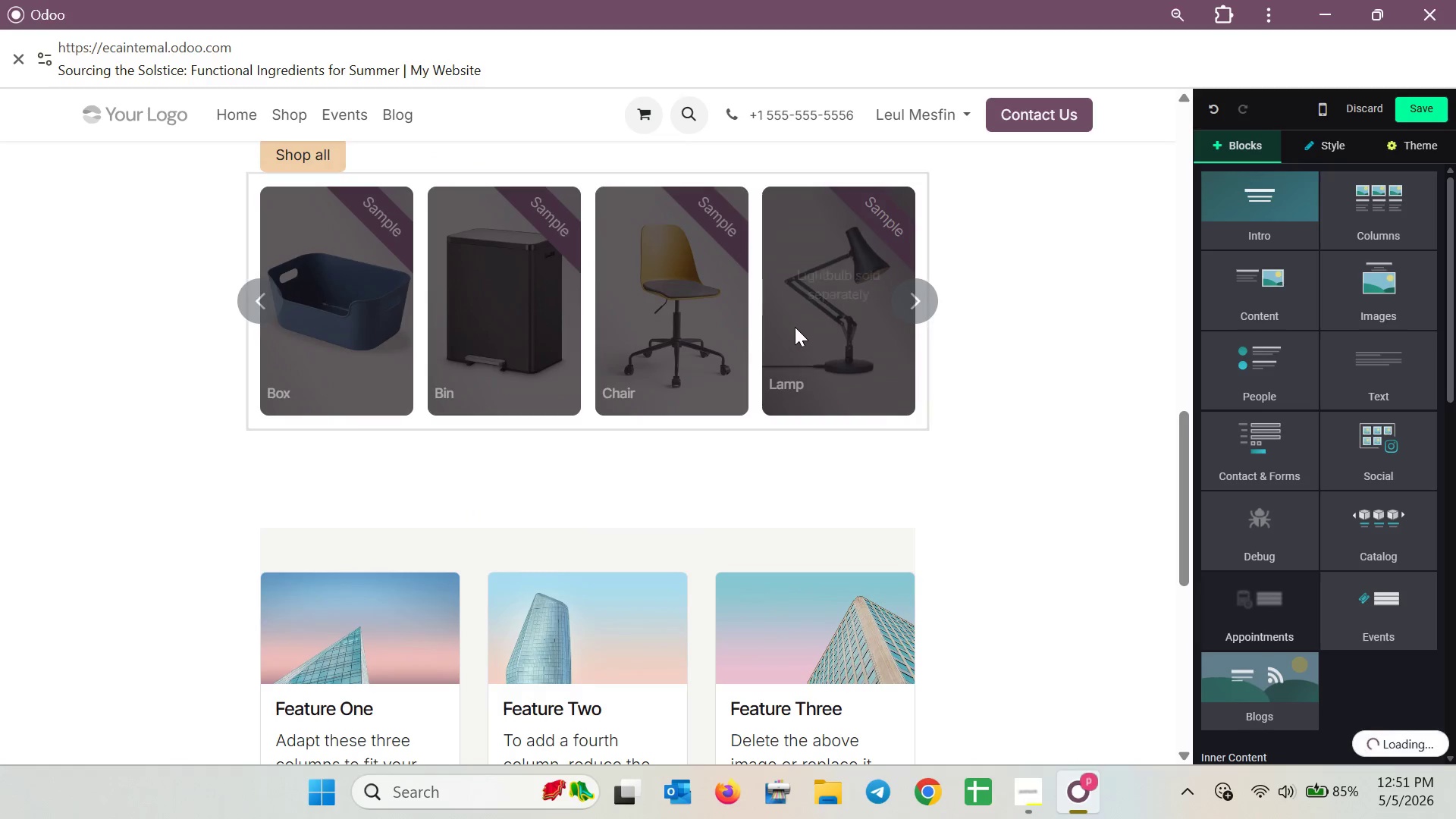 
left_click([1444, 215])
 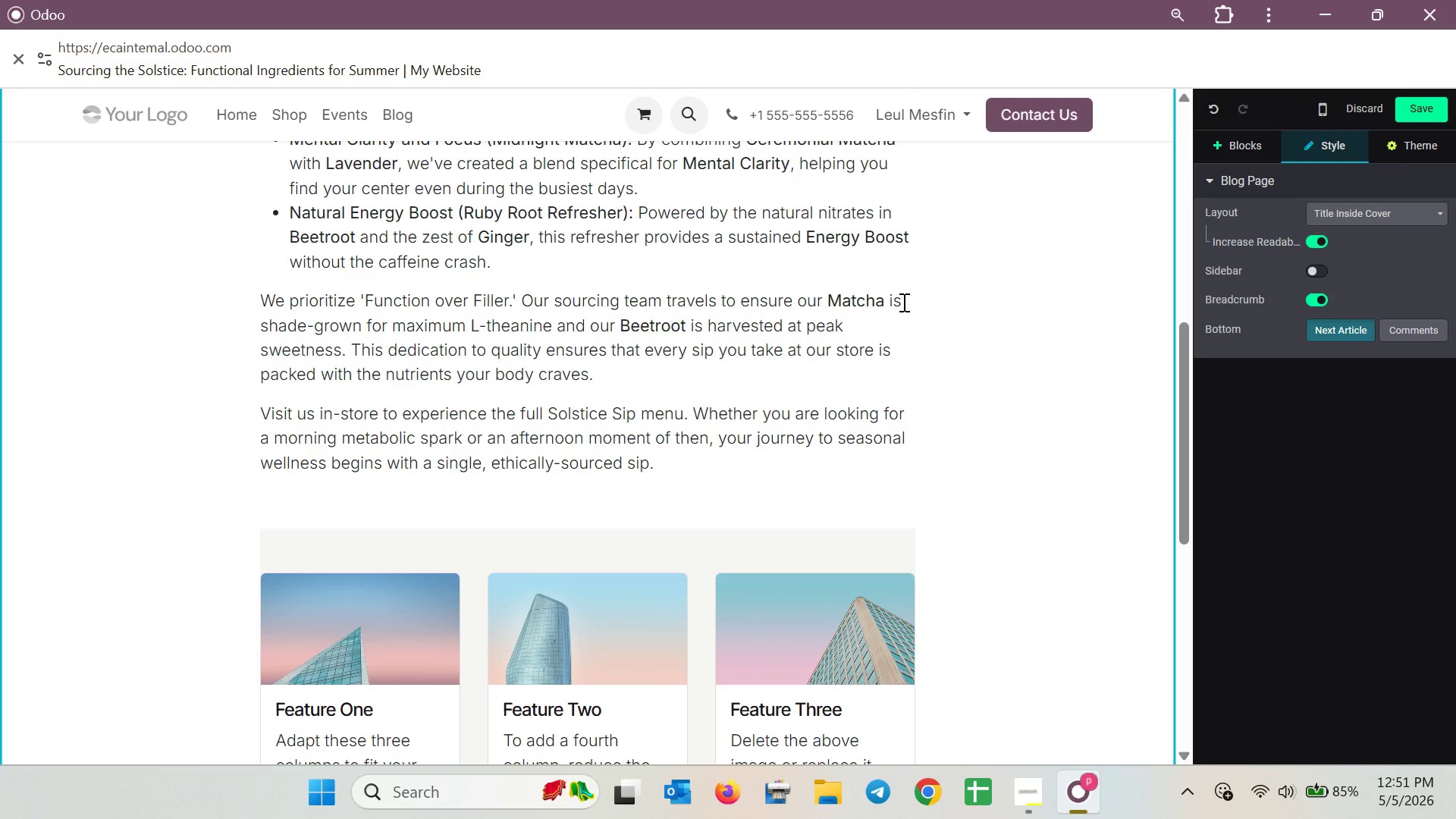 
scroll: coordinate [902, 302], scroll_direction: down, amount: 3.0
 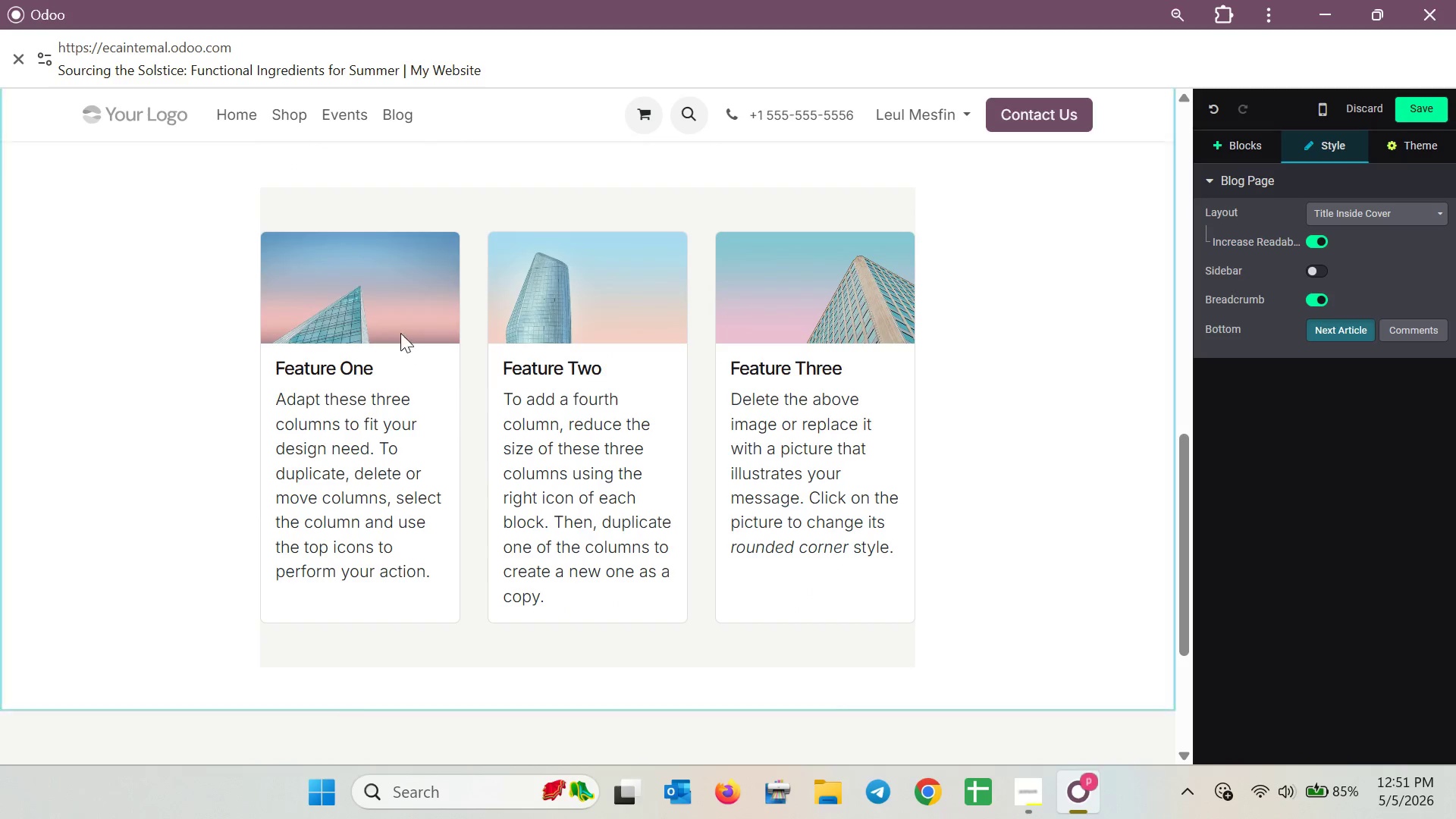 
left_click([353, 309])
 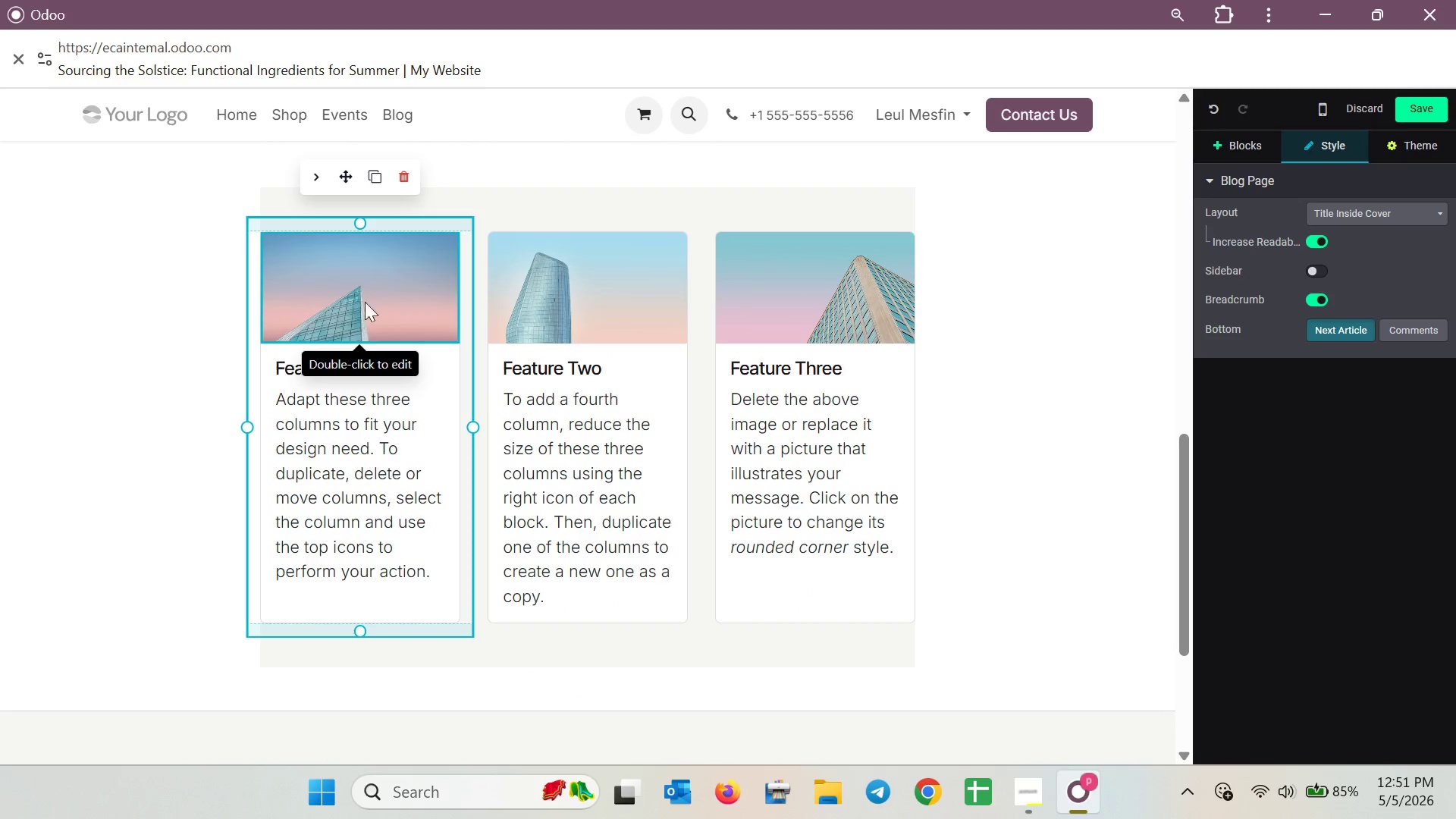 
left_click([371, 281])
 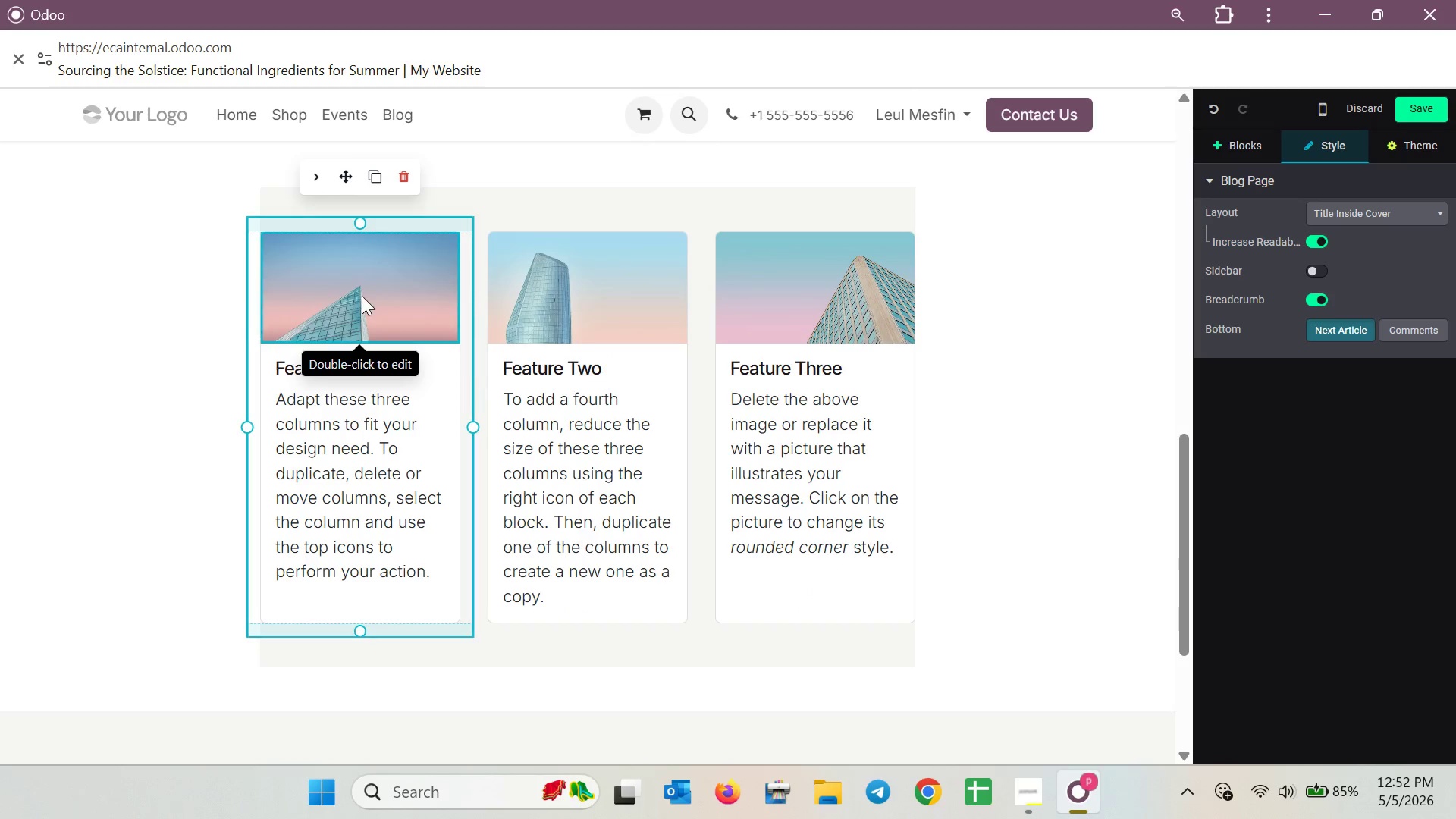 
left_click([378, 312])
 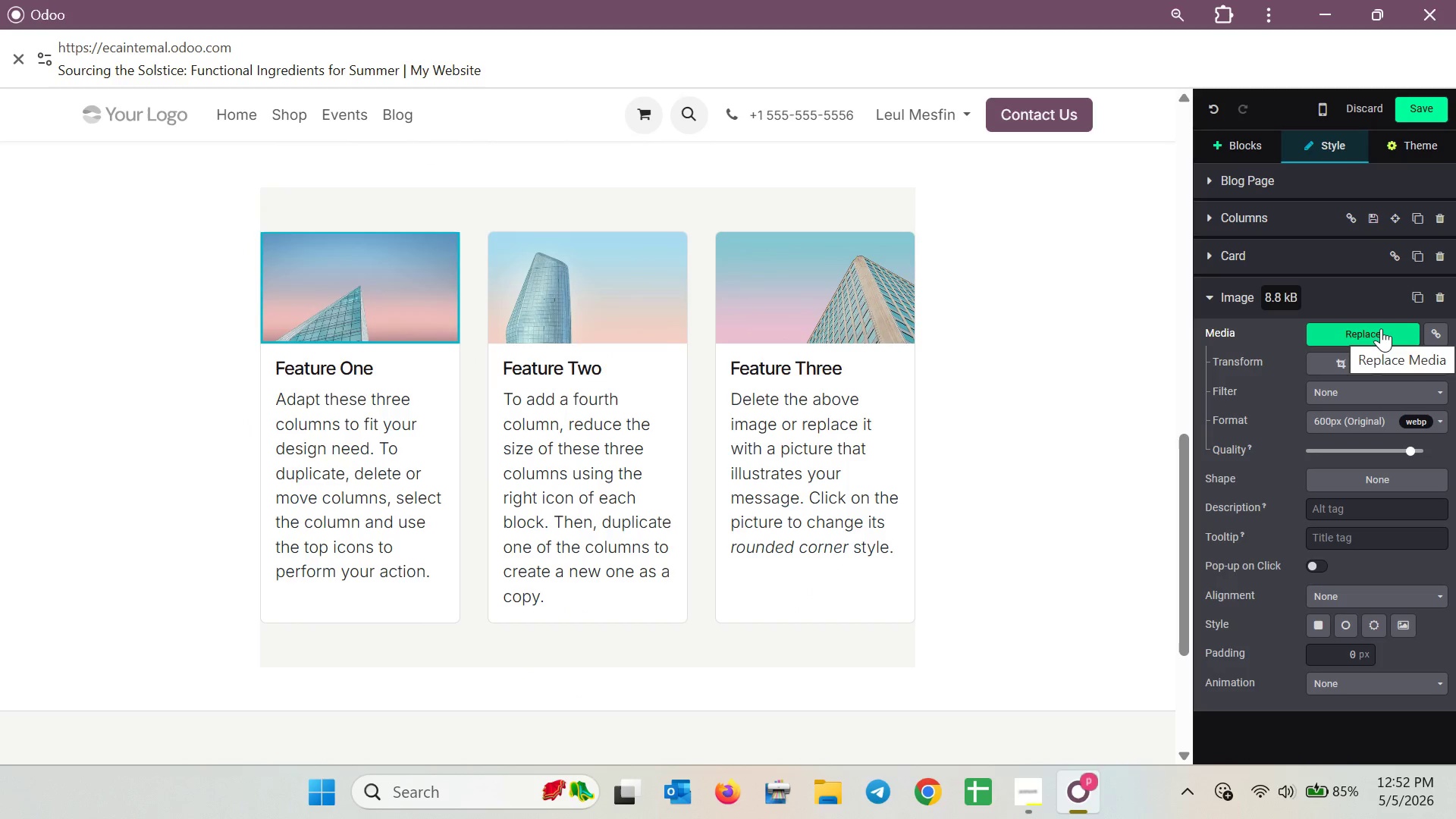 
left_click([1381, 328])
 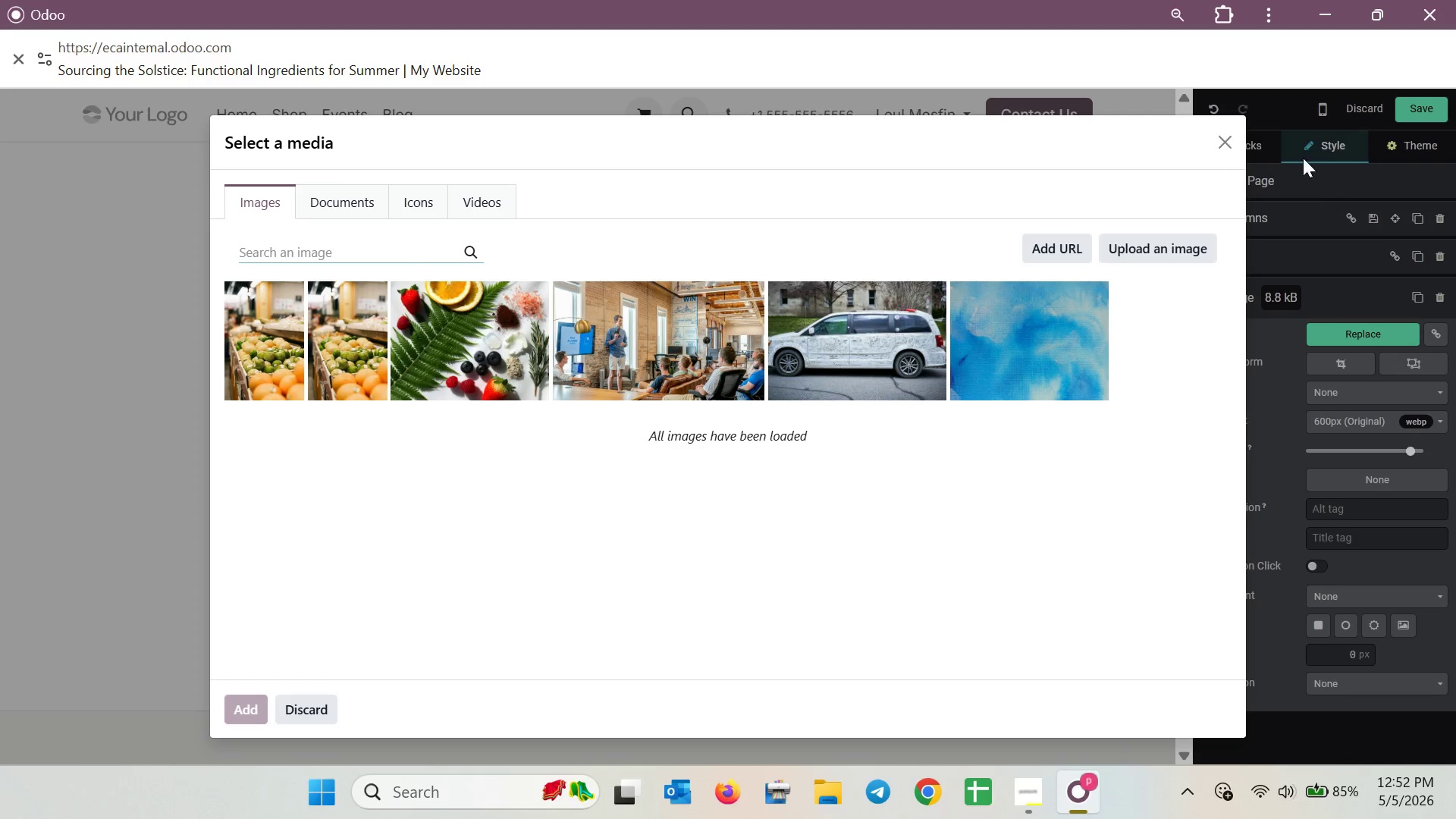 
wait(6.59)
 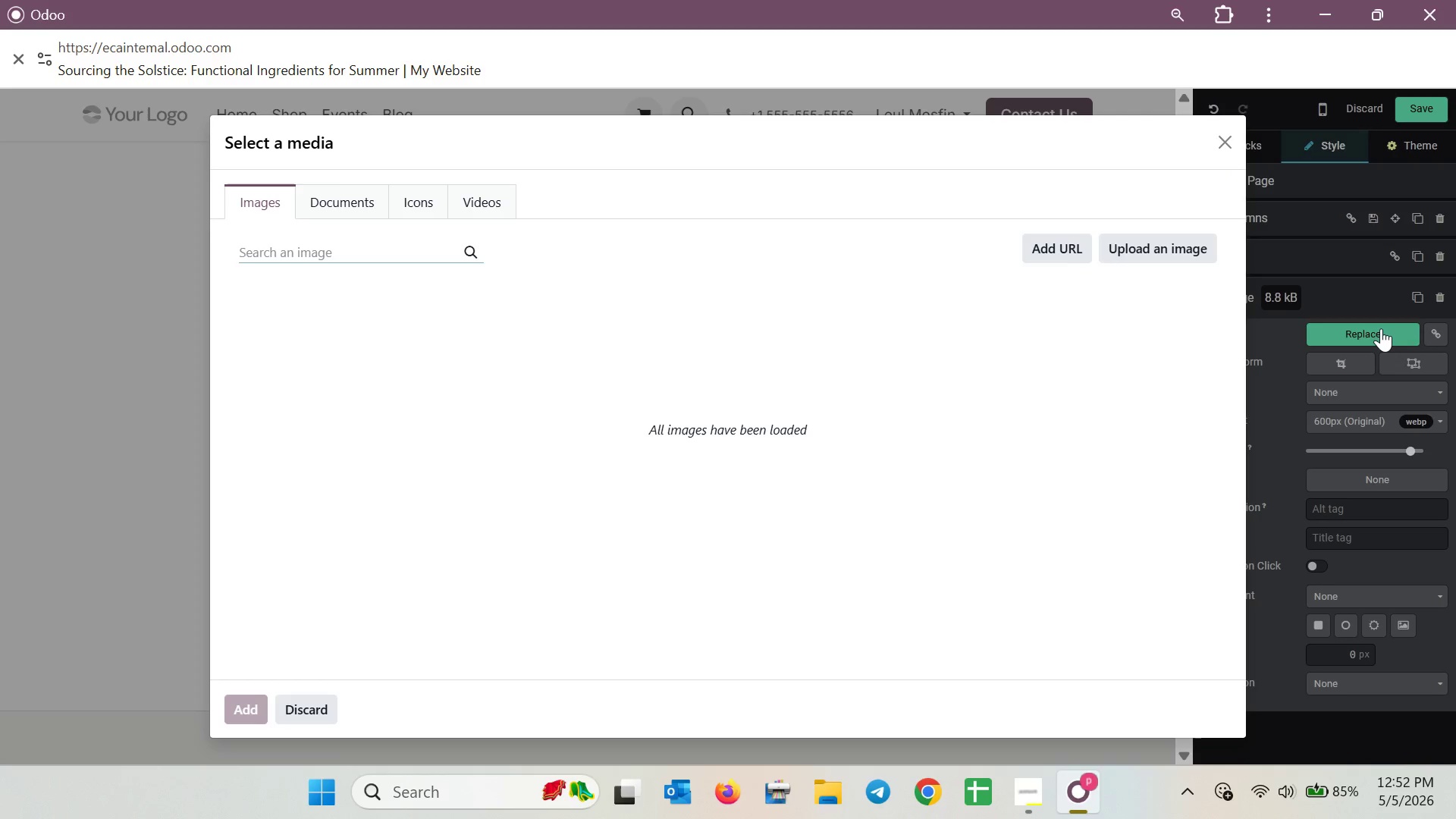 
left_click([476, 339])
 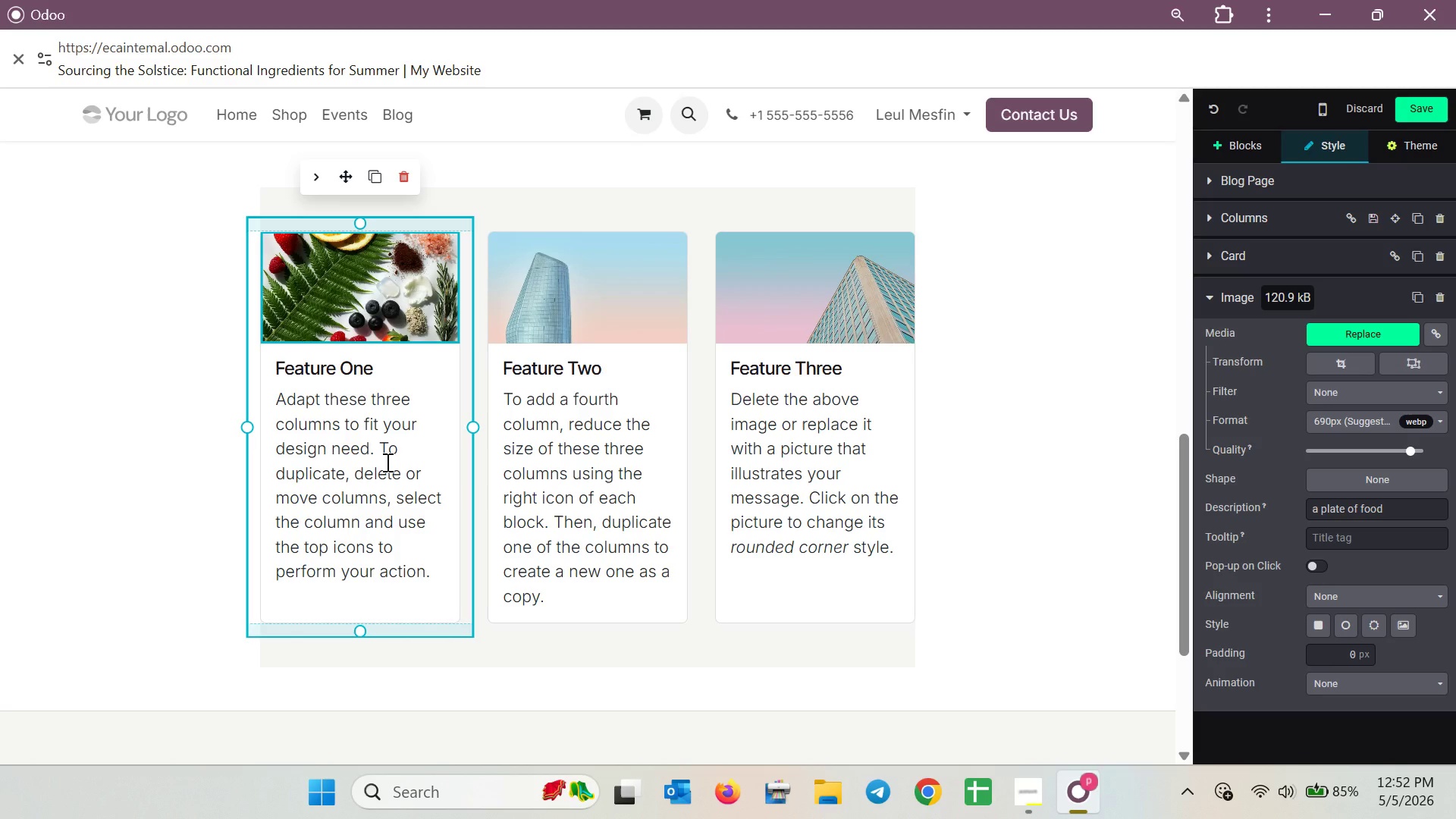 
wait(19.44)
 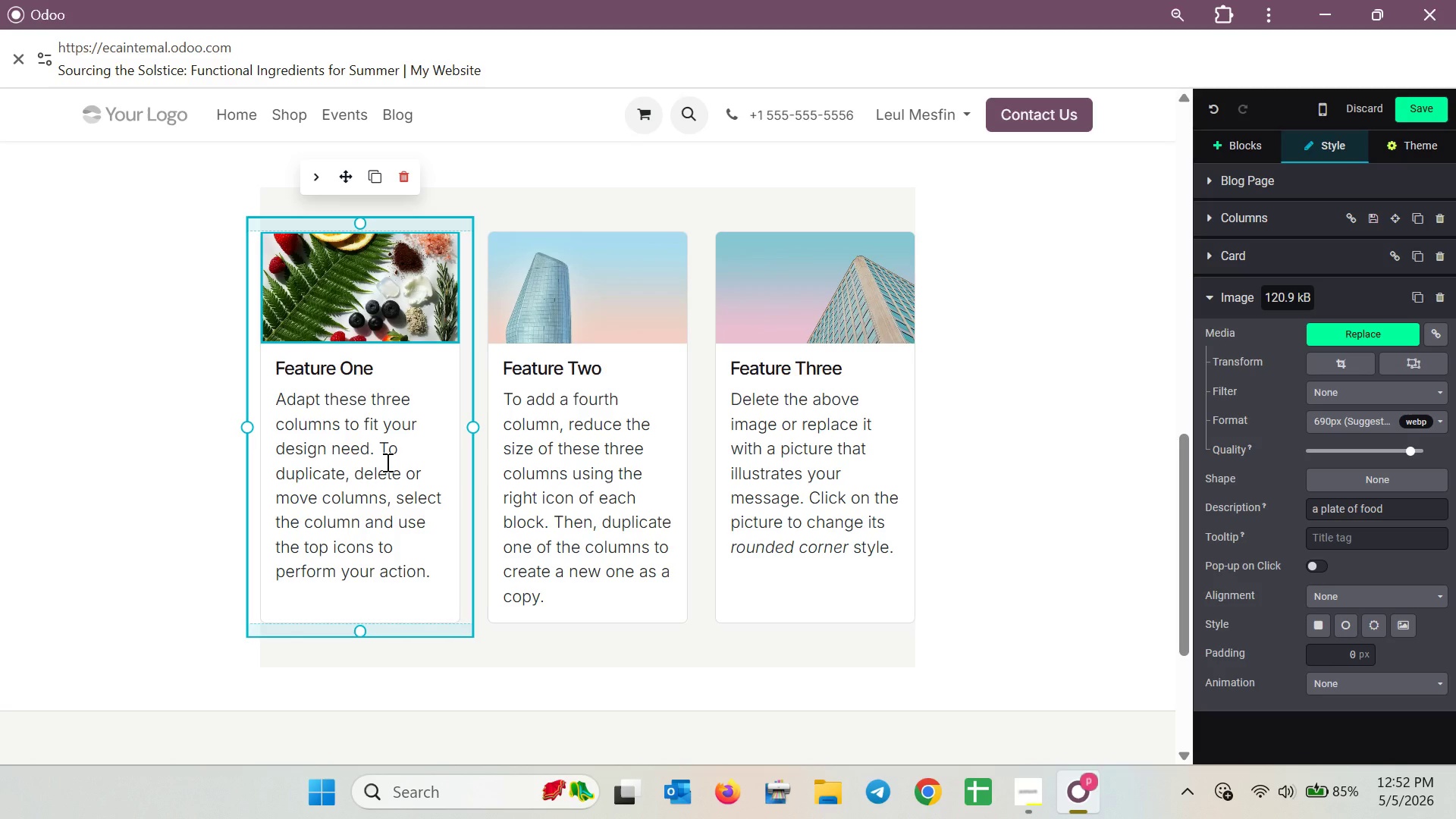 
left_click_drag(start_coordinate=[433, 585], to_coordinate=[270, 365])
 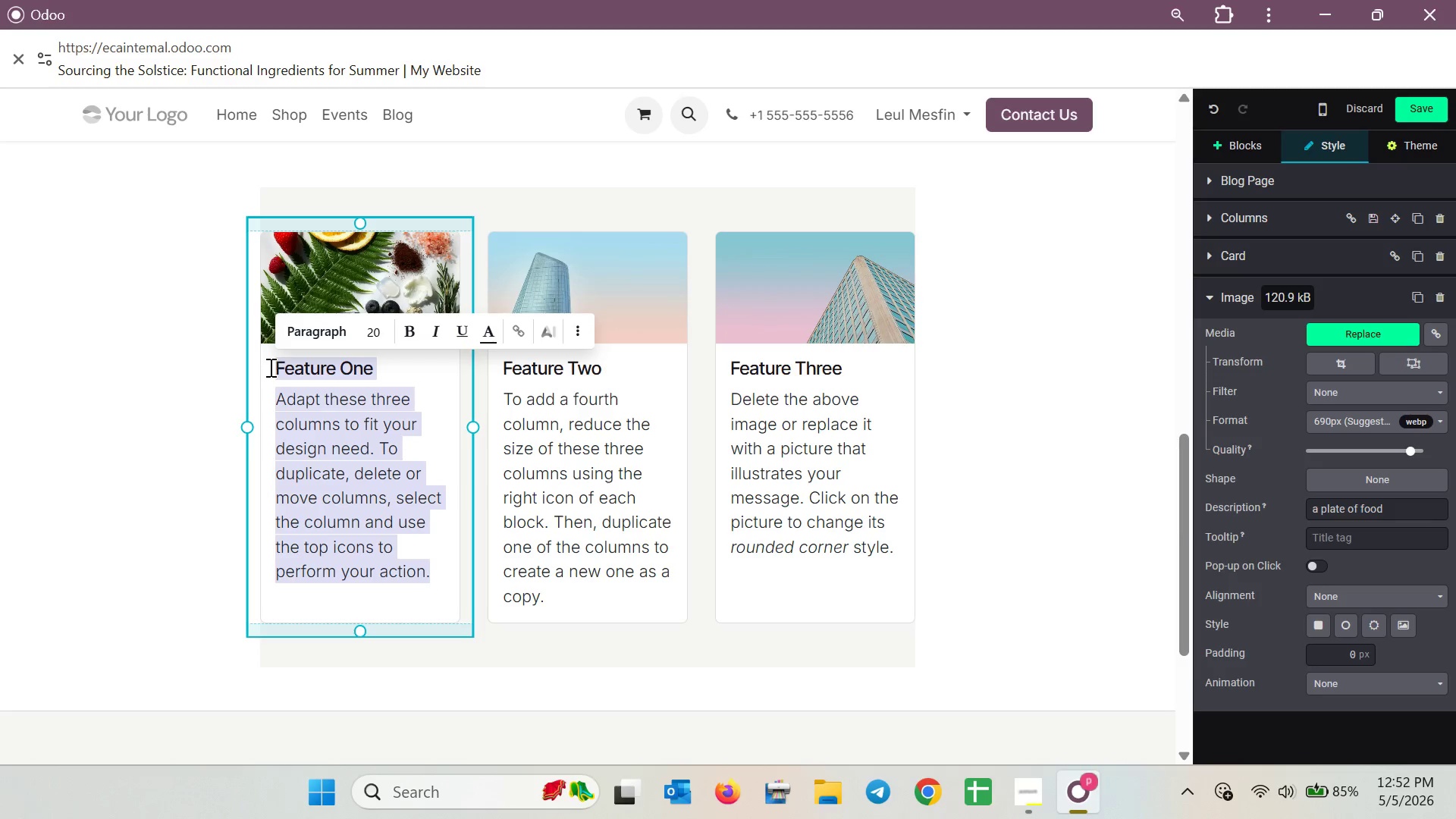 
key(Backspace)
type(BGo)
key(Backspace)
key(Backspace)
key(Backspace)
type(gol)
key(Backspace)
key(Backspace)
key(Backspace)
type(Golden h)
key(Backspace)
type(Hour Latte - )
 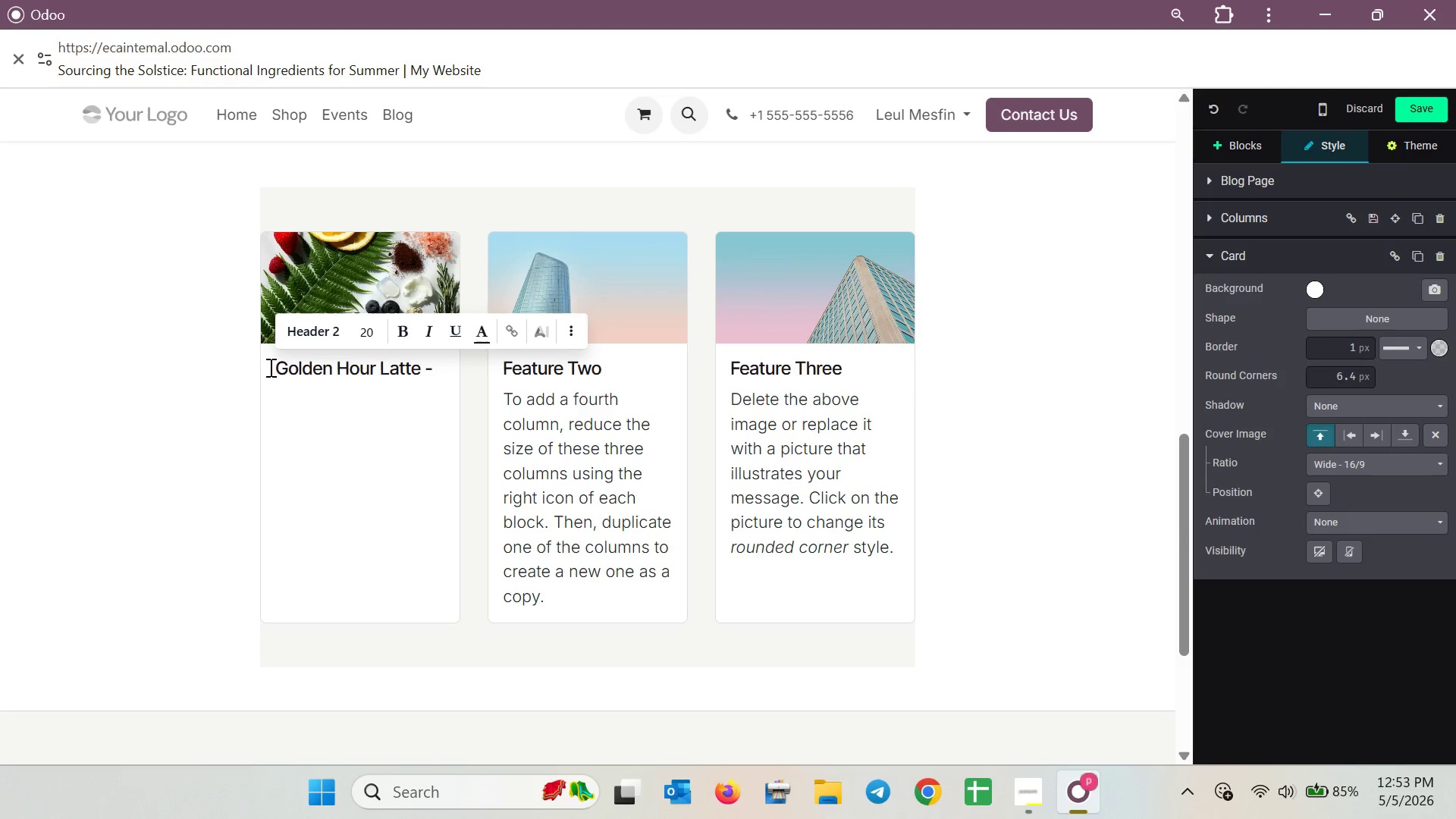 
hold_key(key=ShiftLeft, duration=1.03)
 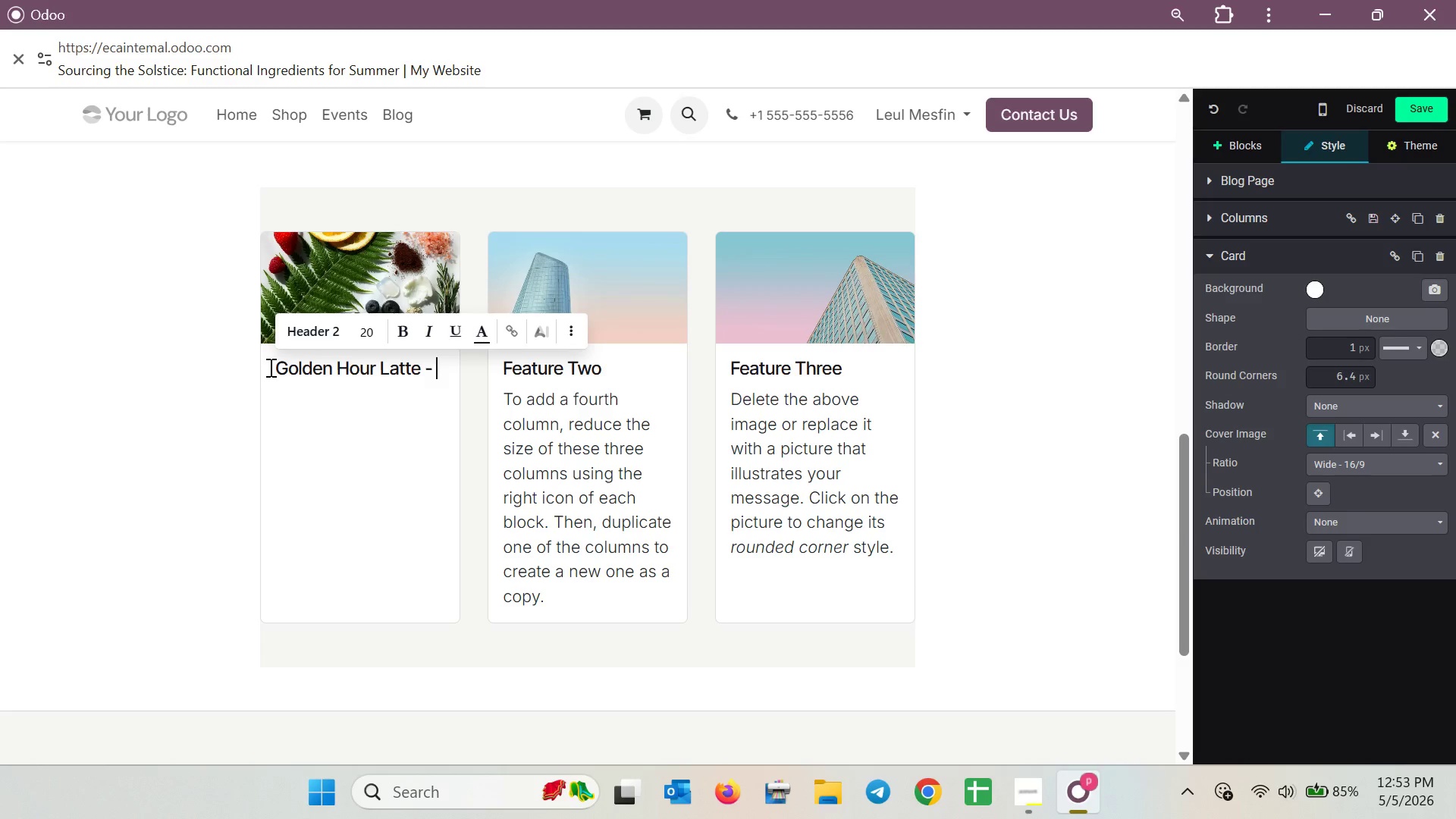 
type(7.50 )
 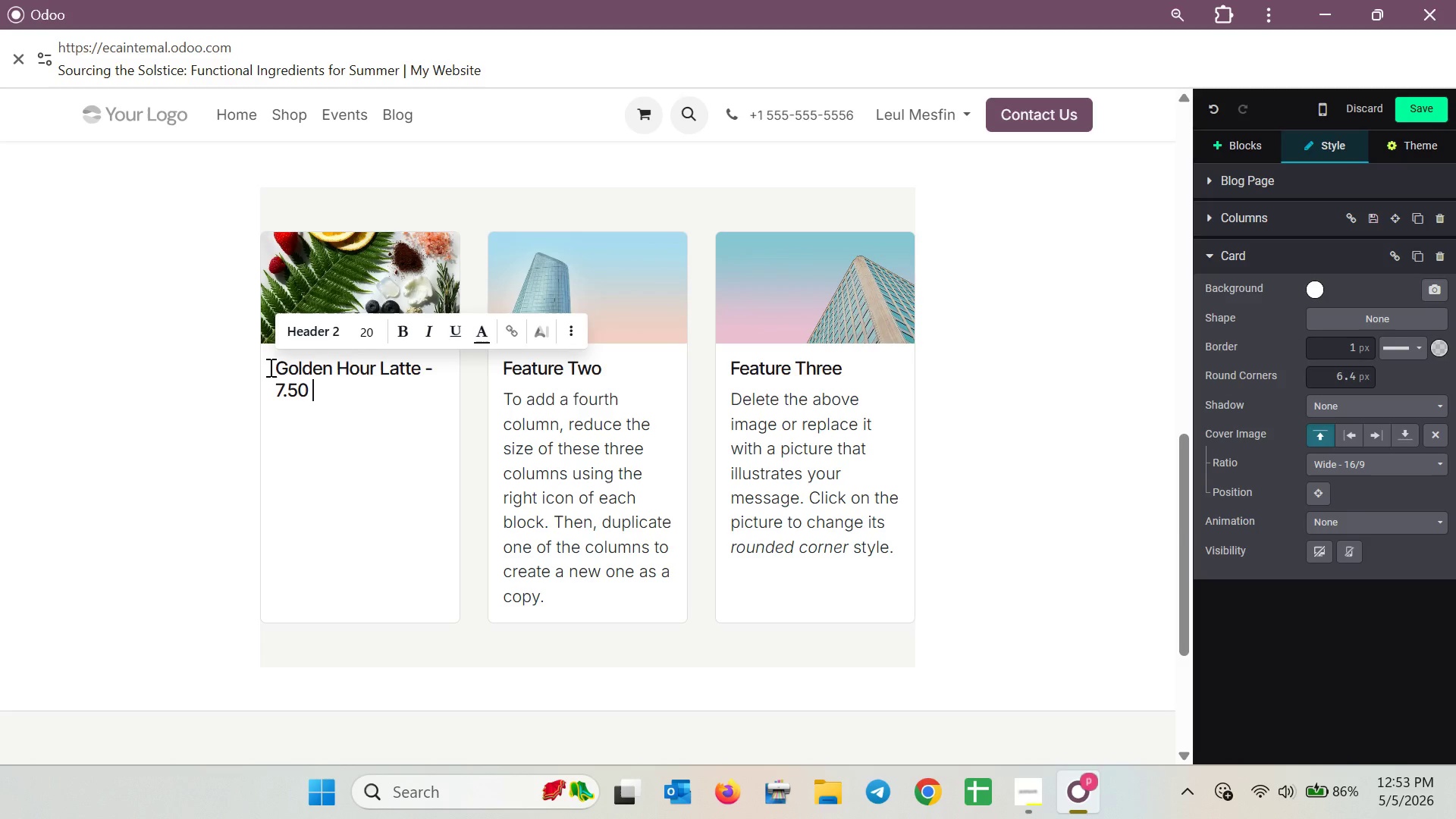 
type(Br)
 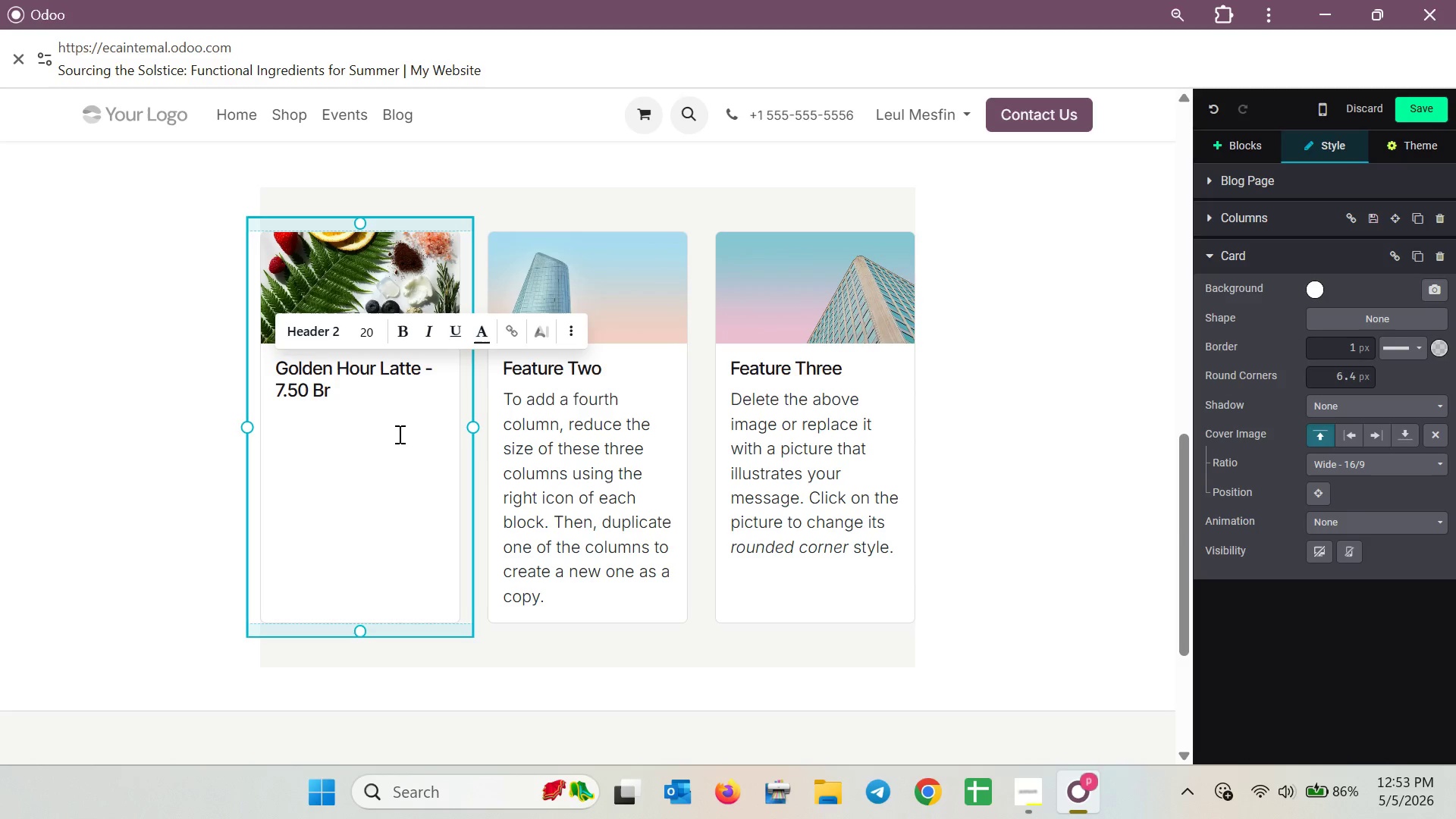 
wait(6.42)
 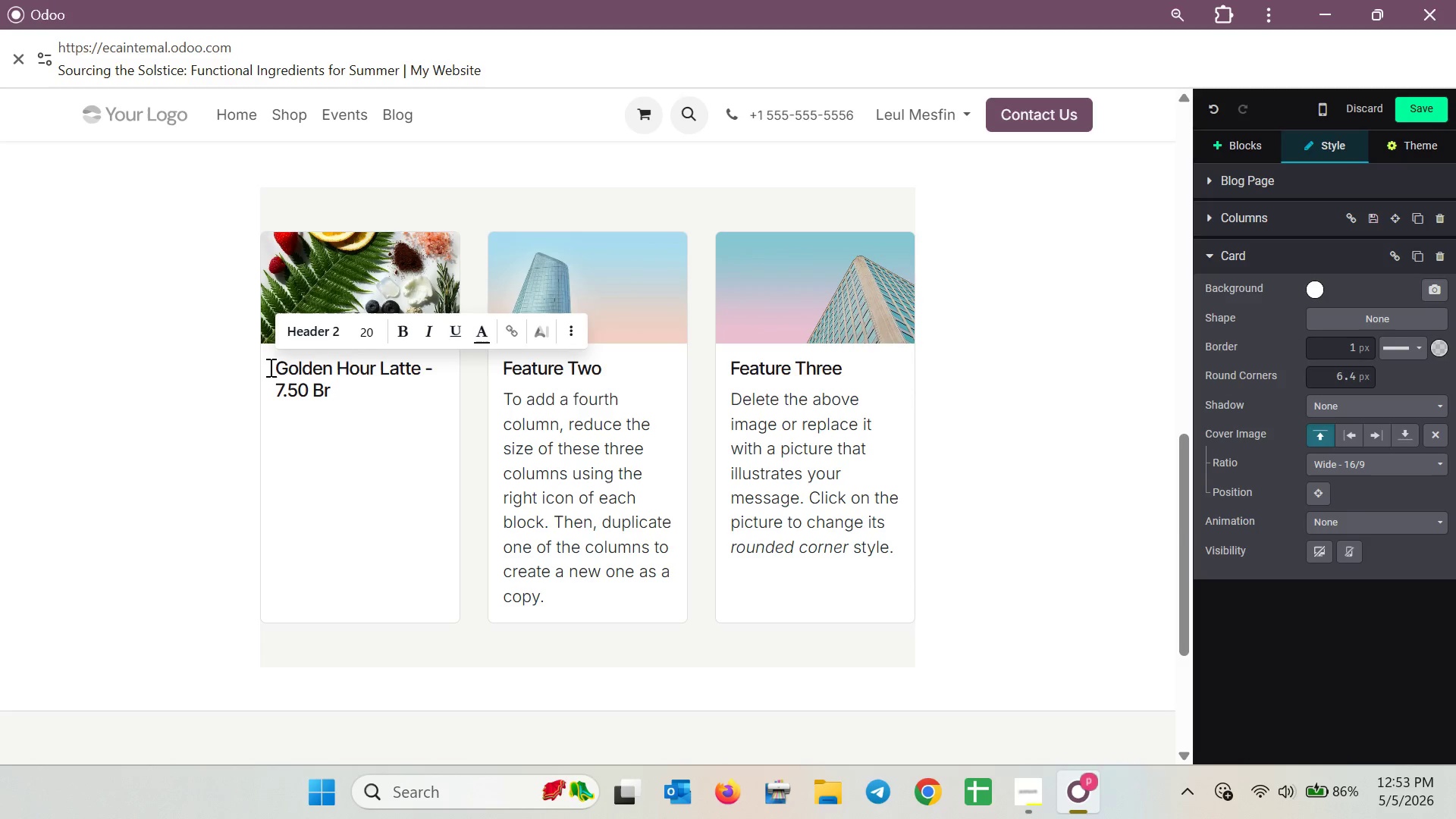 
left_click_drag(start_coordinate=[356, 632], to_coordinate=[355, 416])
 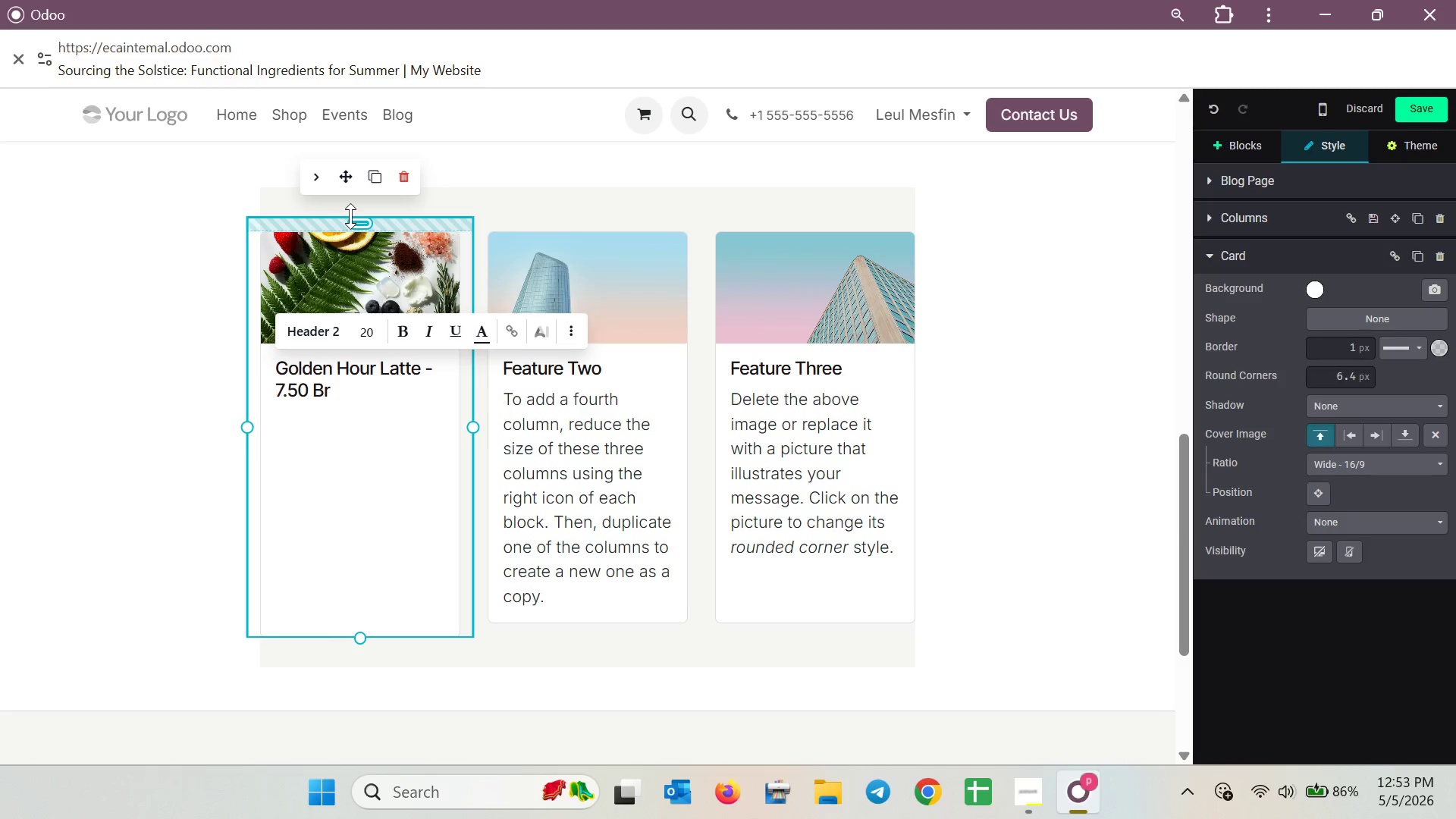 
left_click_drag(start_coordinate=[353, 224], to_coordinate=[352, 198])
 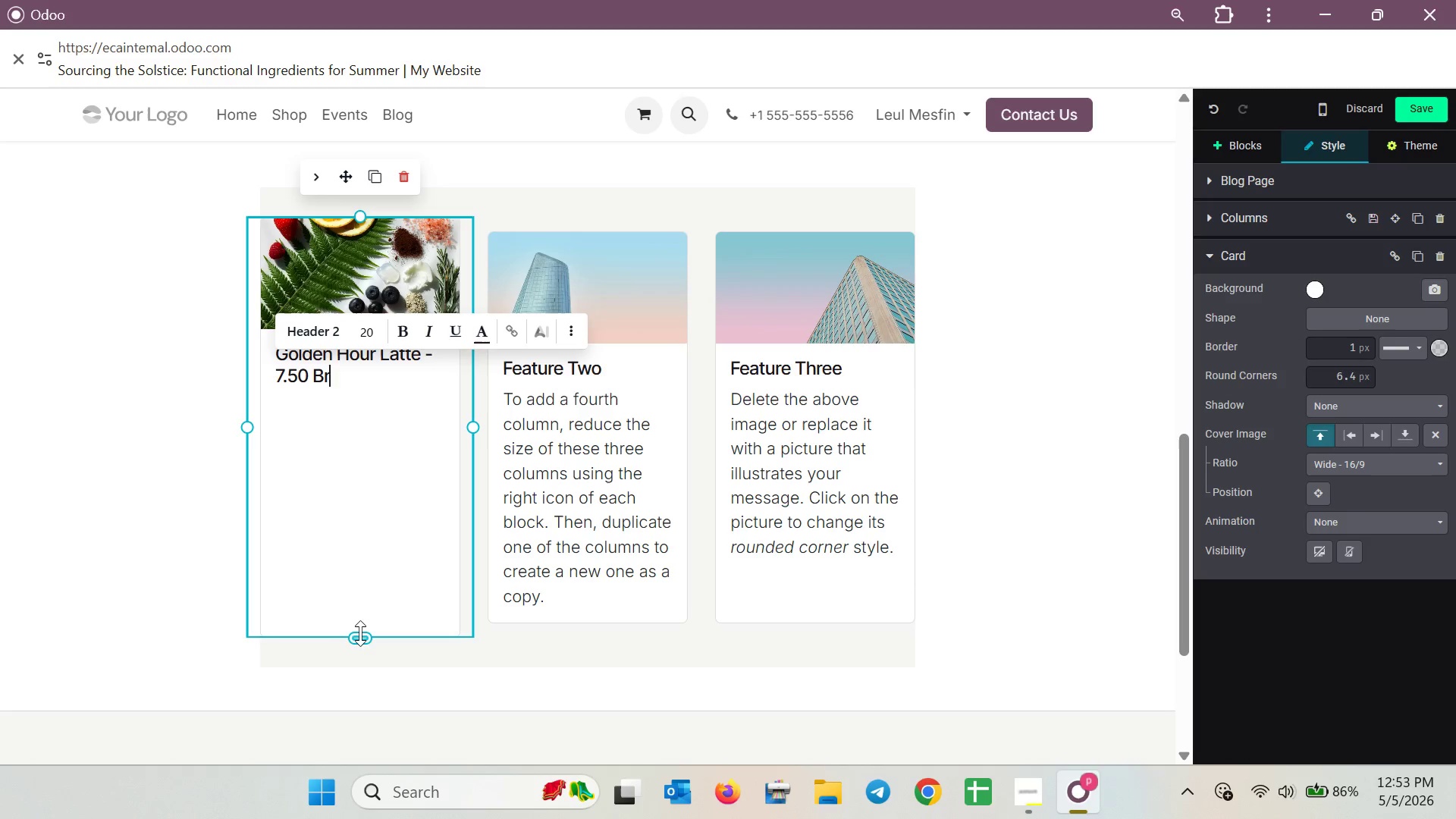 
left_click_drag(start_coordinate=[360, 636], to_coordinate=[347, 500])
 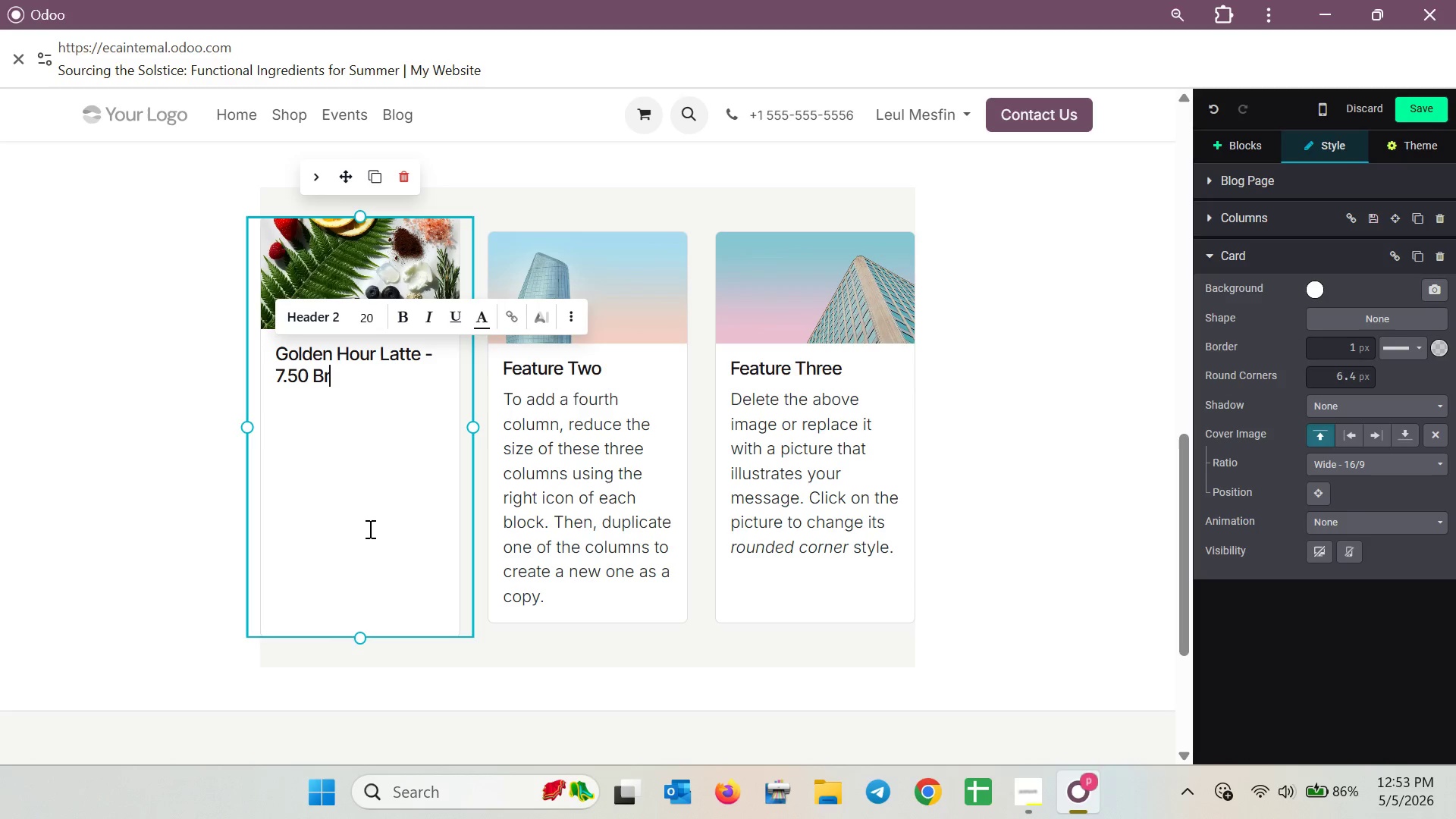 
left_click([372, 397])
 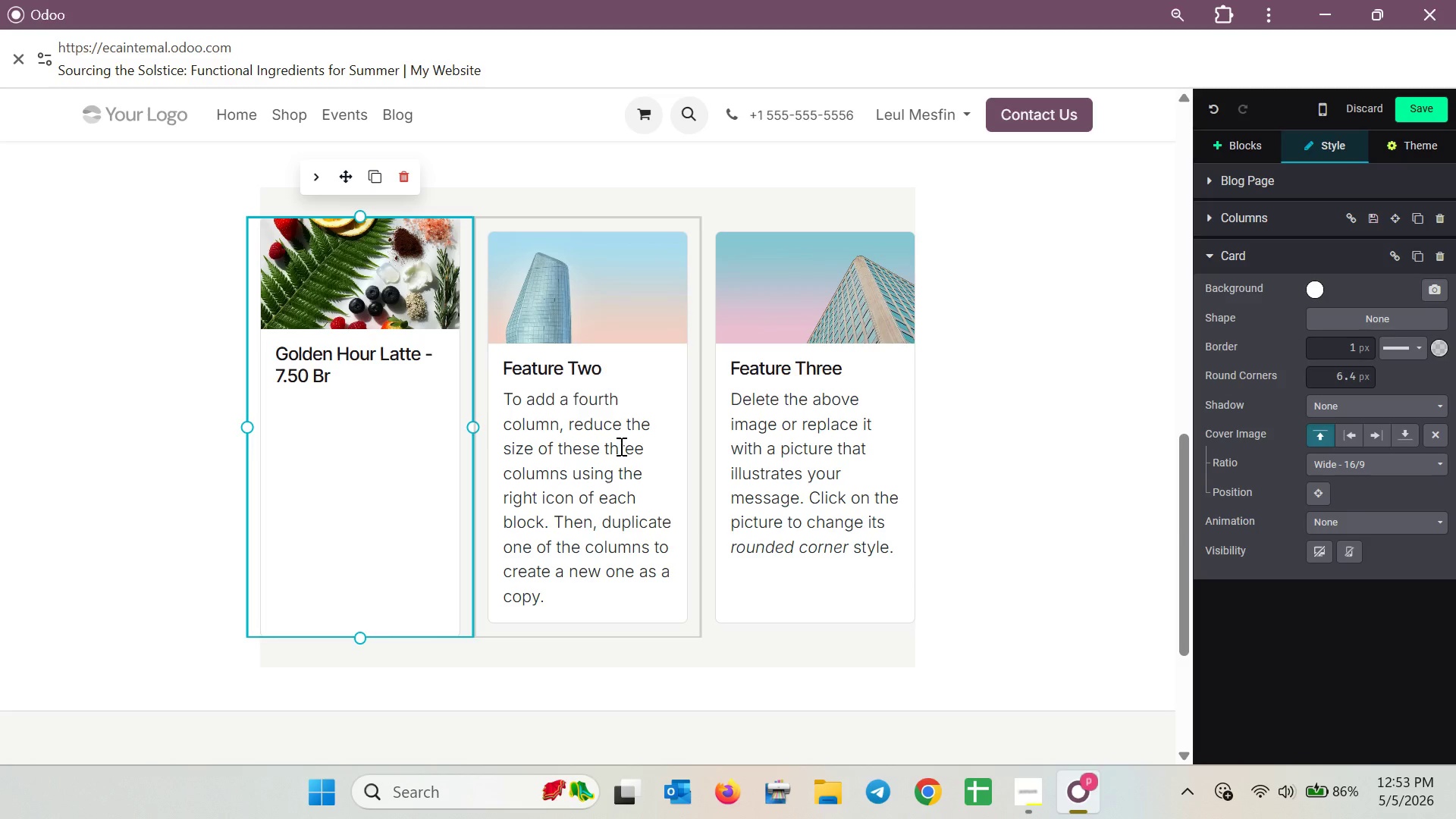 
left_click([589, 310])
 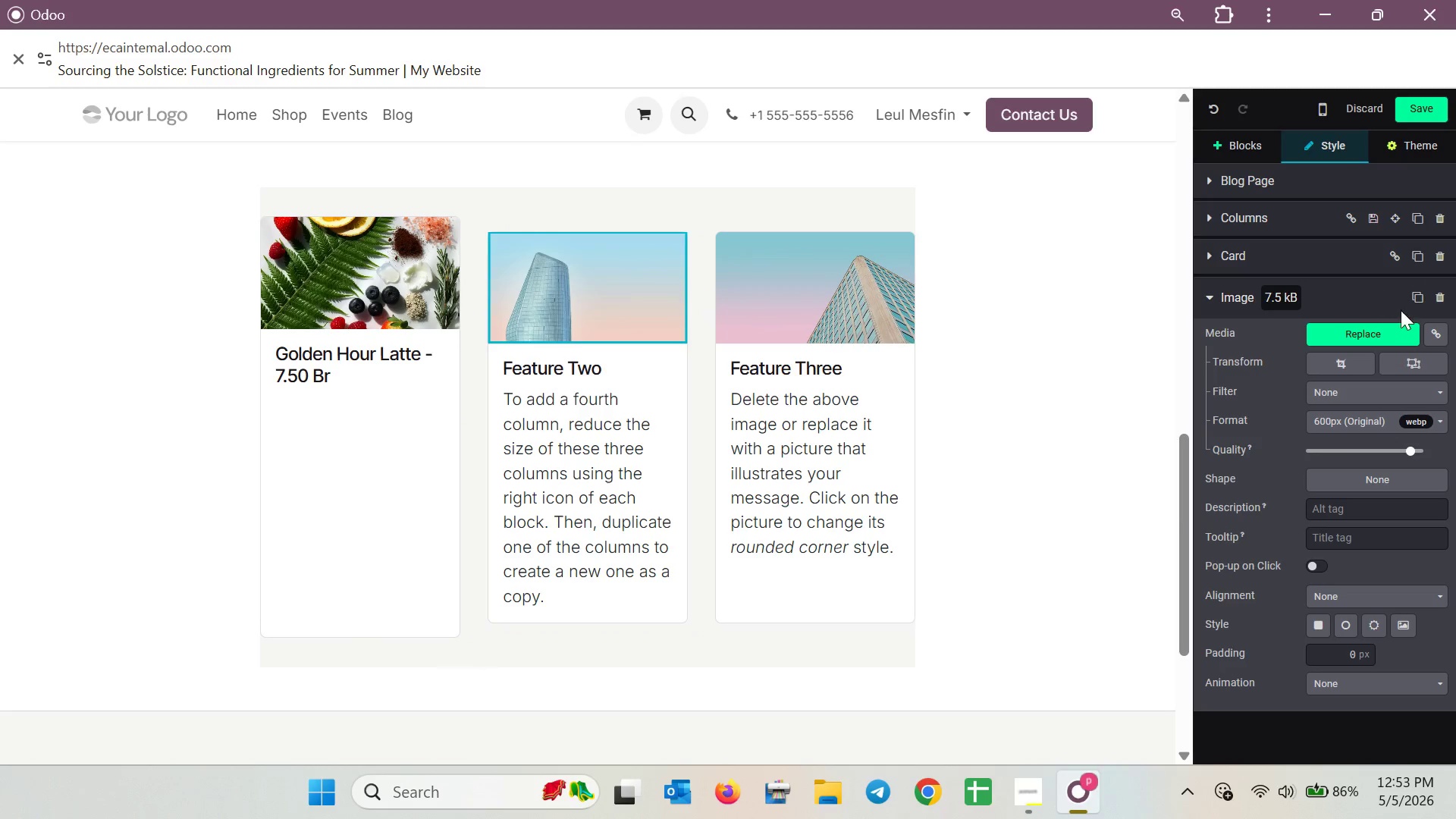 
wait(6.8)
 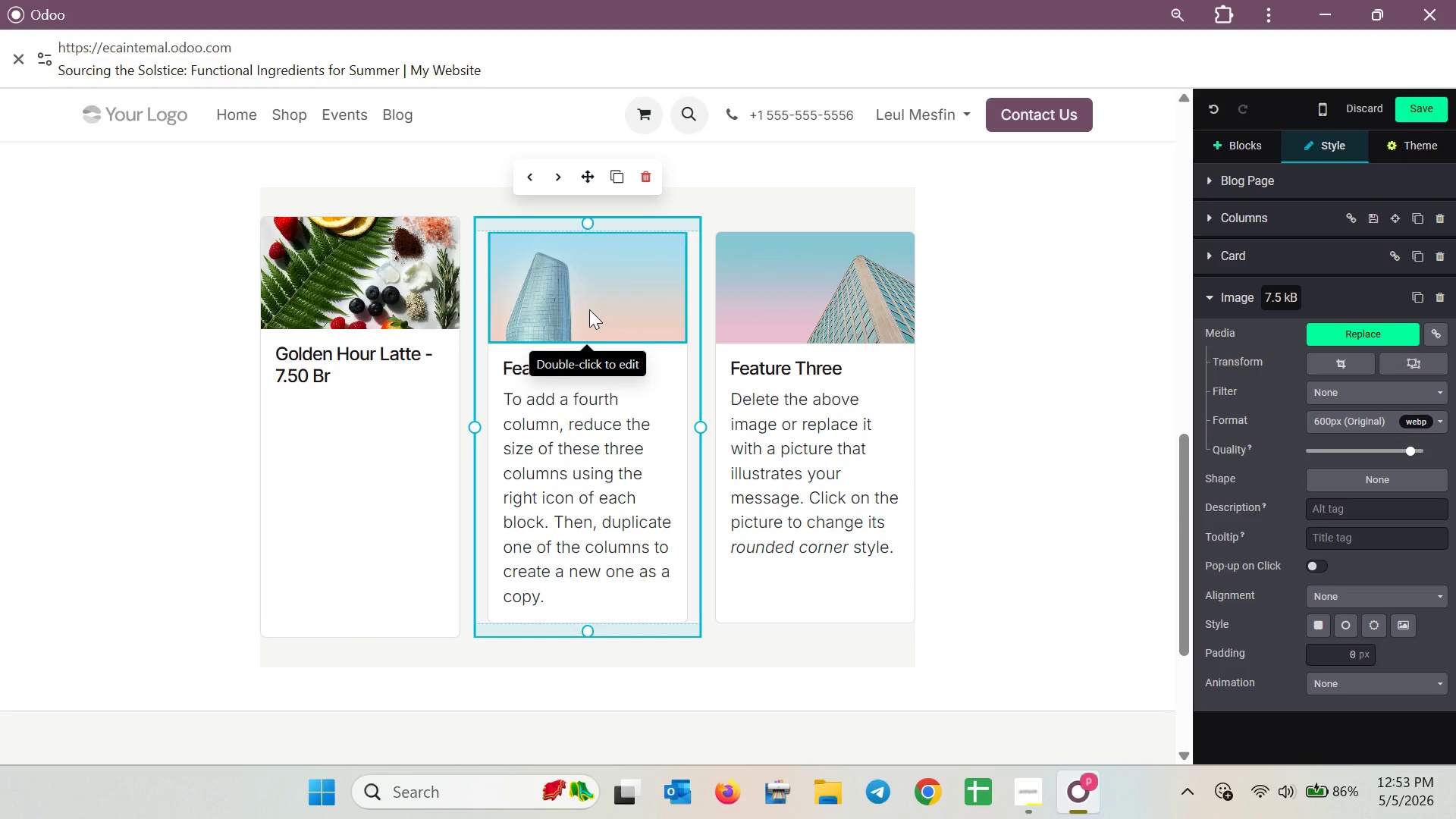 
left_click([1383, 330])
 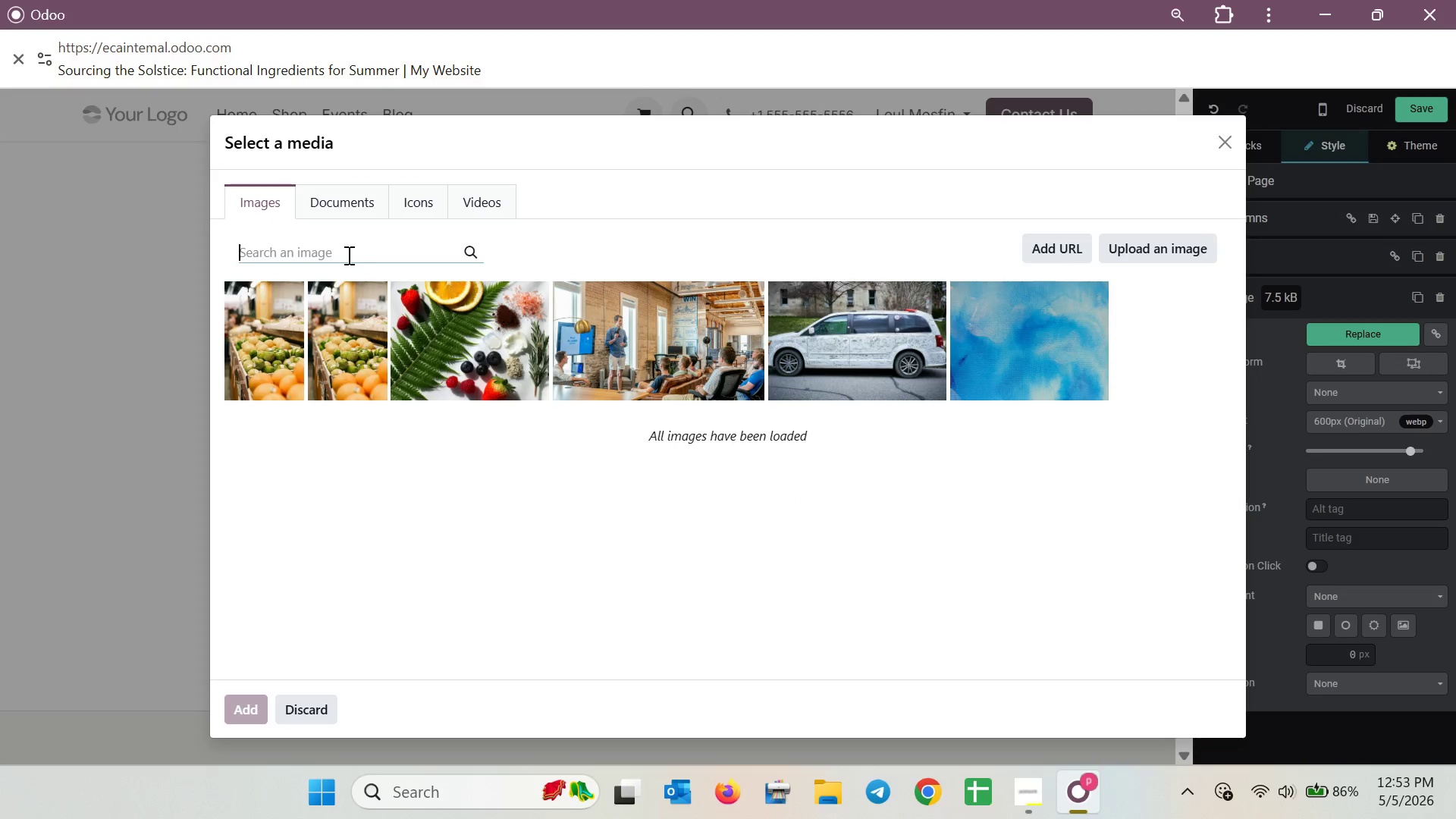 
type(Matcja)
key(Backspace)
type(ha )
key(Backspace)
key(Backspace)
key(Backspace)
key(Backspace)
type(ha )
 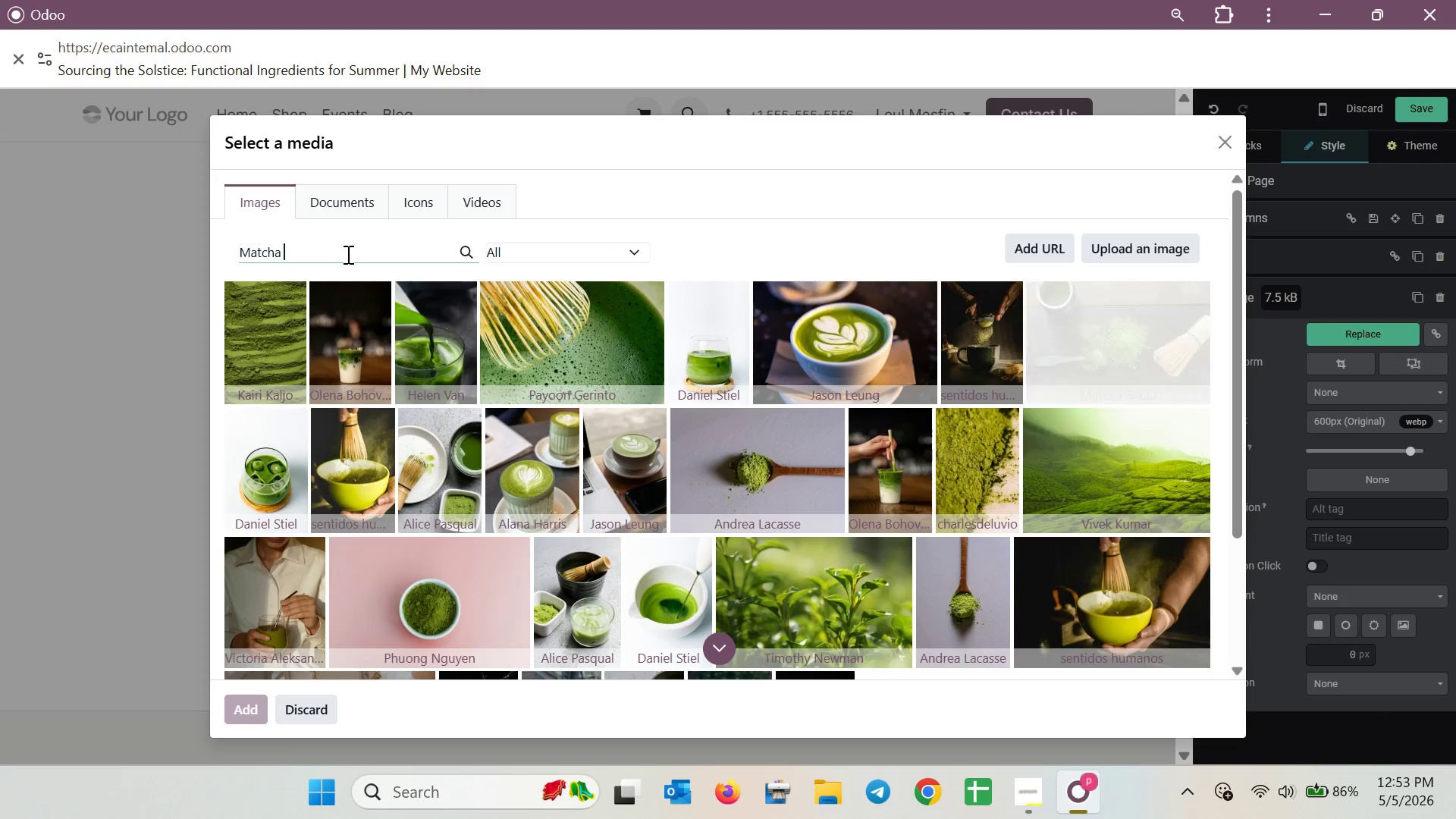 
wait(10.77)
 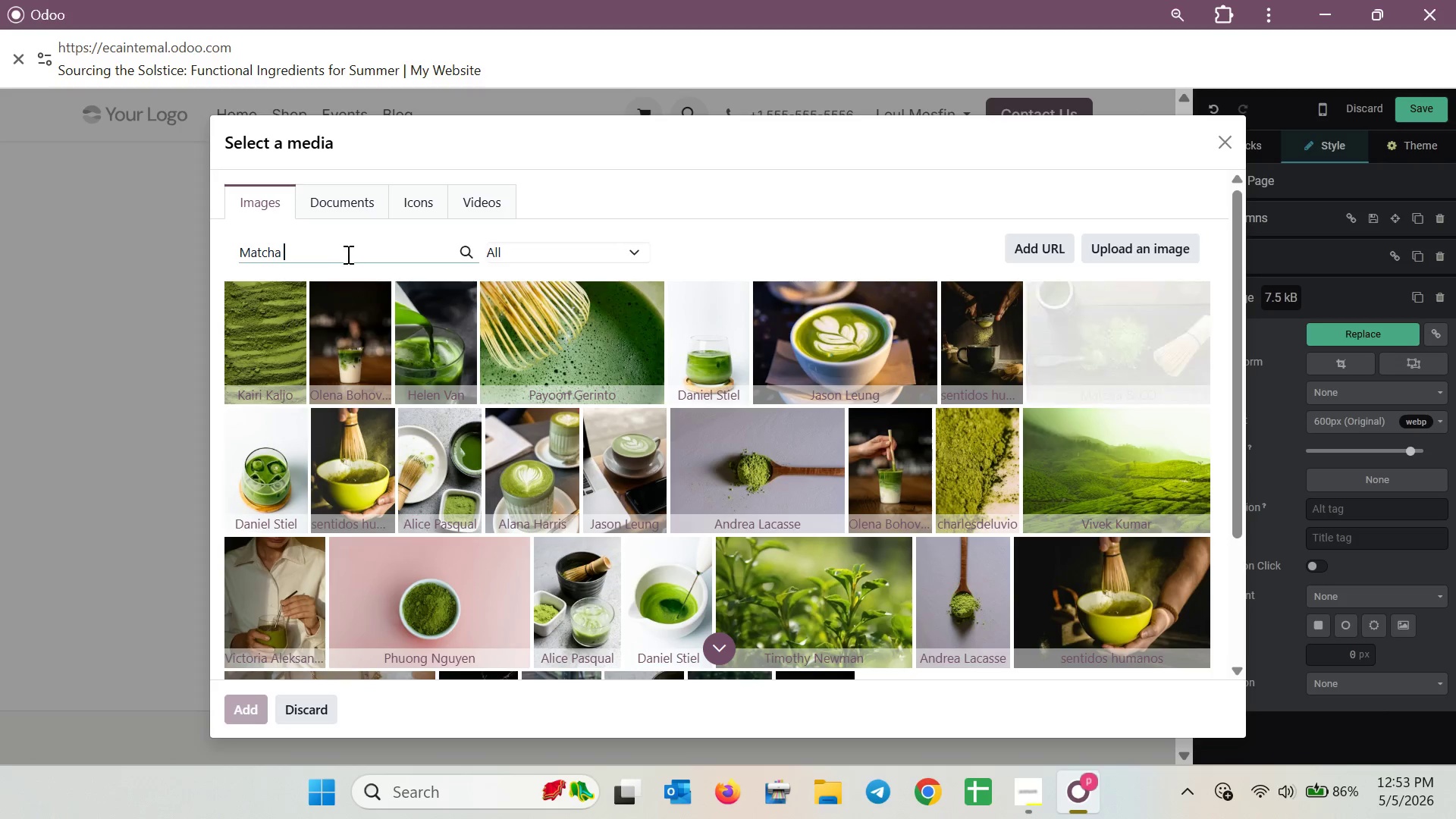 
left_click([384, 469])
 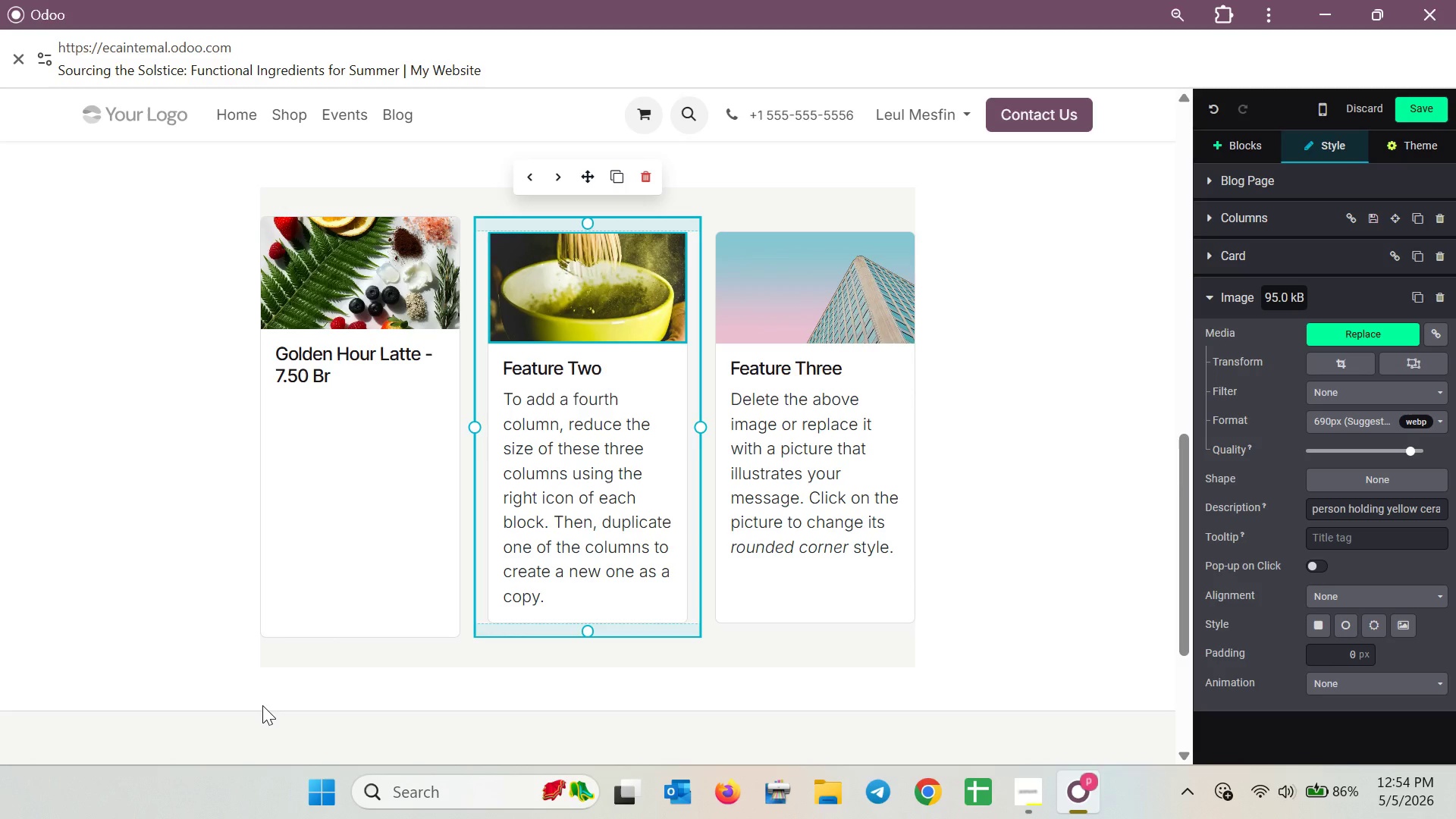 
wait(37.92)
 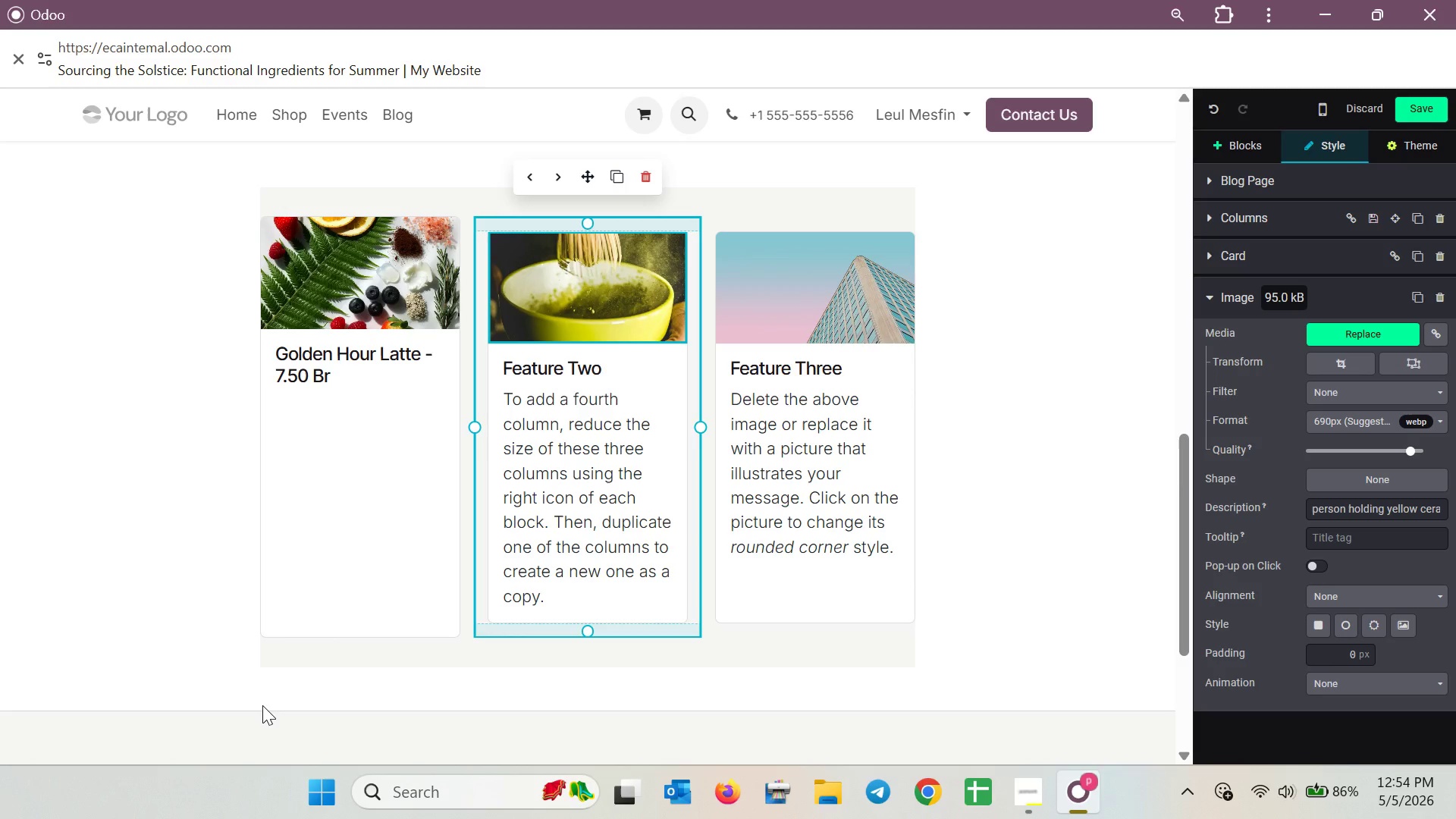 
left_click([578, 289])
 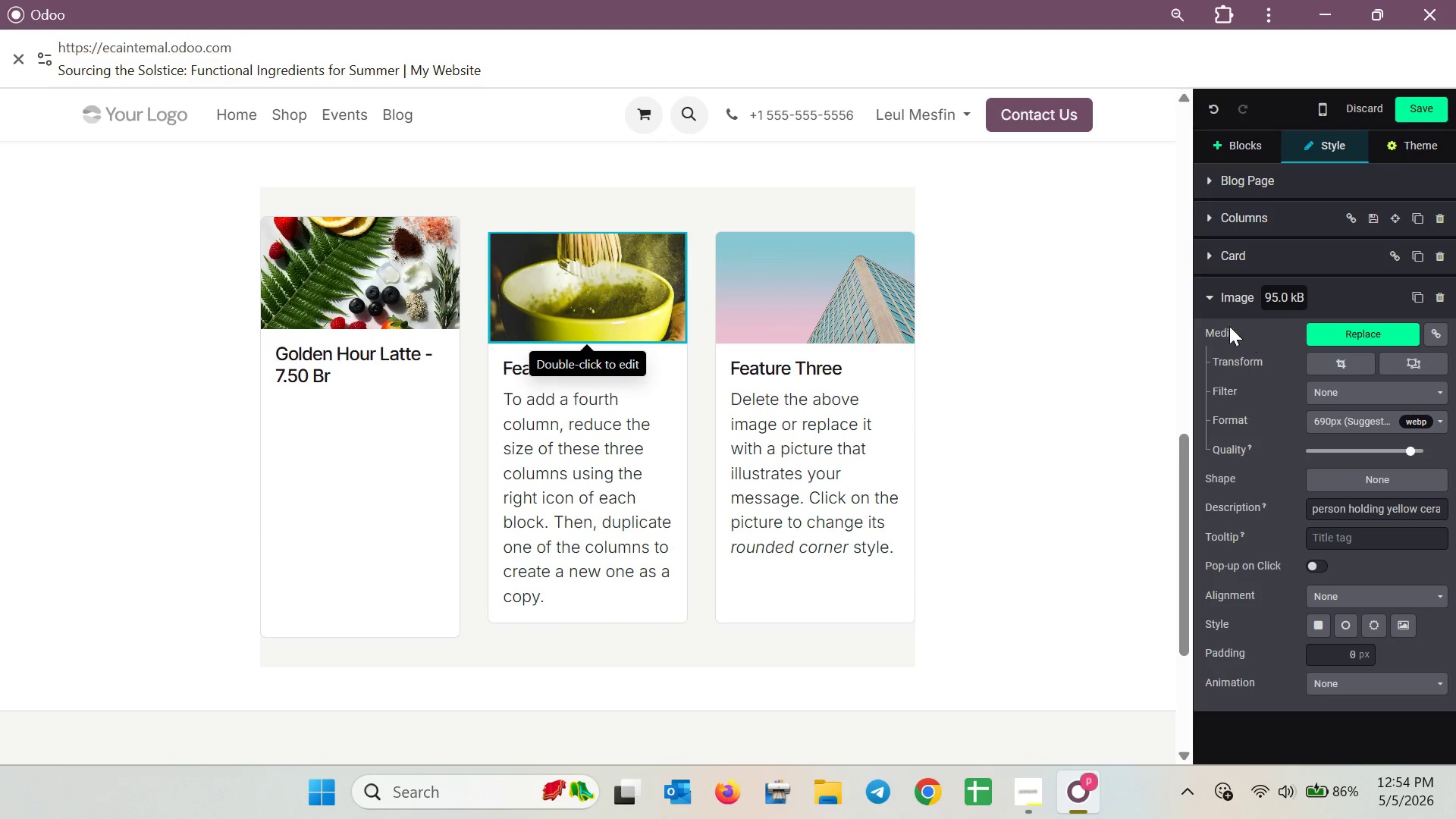 
left_click([810, 298])
 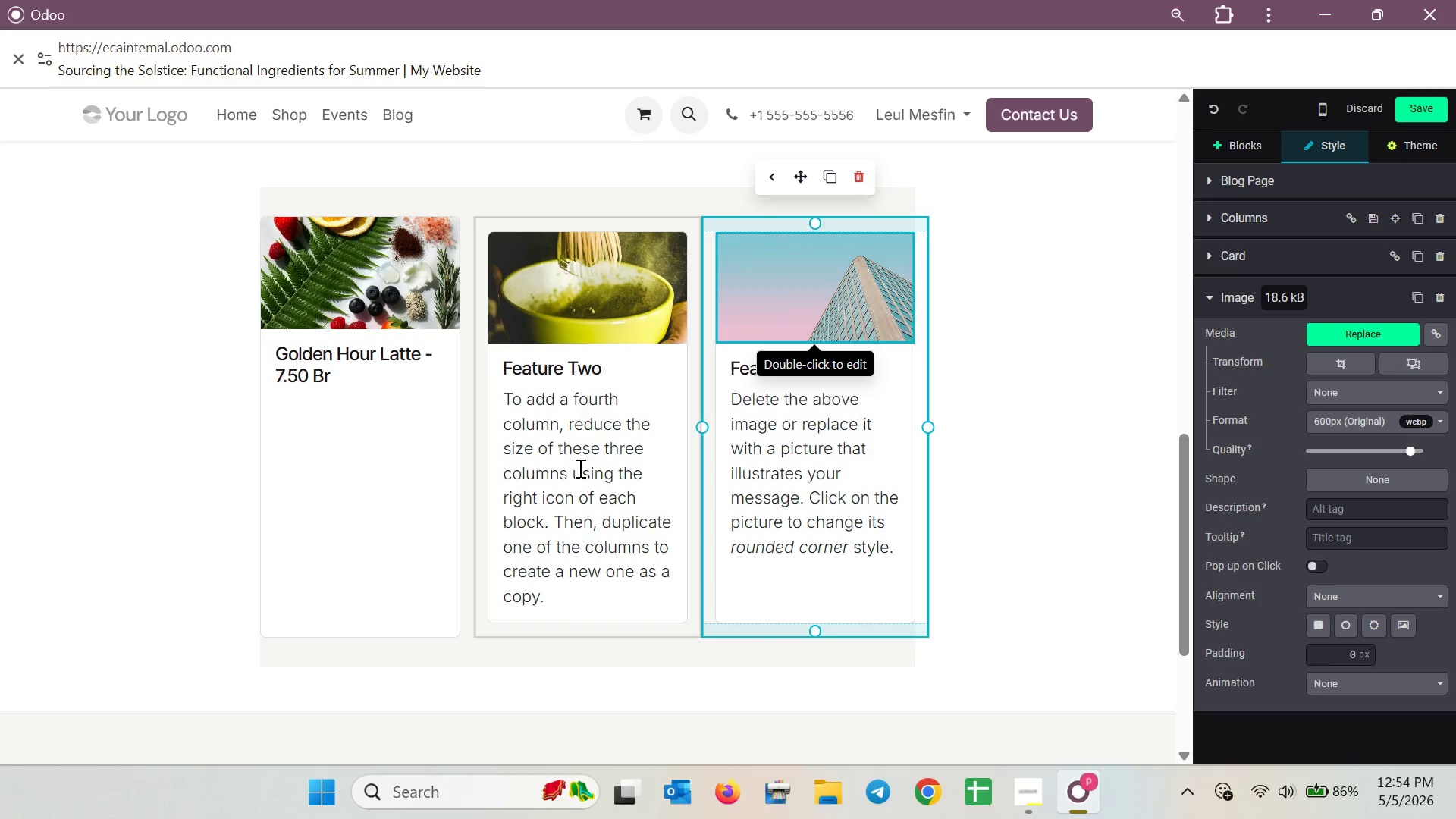 
left_click_drag(start_coordinate=[583, 592], to_coordinate=[499, 369])
 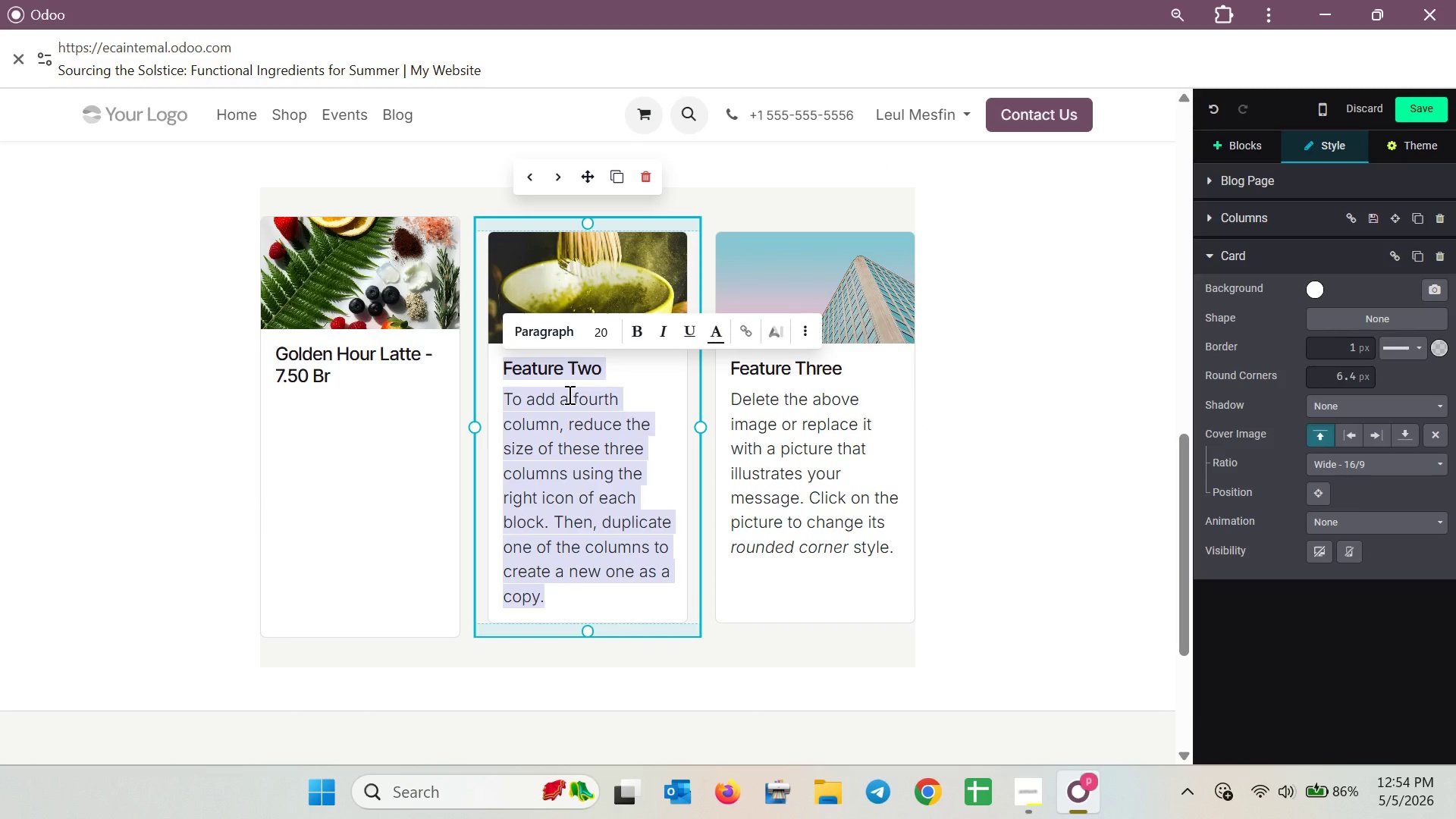 
key(Backspace)
 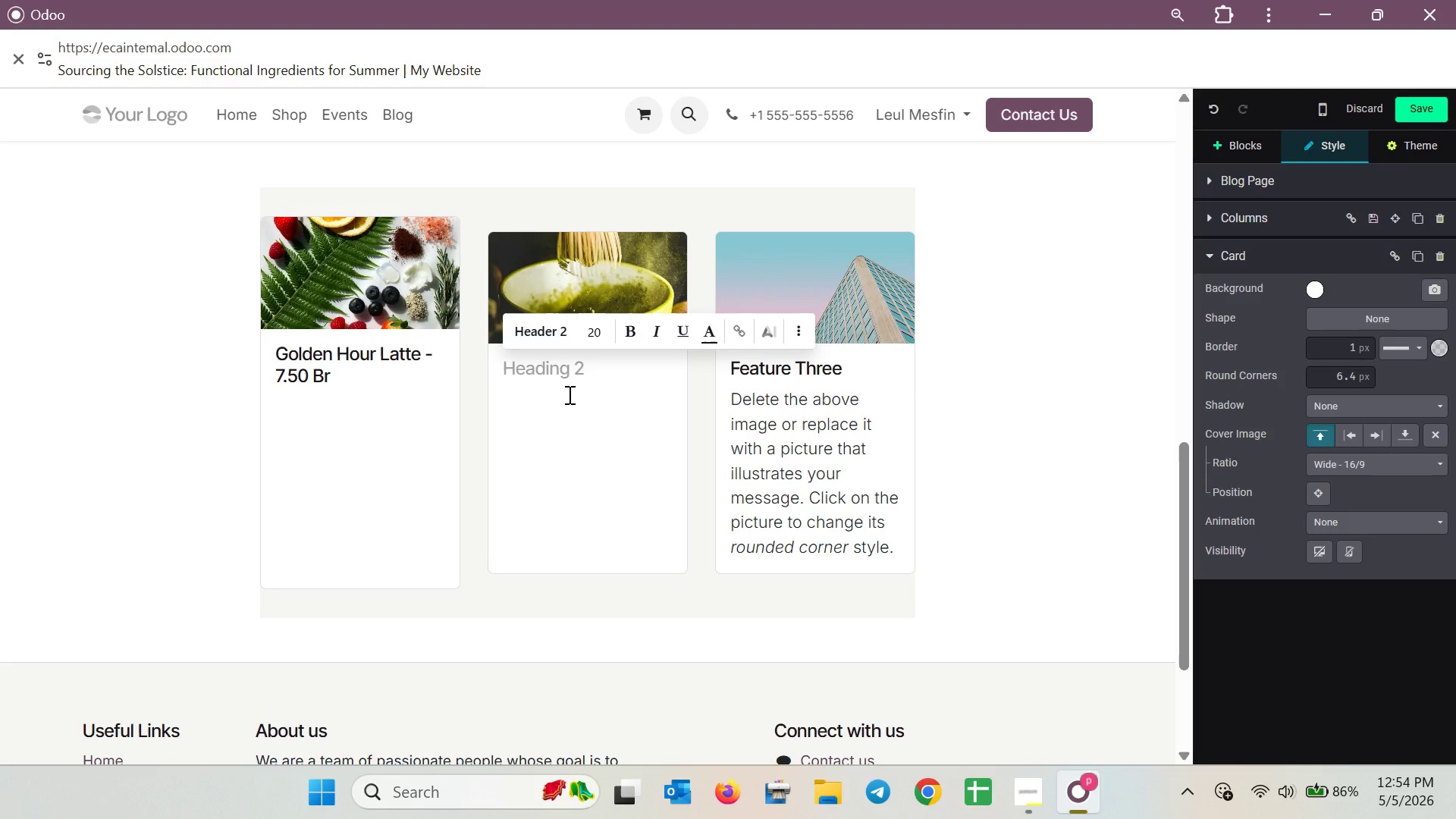 
type(Midnight Matcha - 8.25br)
key(Backspace)
key(Backspace)
type( Br)
 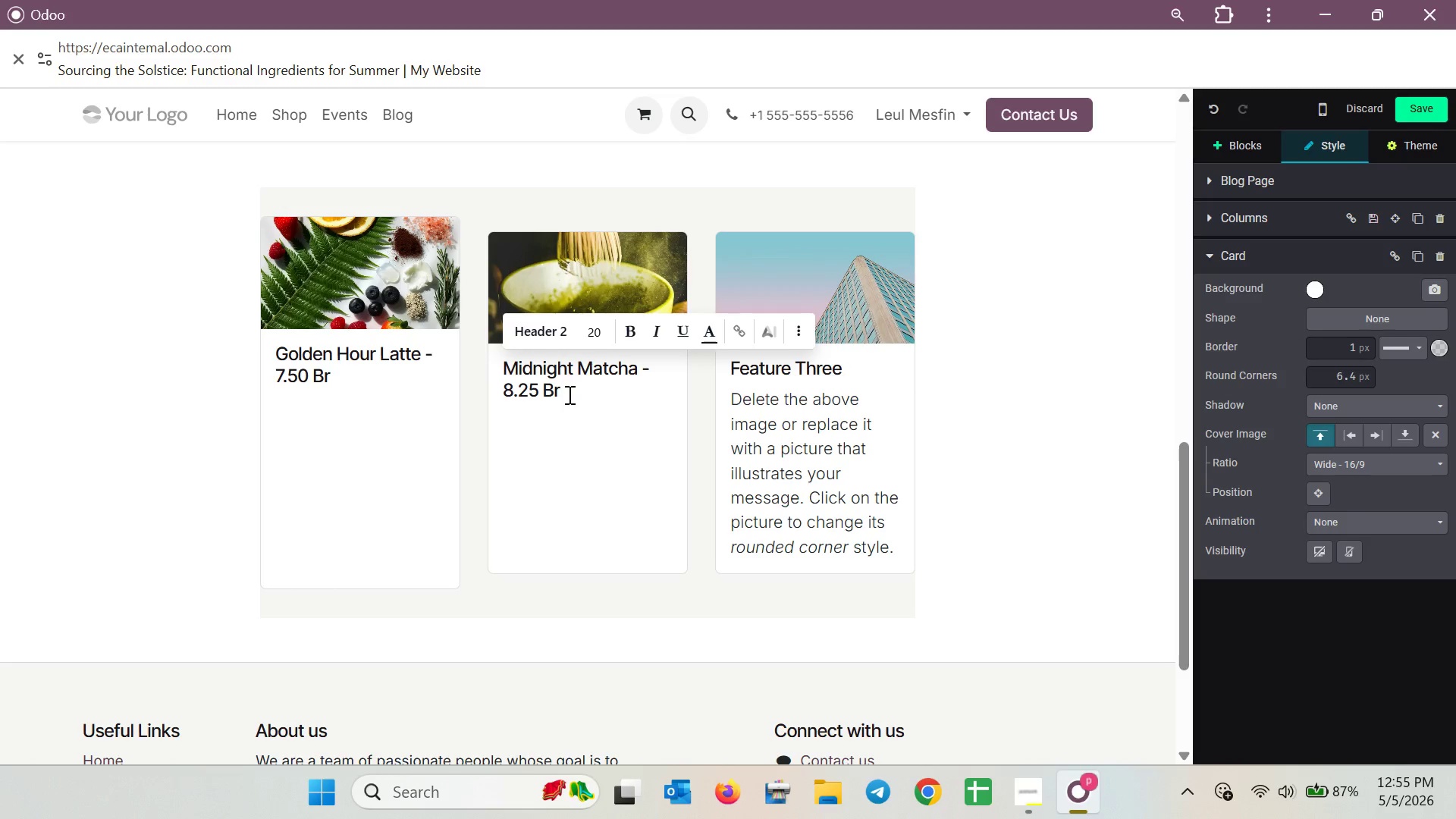 
wait(14.27)
 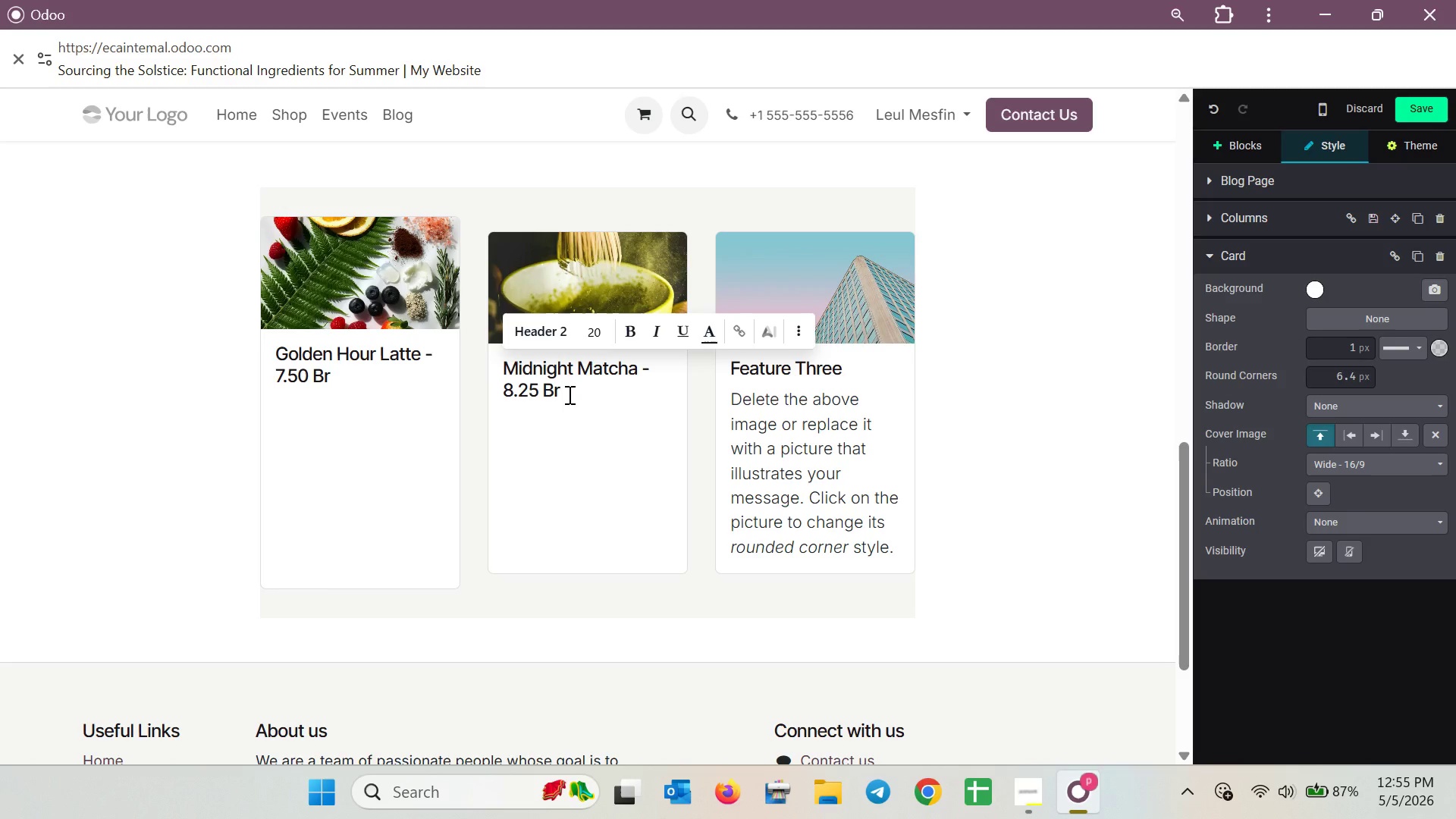 
left_click([834, 271])
 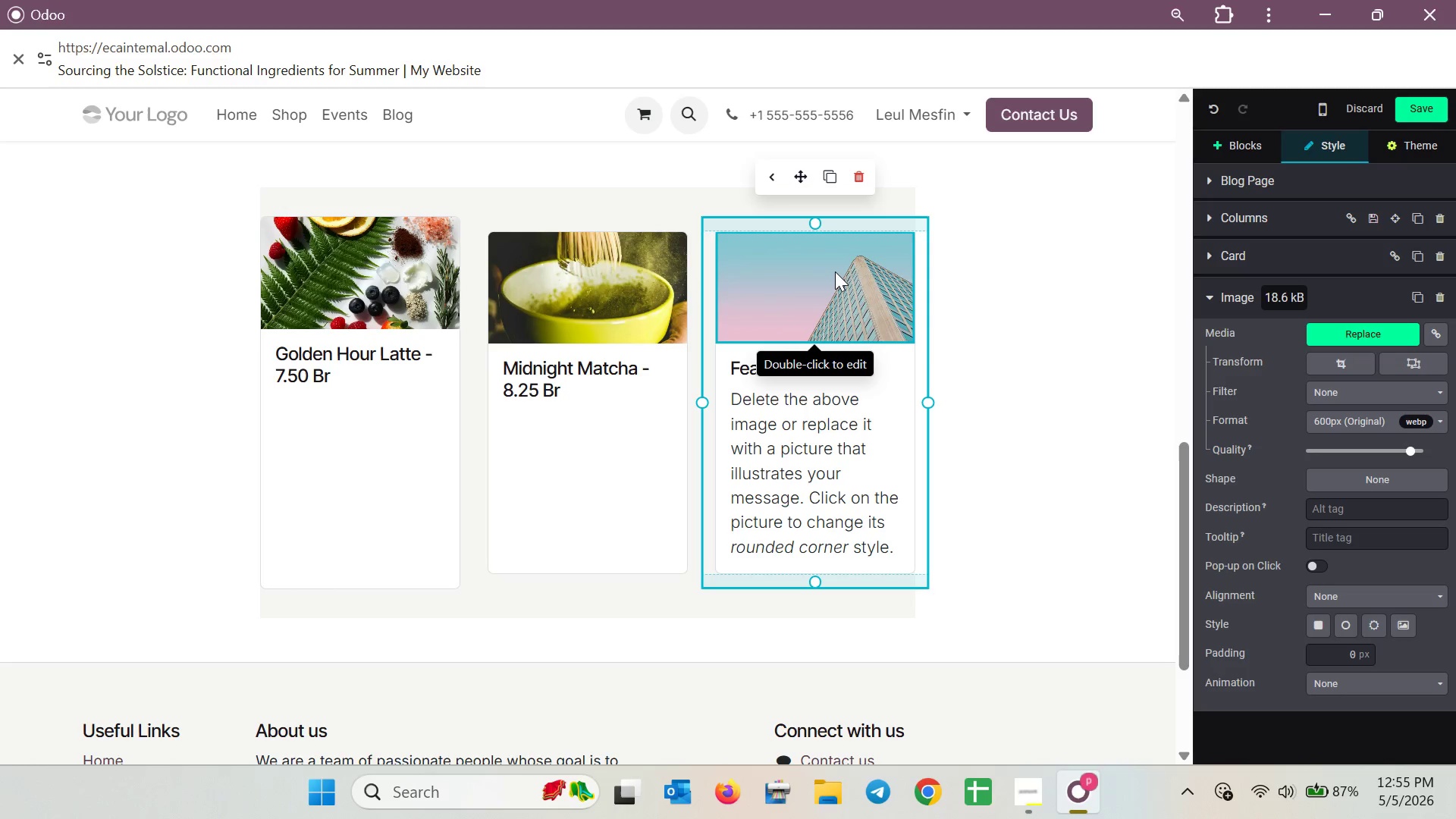 
left_click([835, 271])
 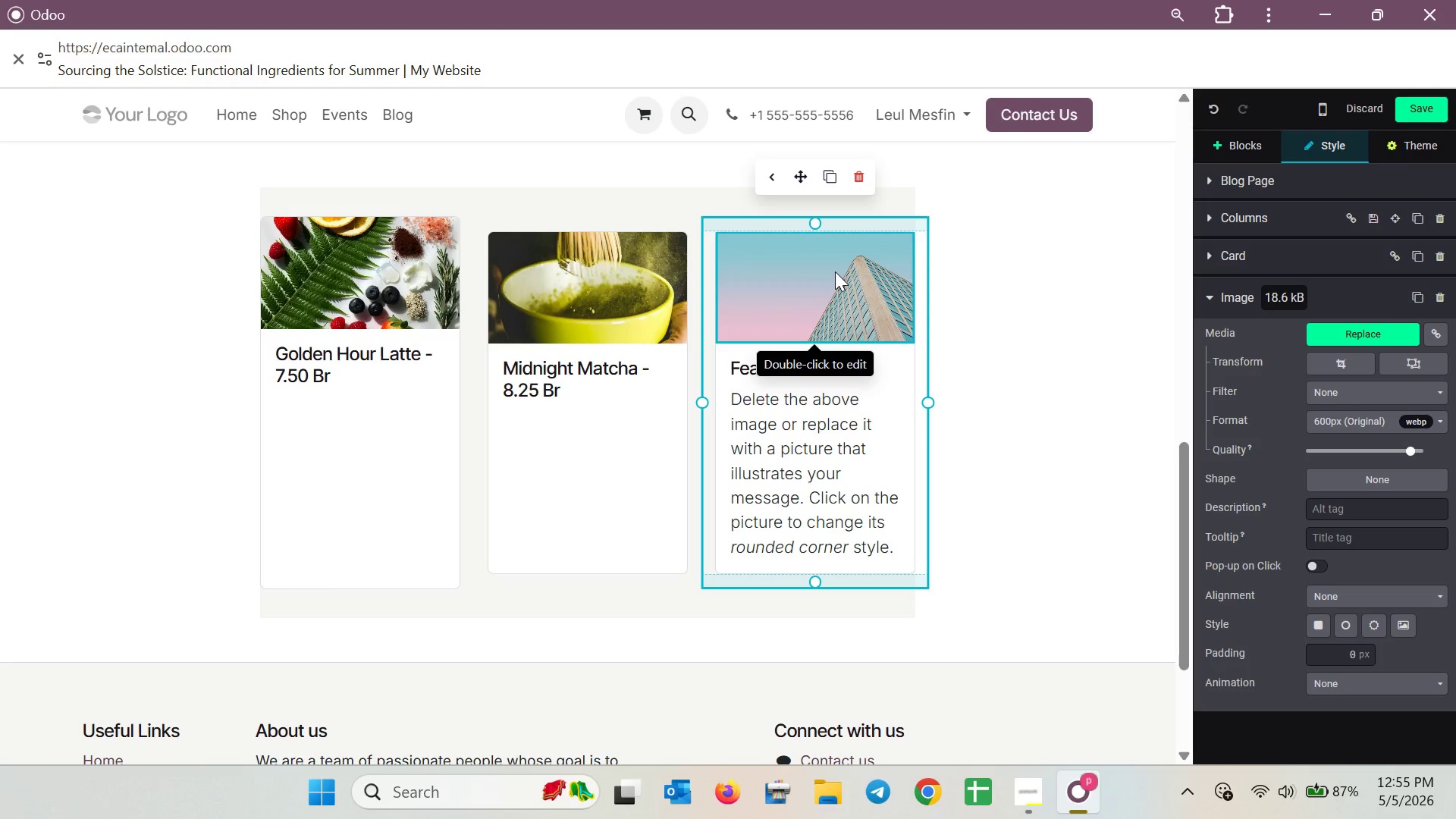 
left_click([384, 387])
 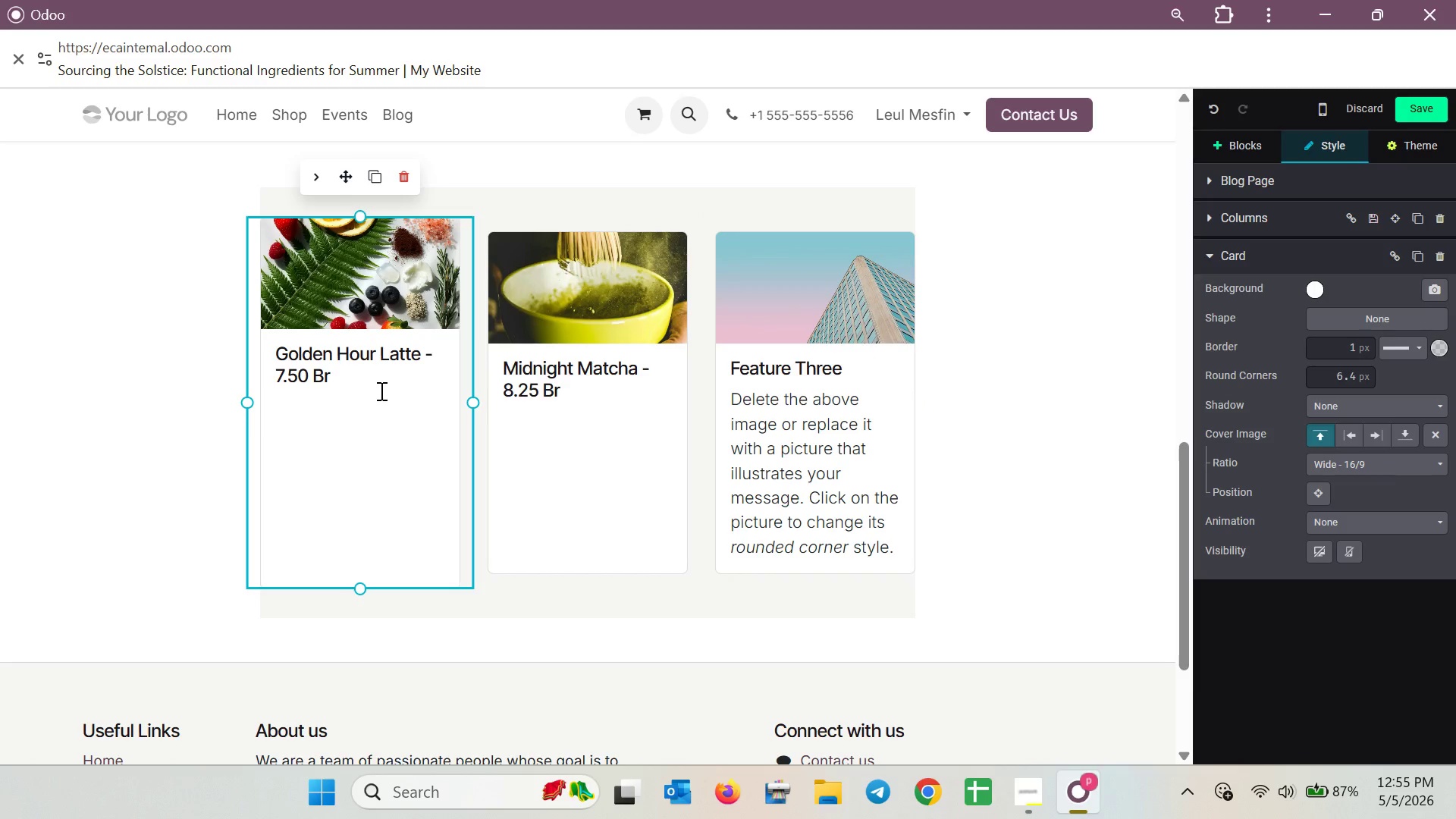 
key(Enter)
 